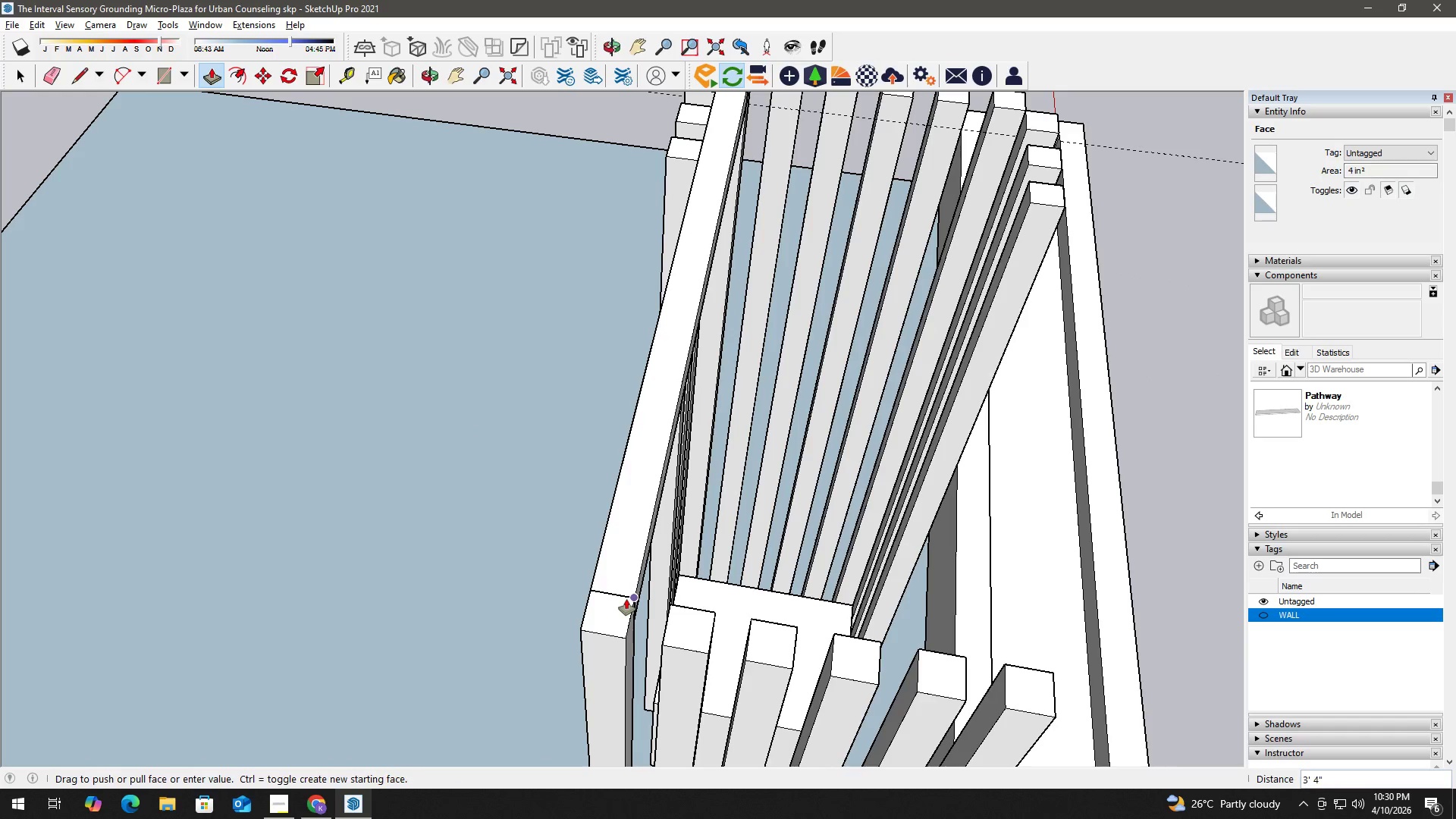 
left_click([626, 599])
 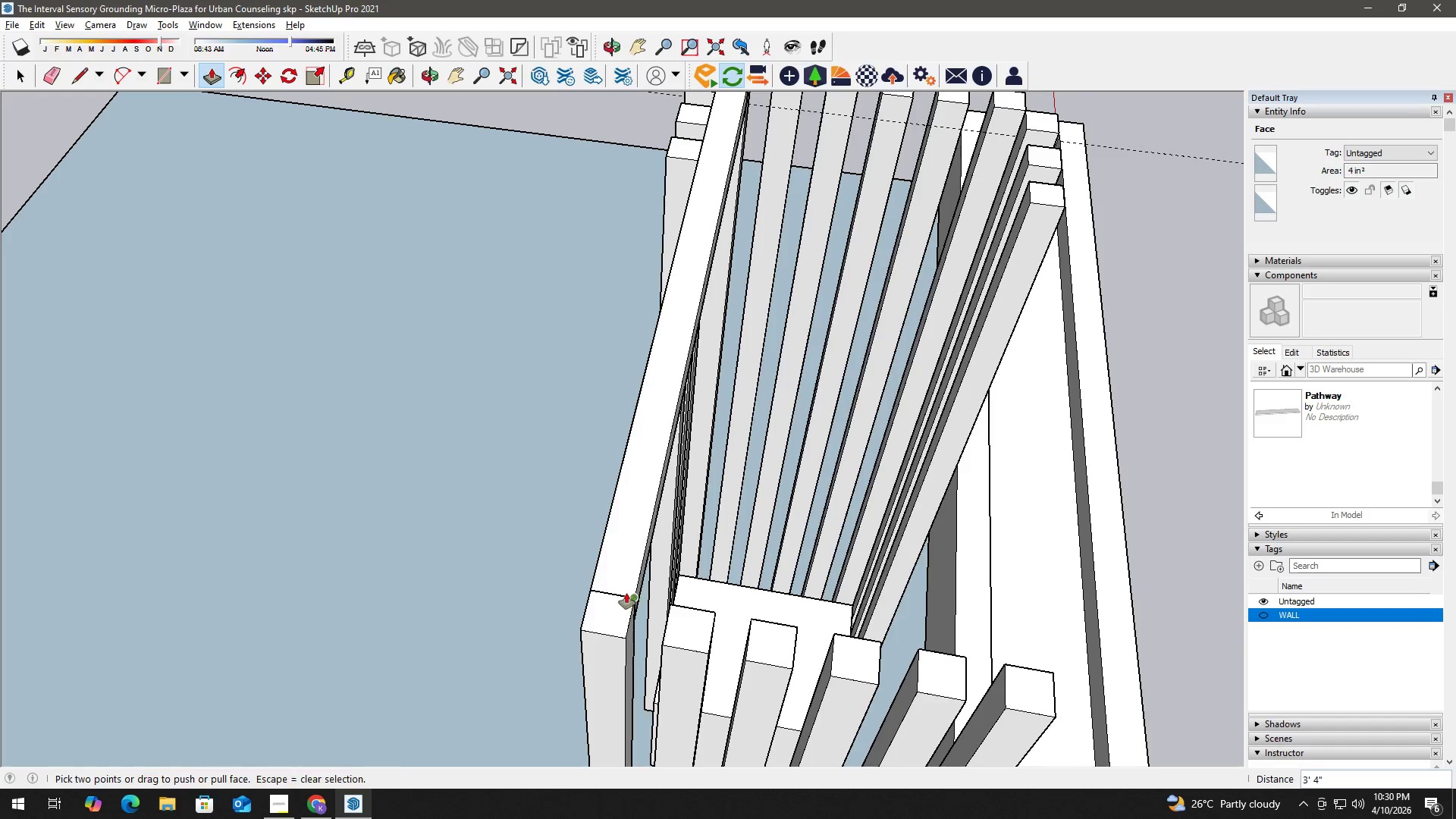 
key(Space)
 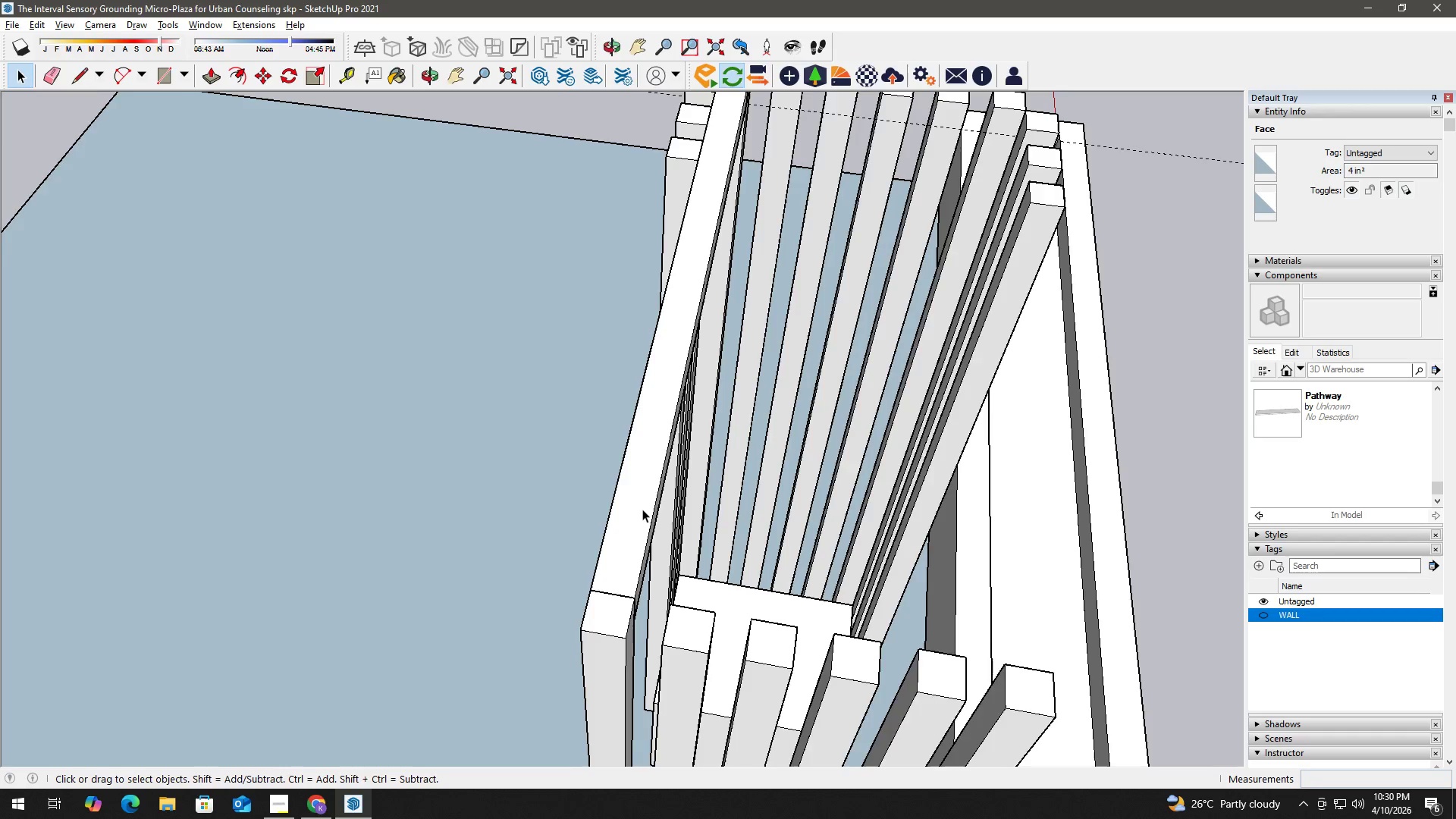 
double_click([643, 504])
 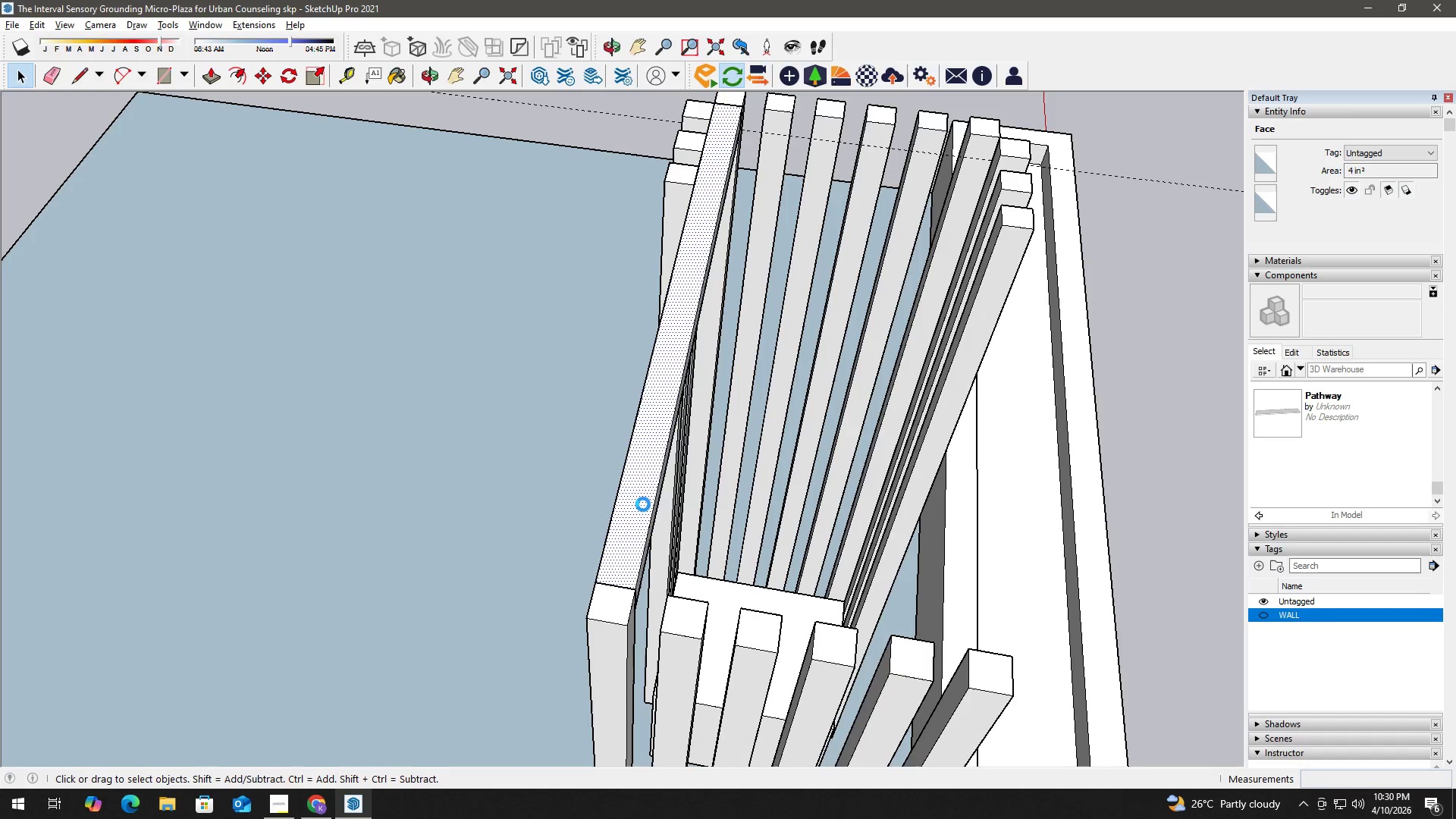 
scroll: coordinate [642, 509], scroll_direction: down, amount: 1.0
 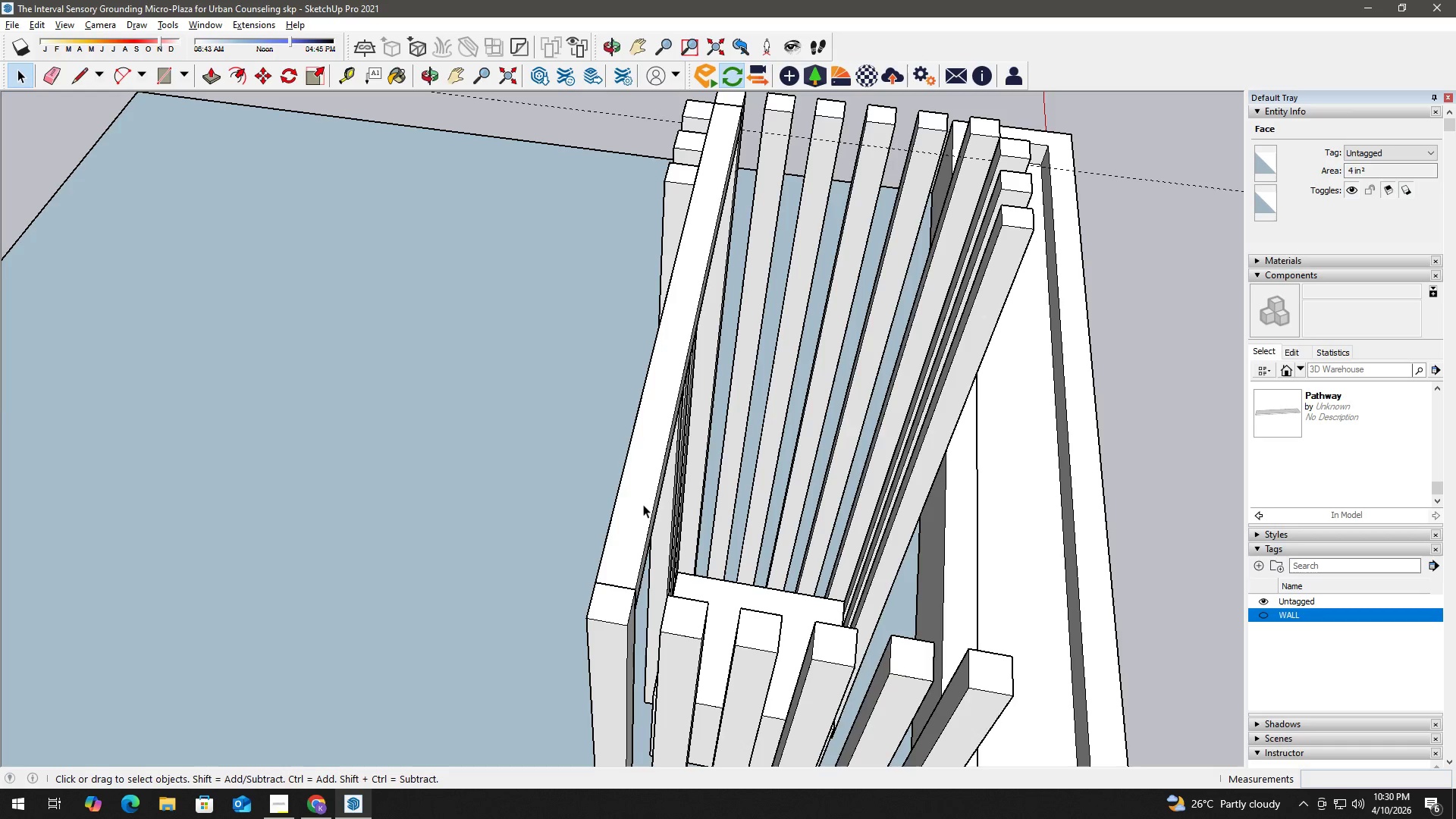 
triple_click([643, 504])
 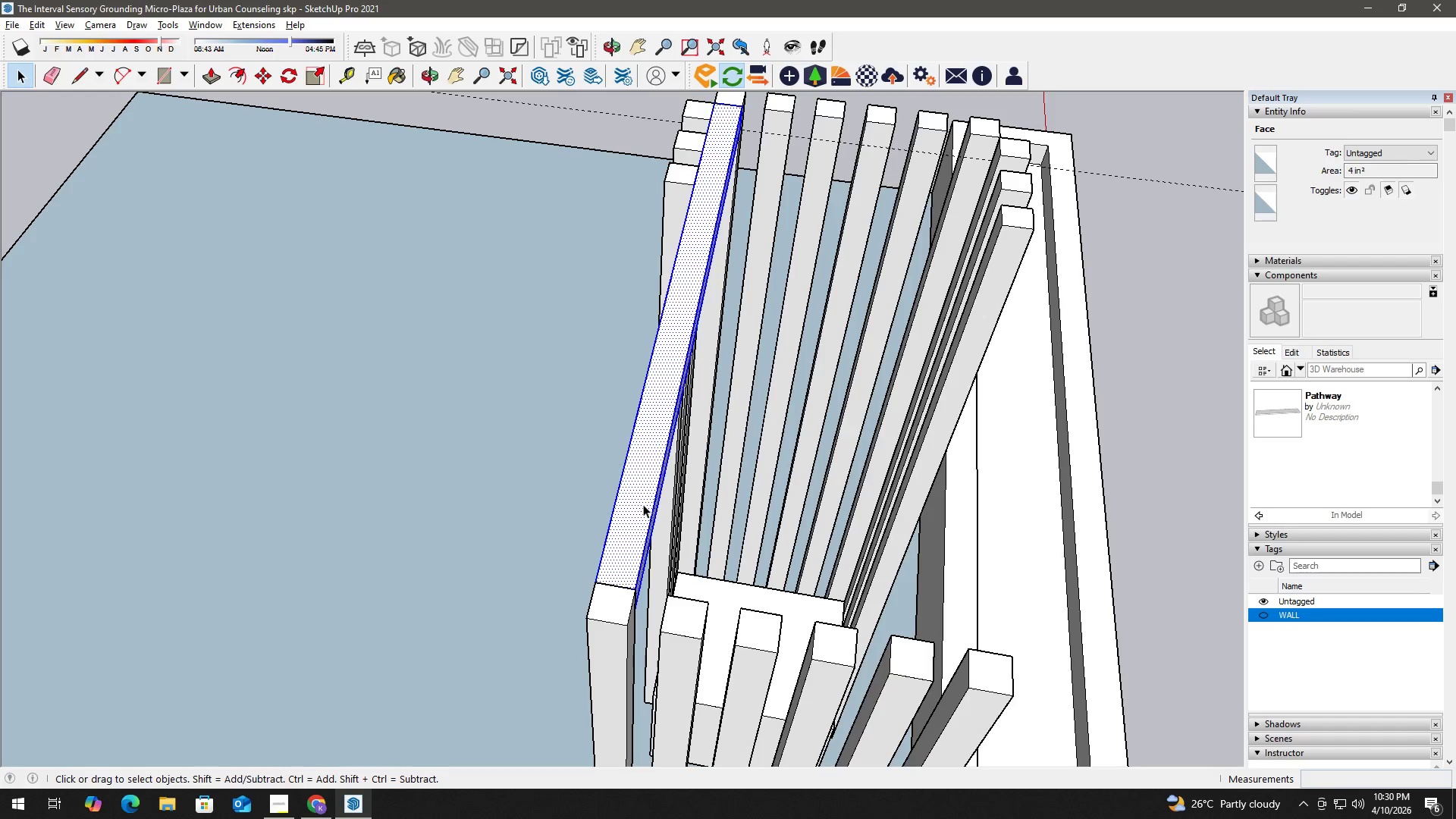 
triple_click([643, 504])
 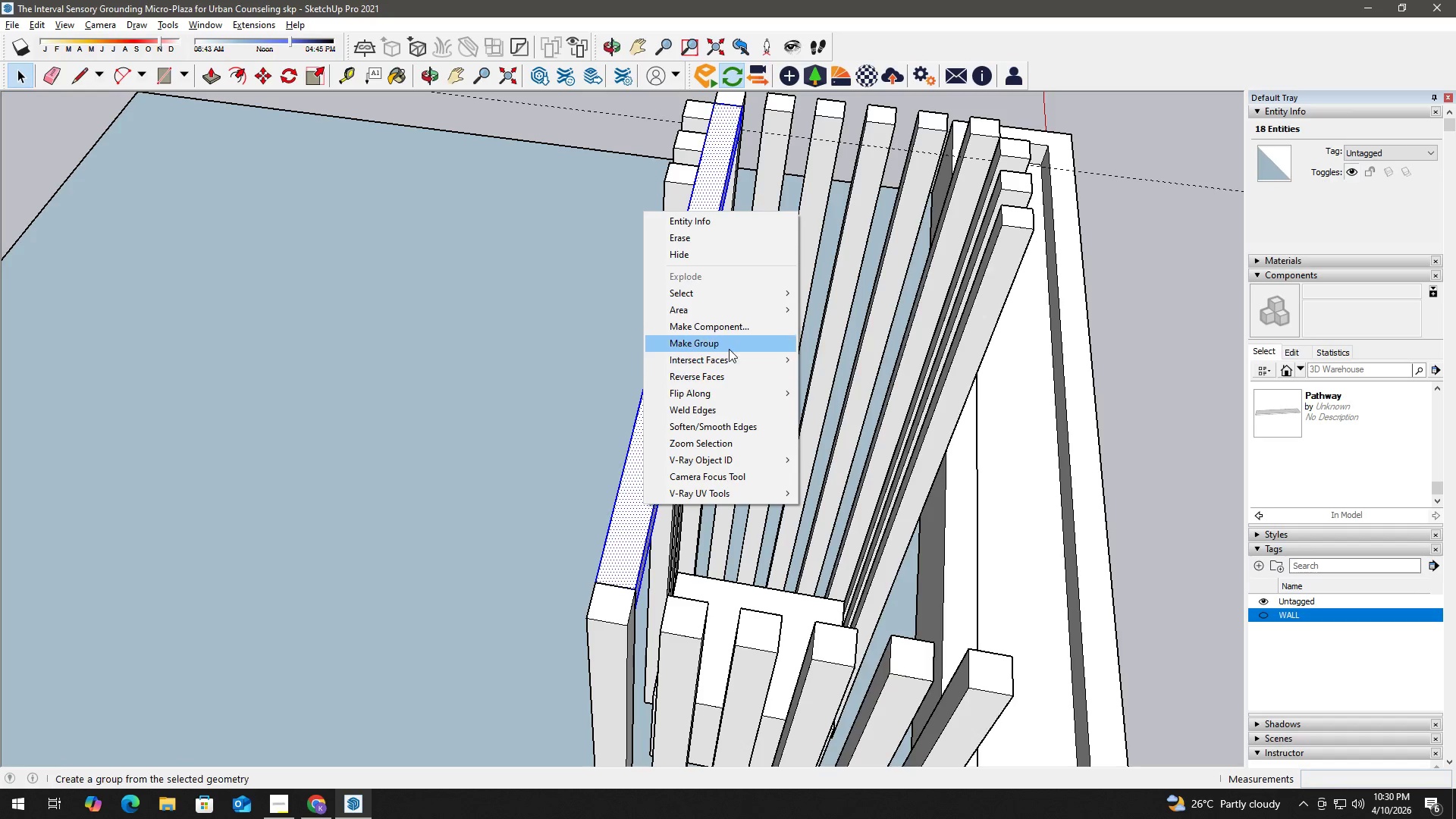 
left_click([729, 348])
 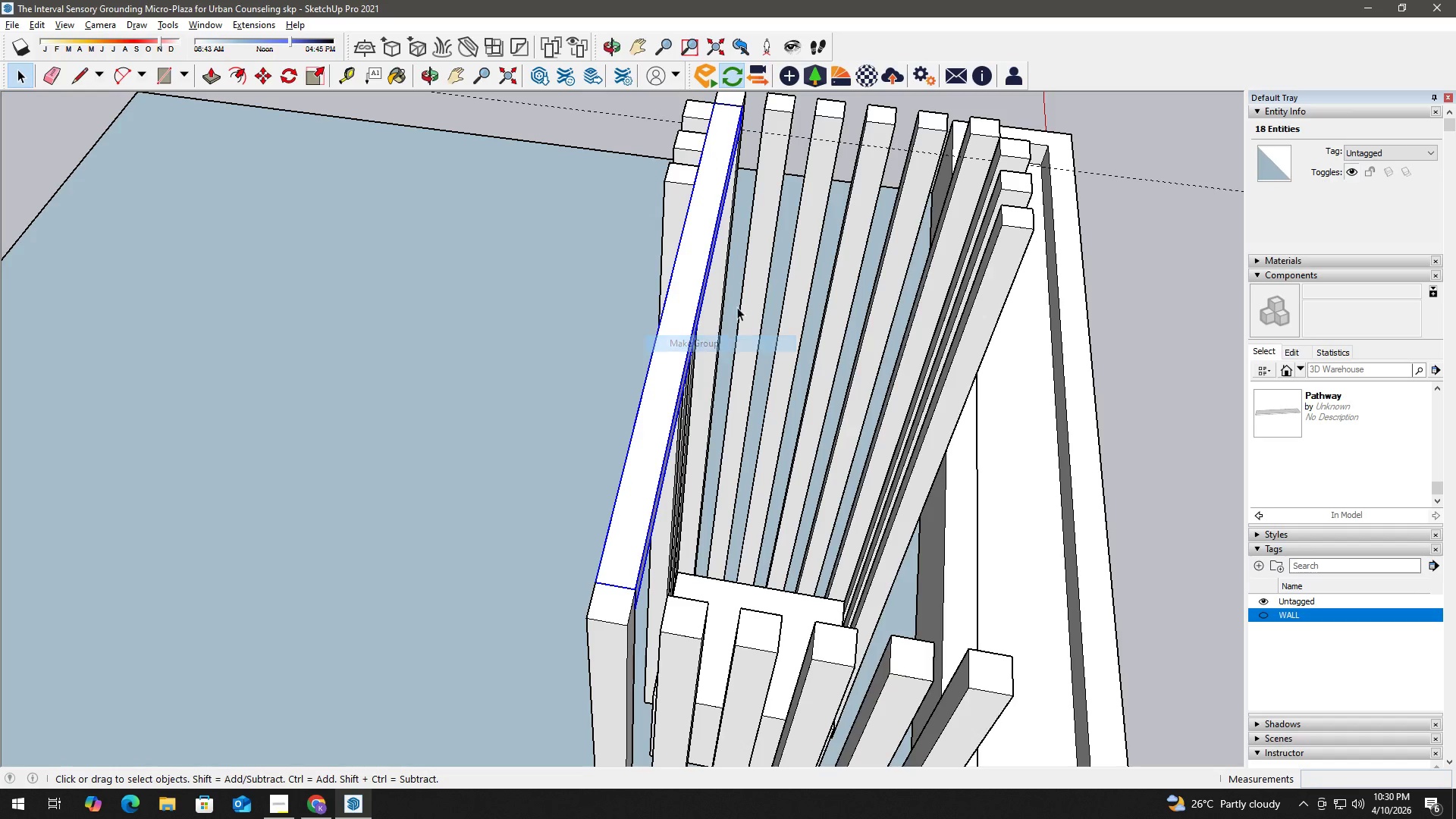 
key(Space)
 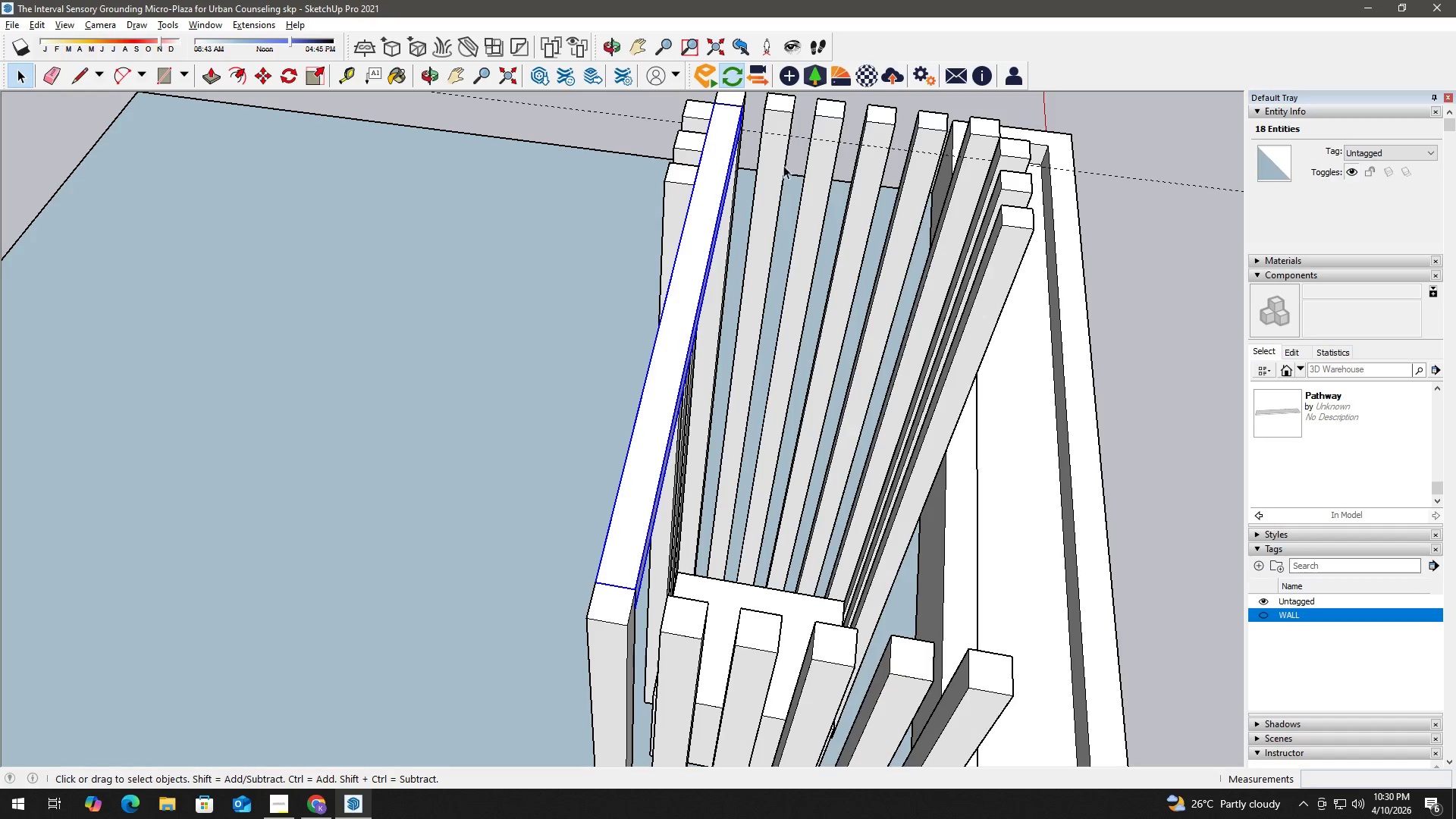 
key(H)
 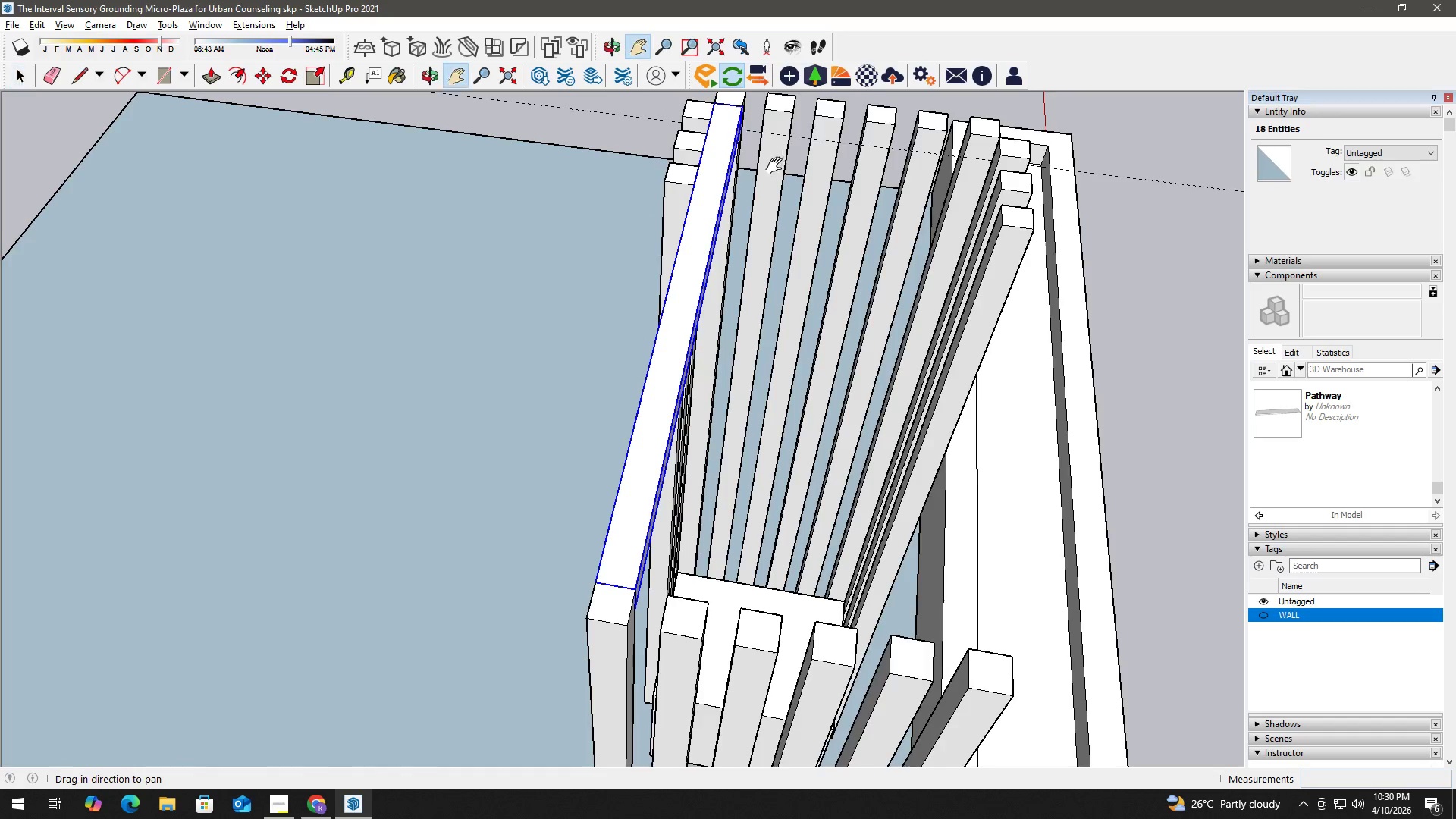 
left_click_drag(start_coordinate=[775, 168], to_coordinate=[748, 293])
 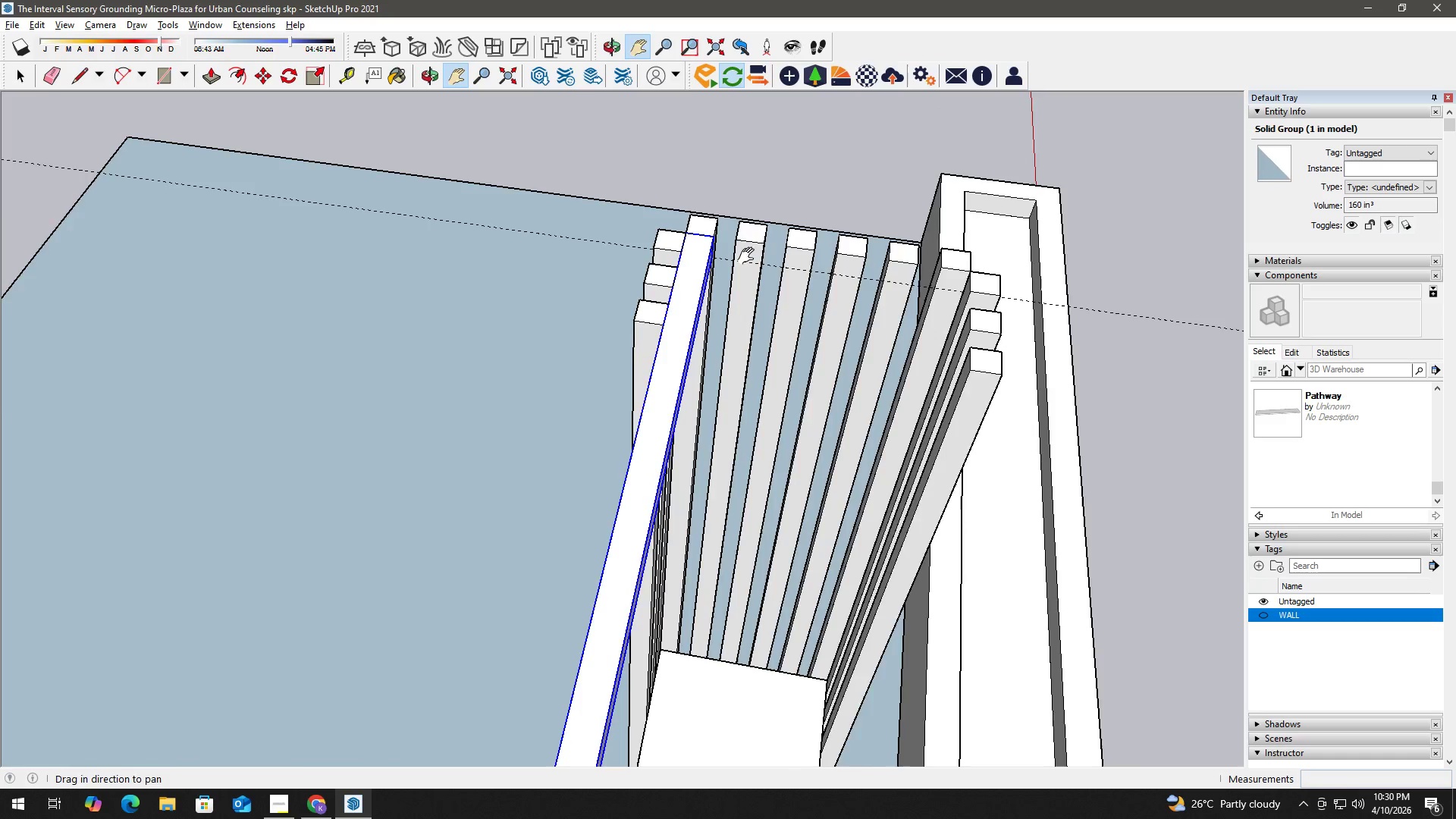 
key(Space)
 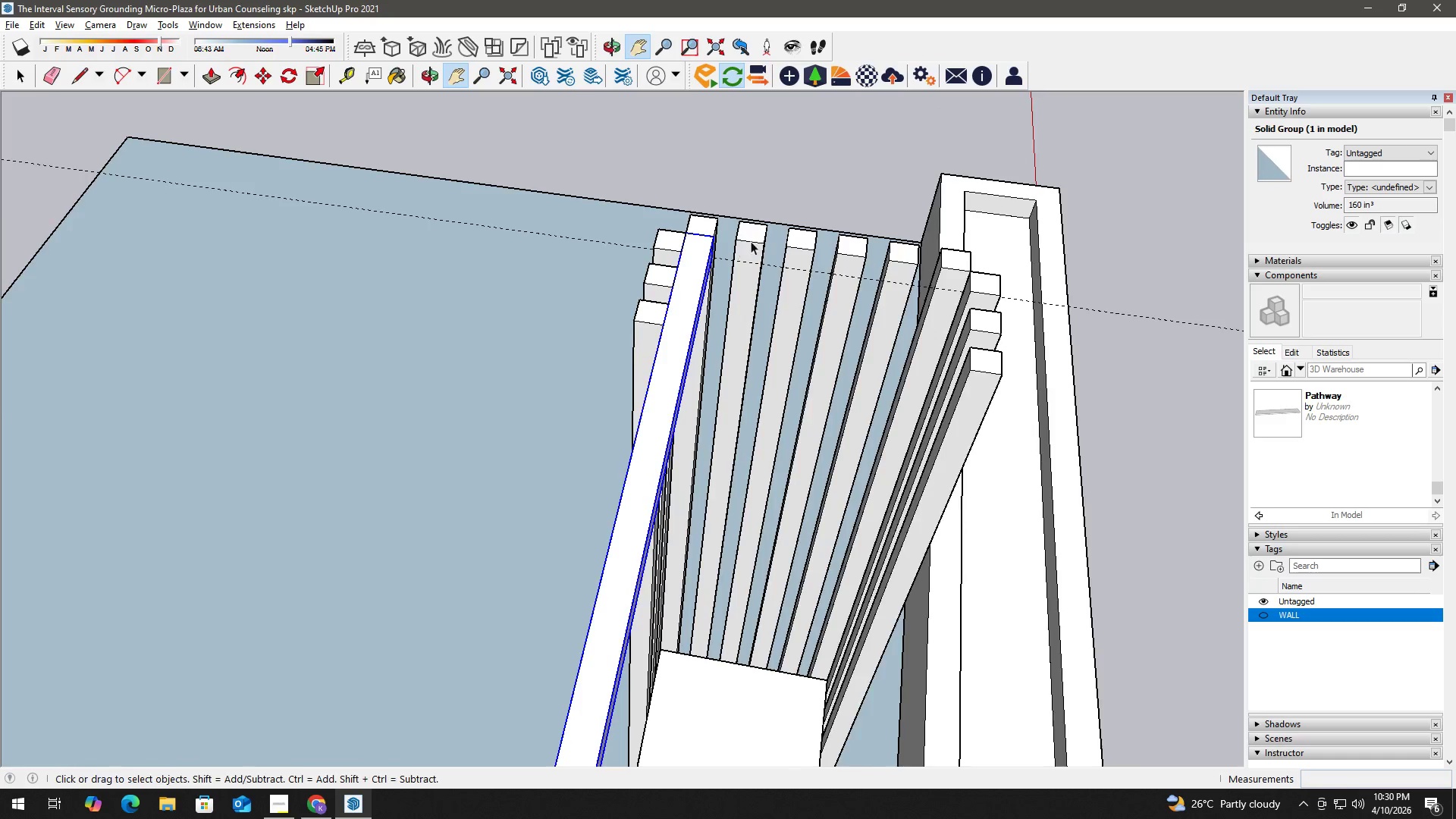 
key(R)
 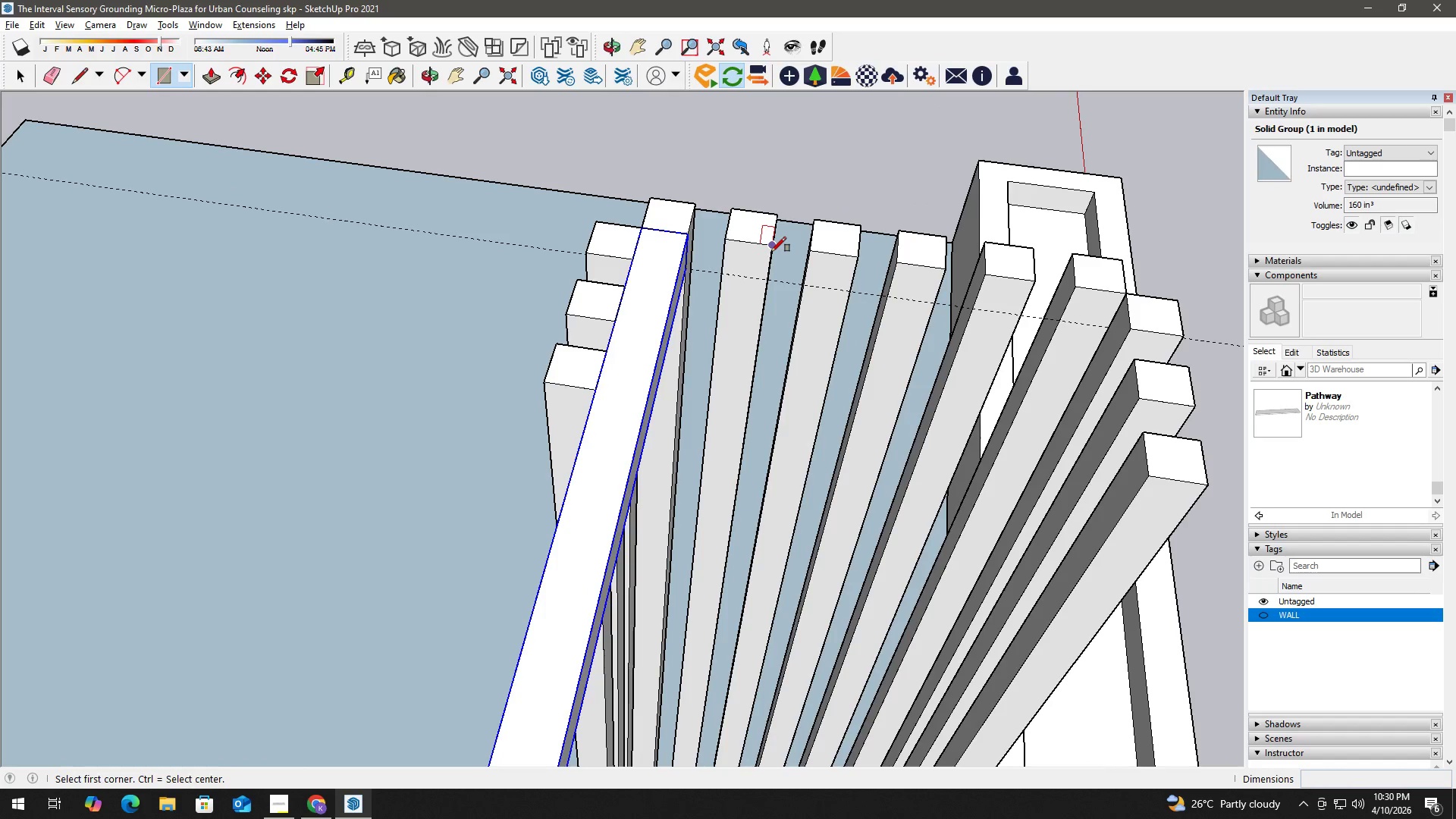 
scroll: coordinate [752, 258], scroll_direction: up, amount: 5.0
 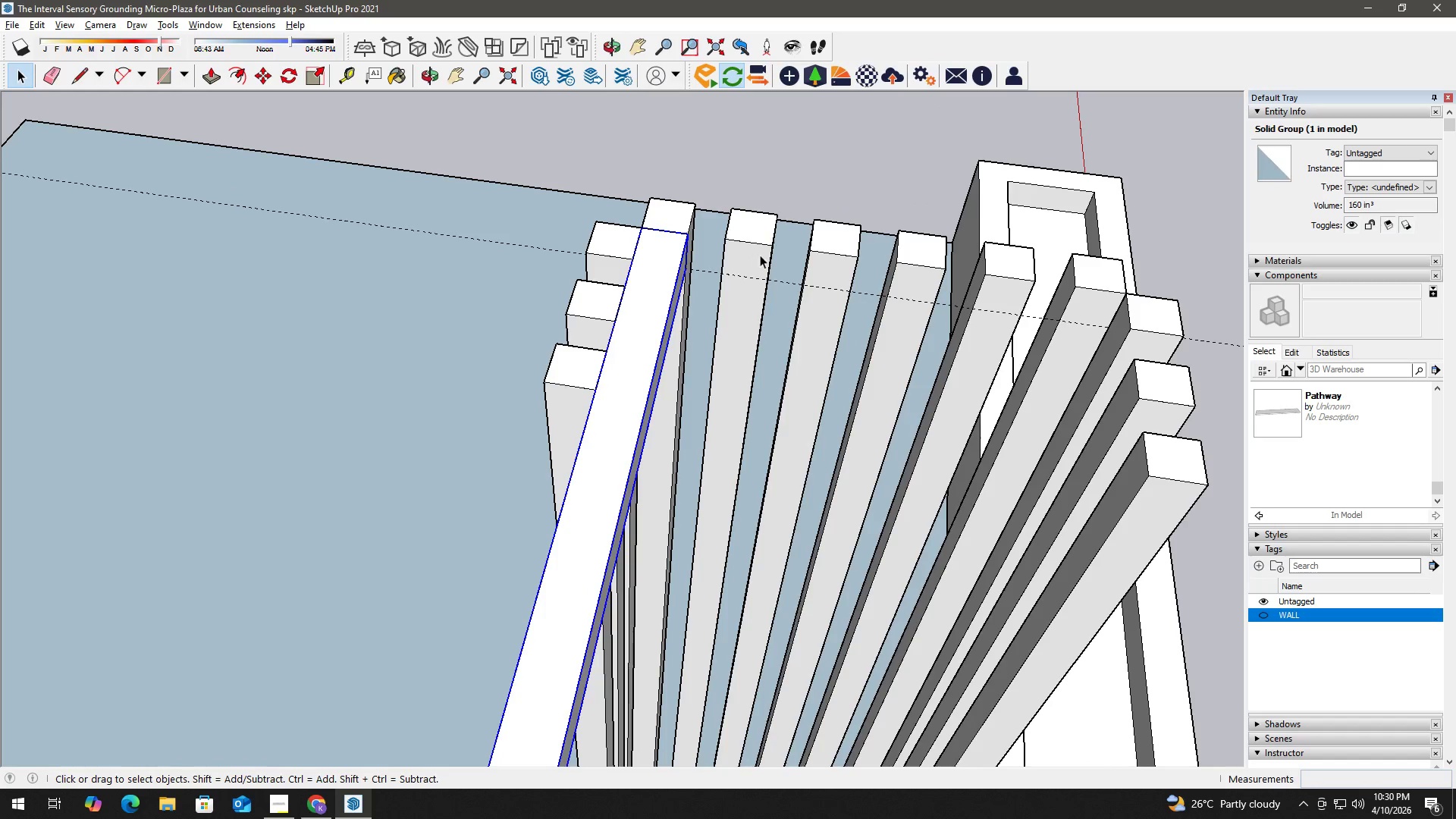 
left_click([771, 252])
 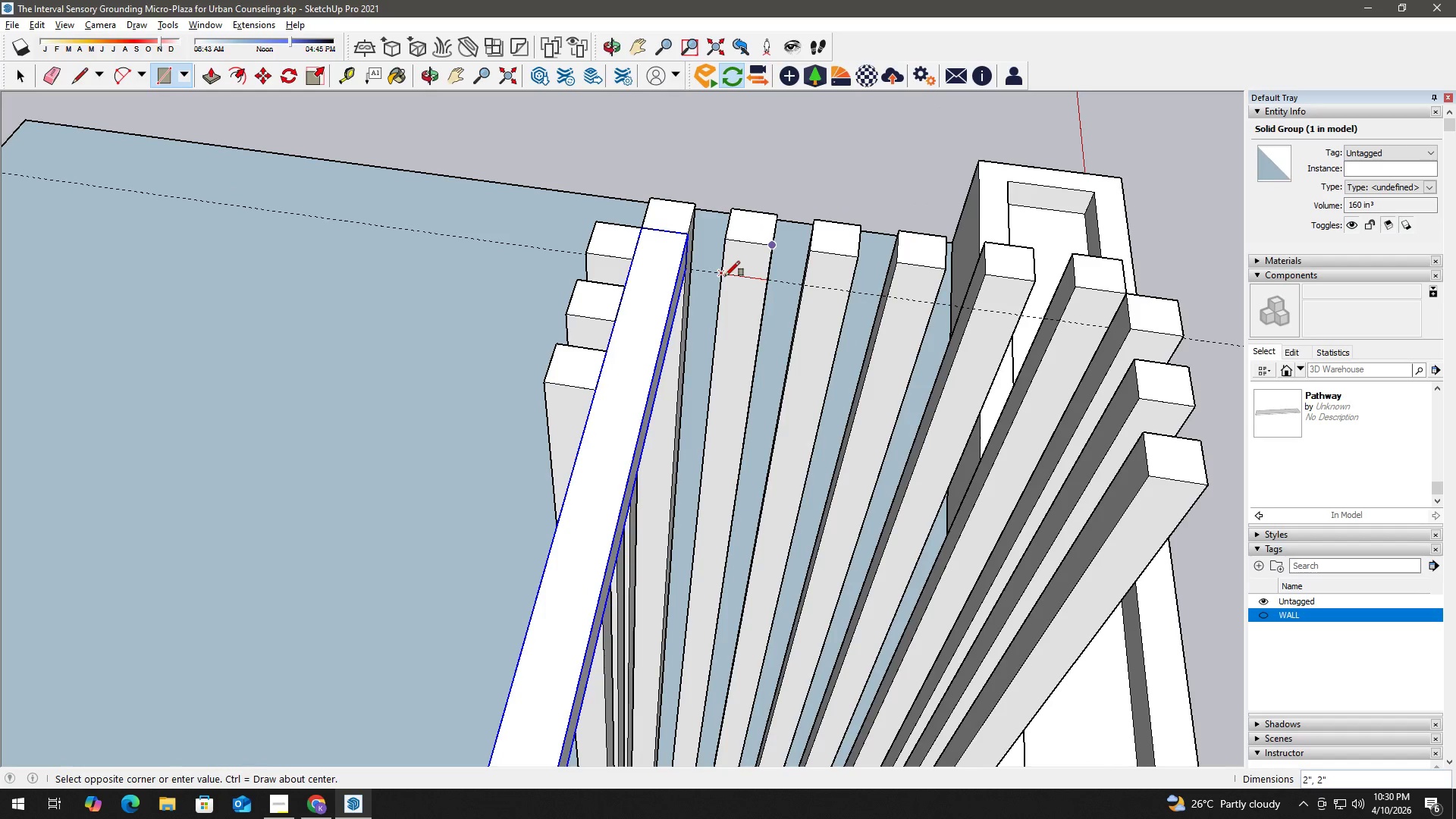 
key(Space)
 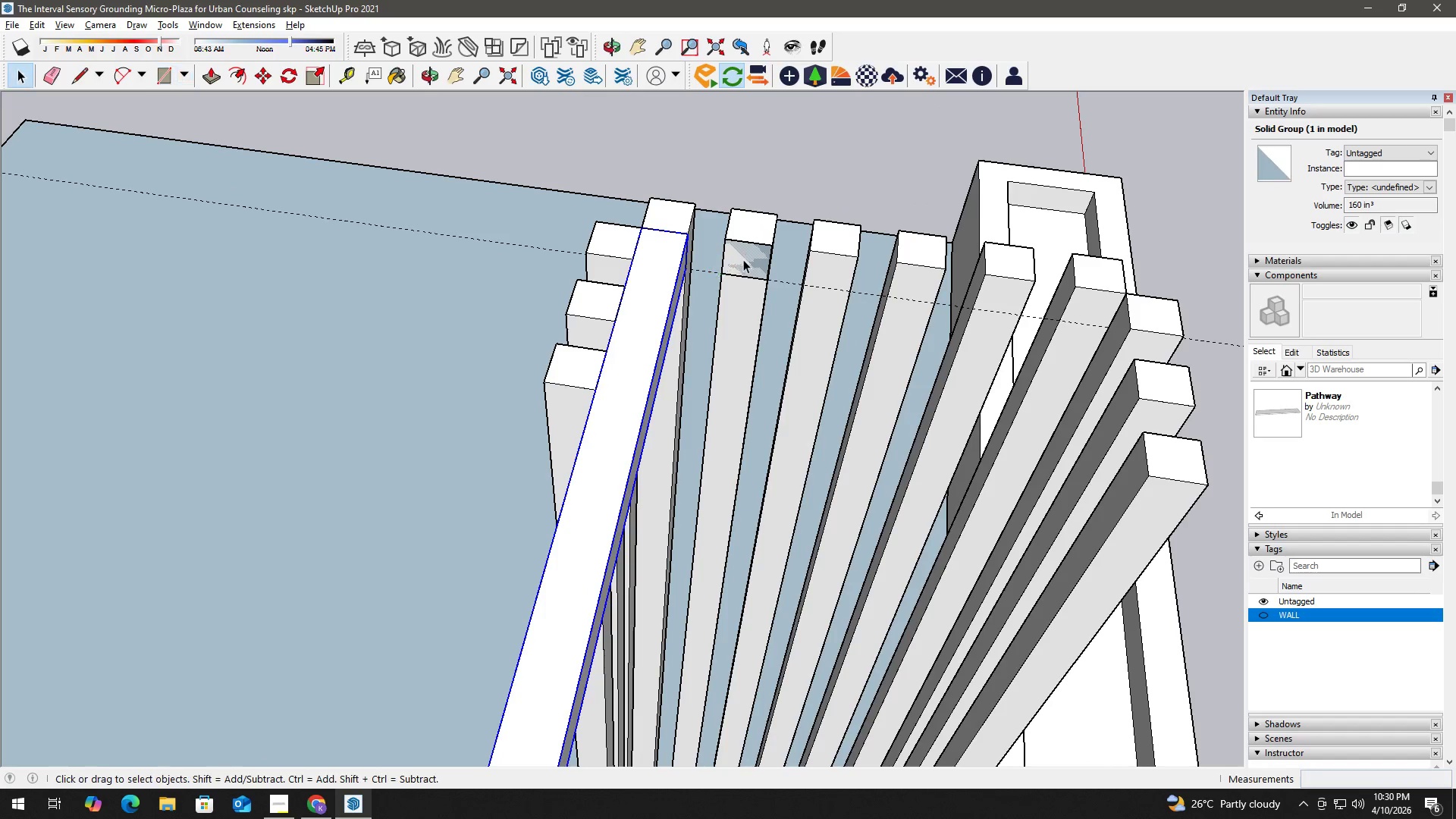 
double_click([744, 259])
 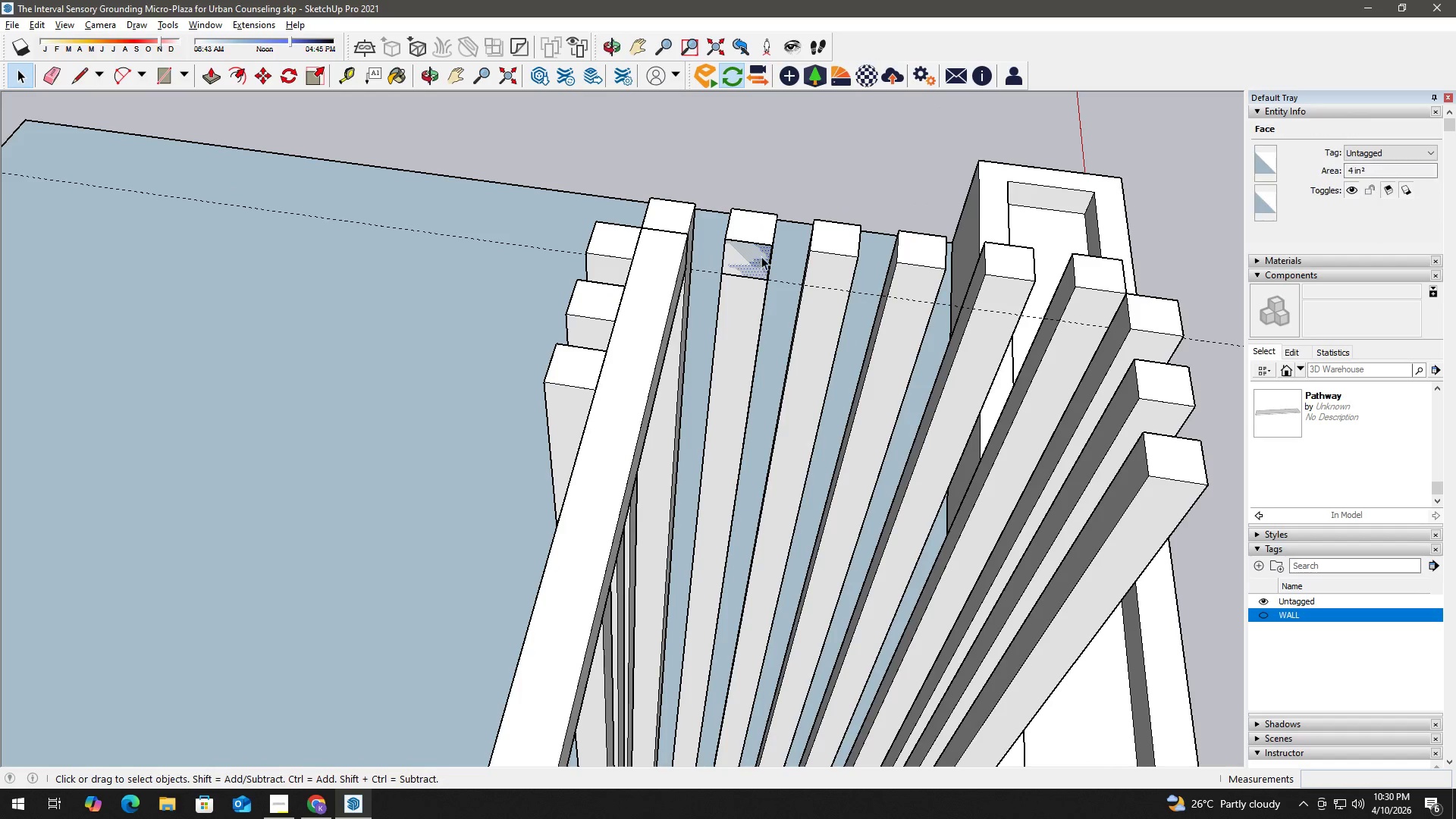 
key(P)
 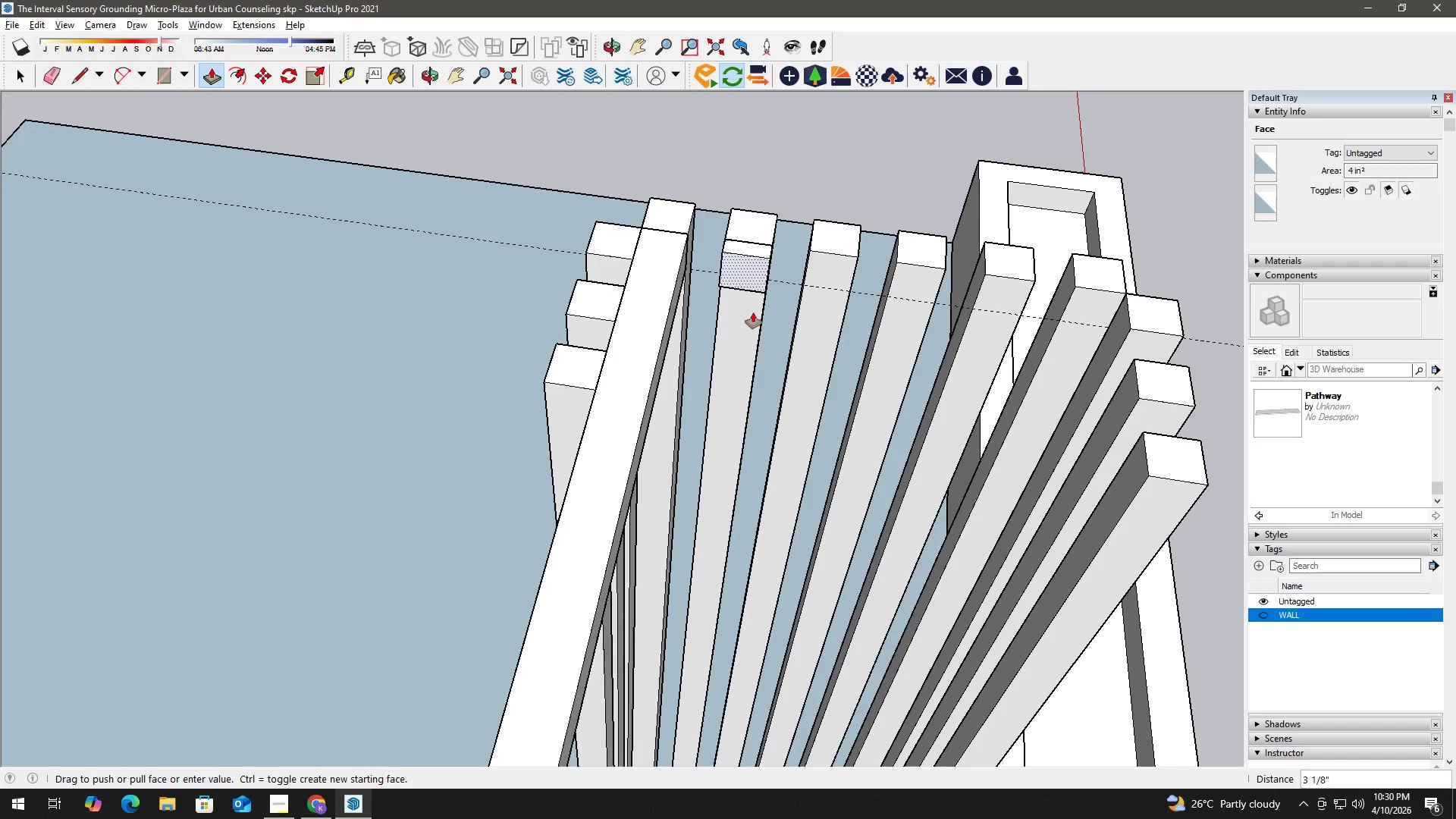 
hold_key(key=ShiftLeft, duration=0.55)
 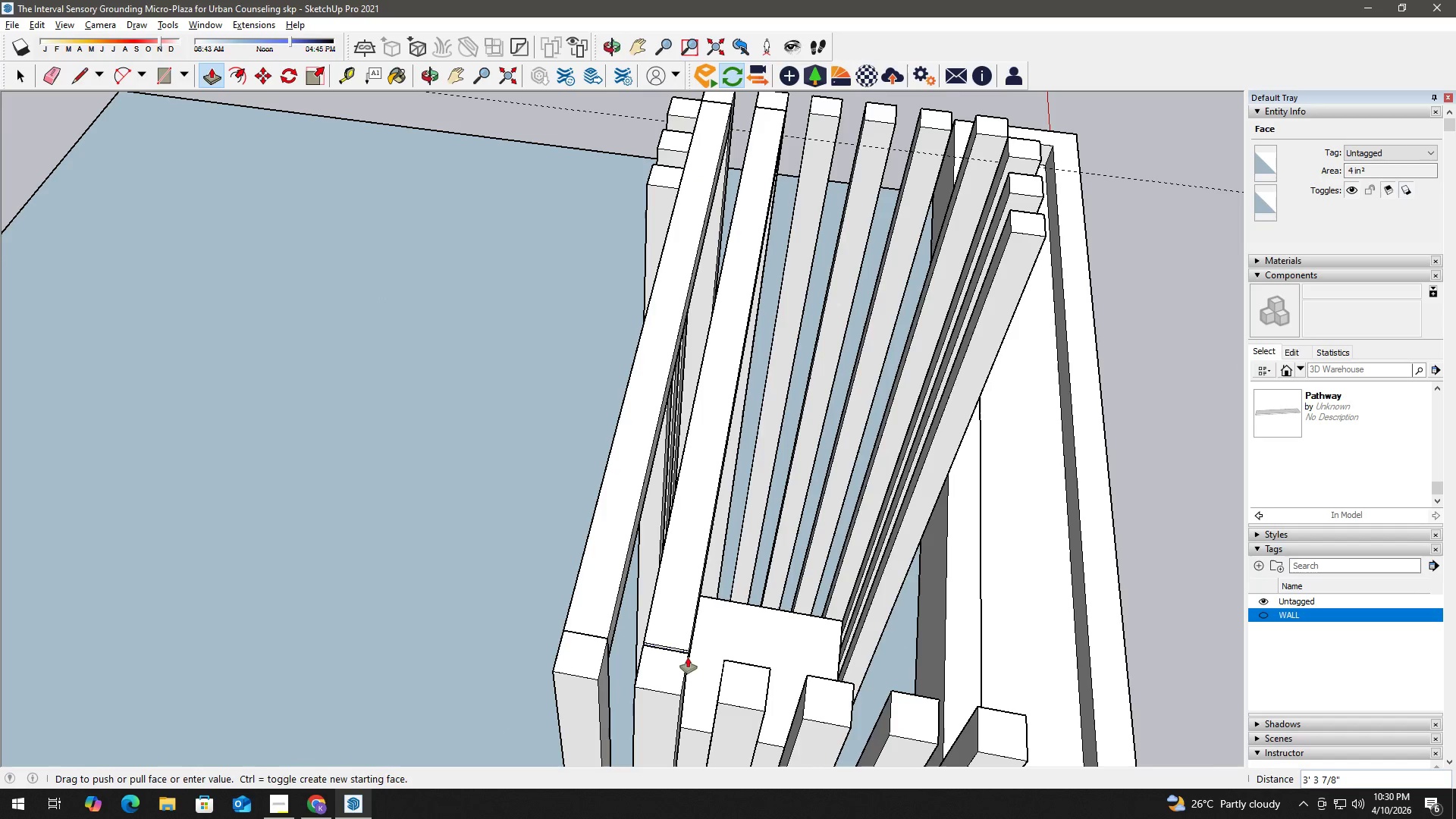 
scroll: coordinate [707, 471], scroll_direction: down, amount: 6.0
 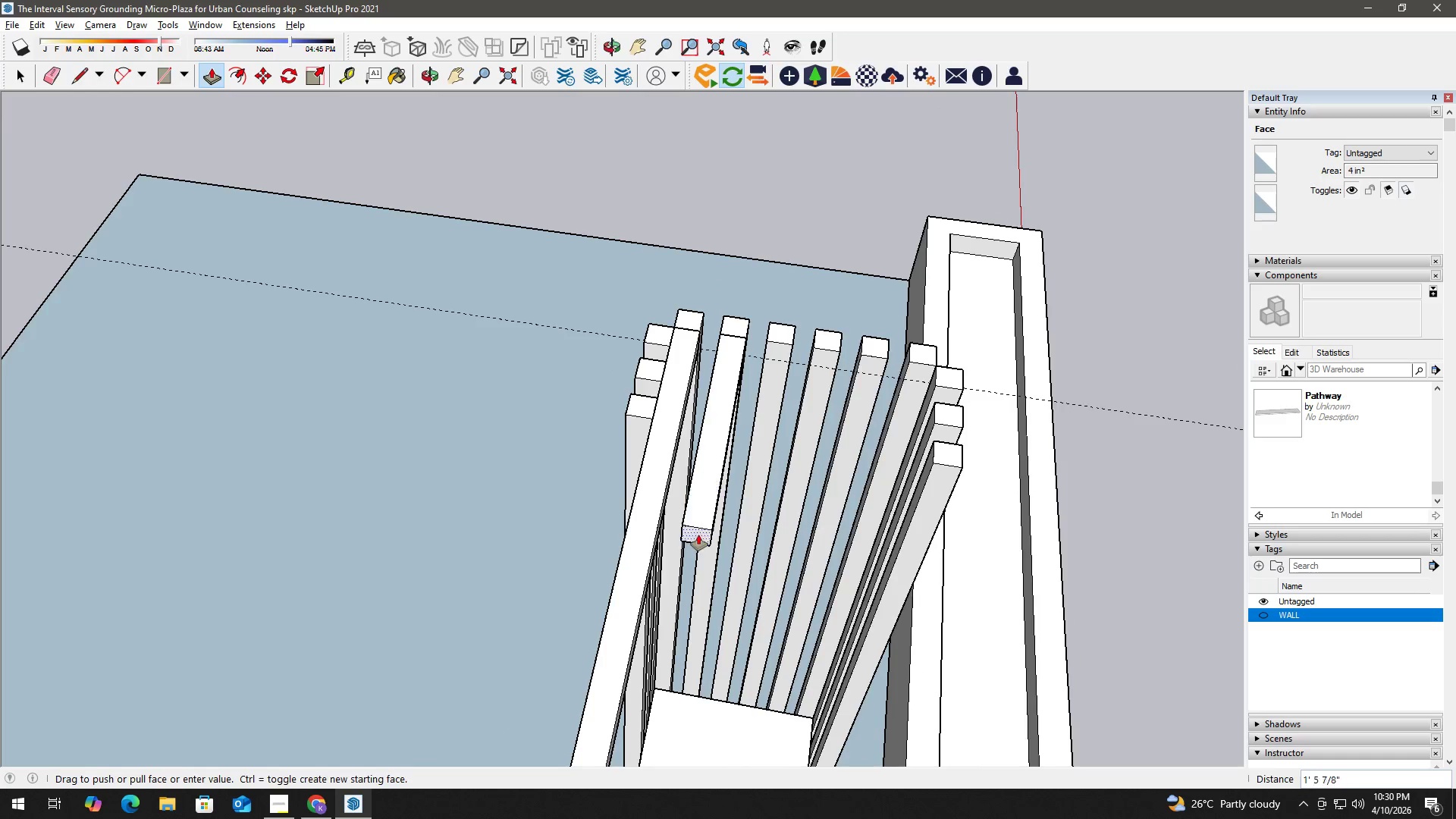 
scroll: coordinate [677, 594], scroll_direction: up, amount: 2.0
 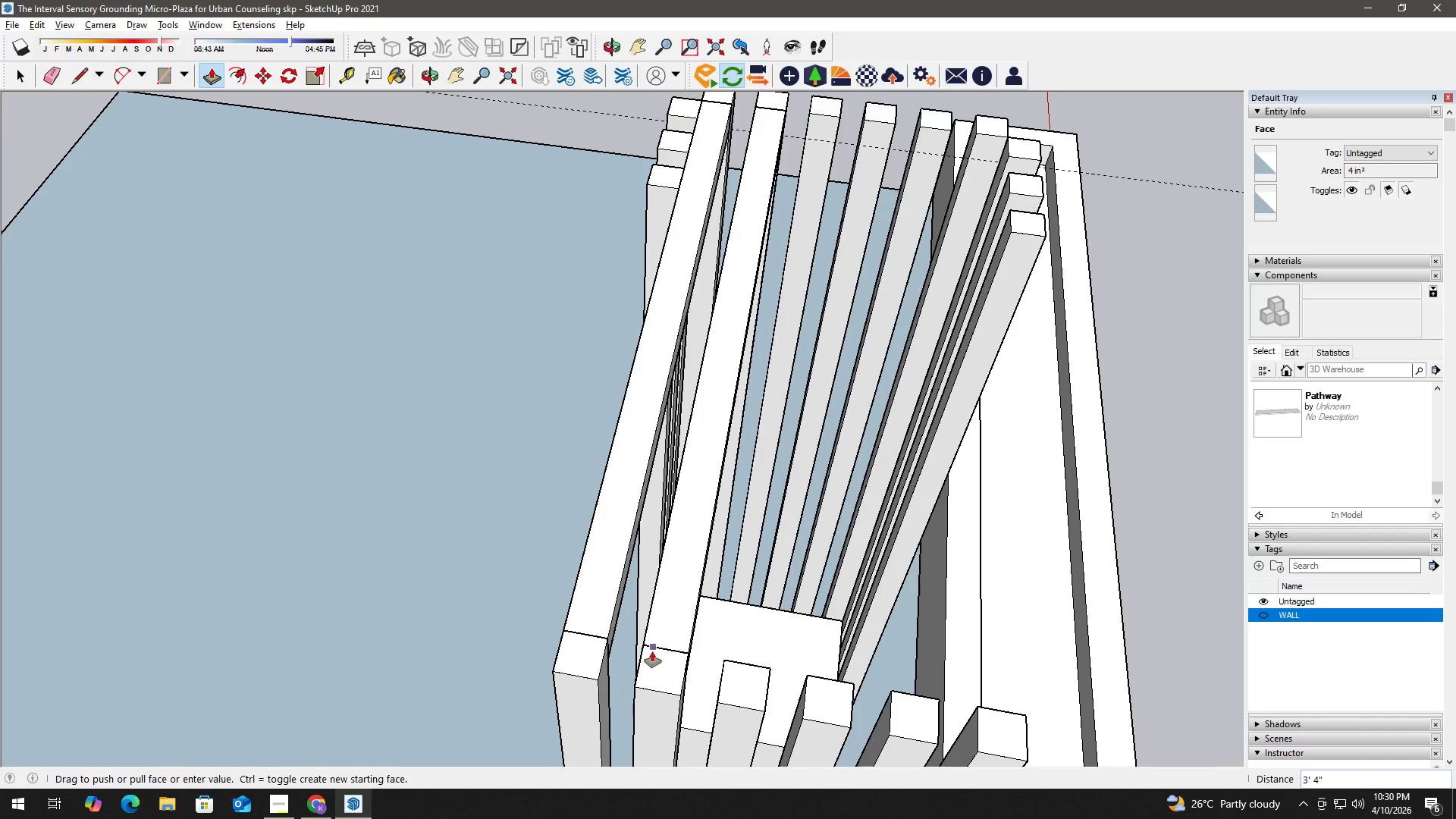 
left_click([642, 648])
 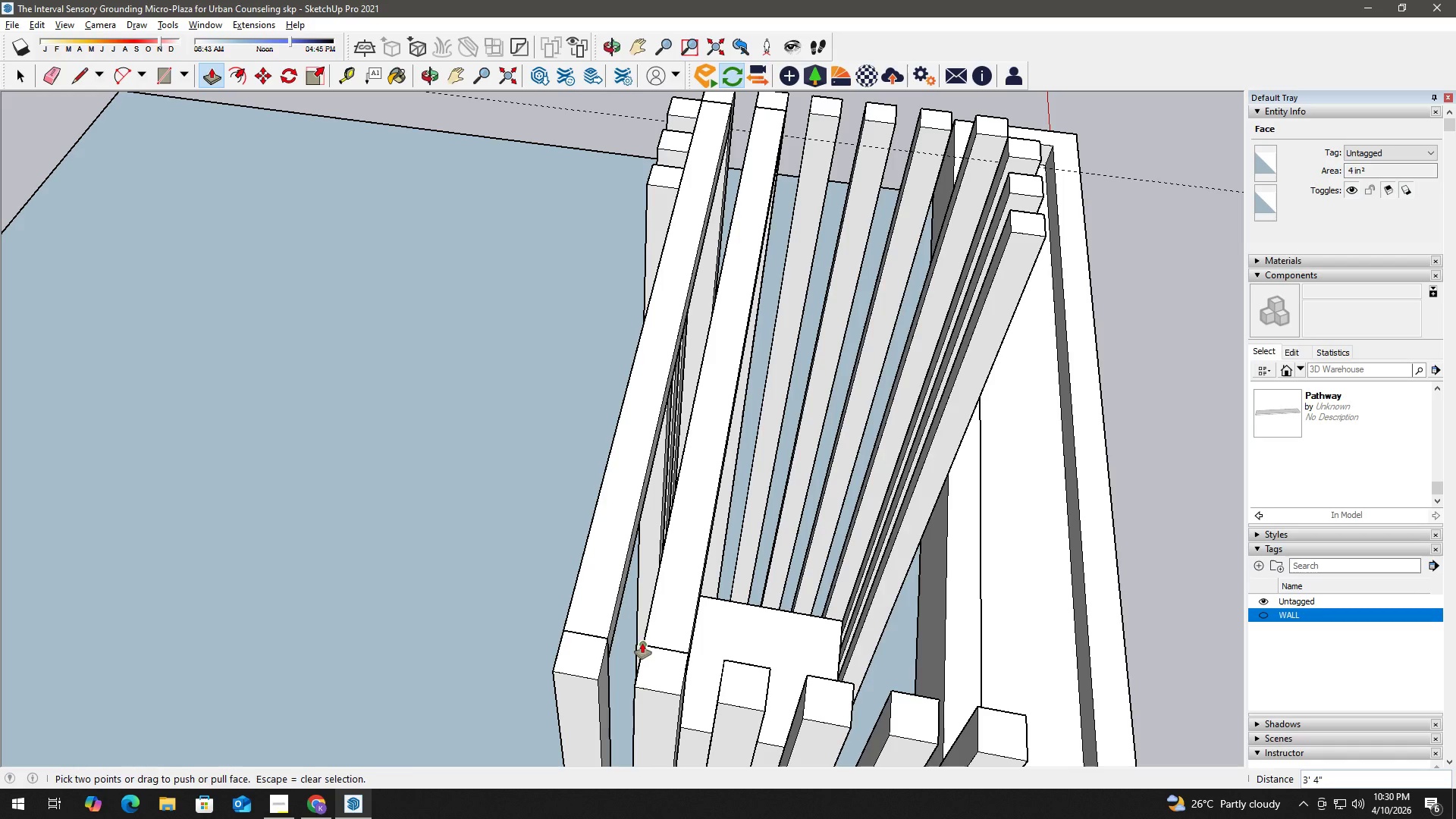 
key(Space)
 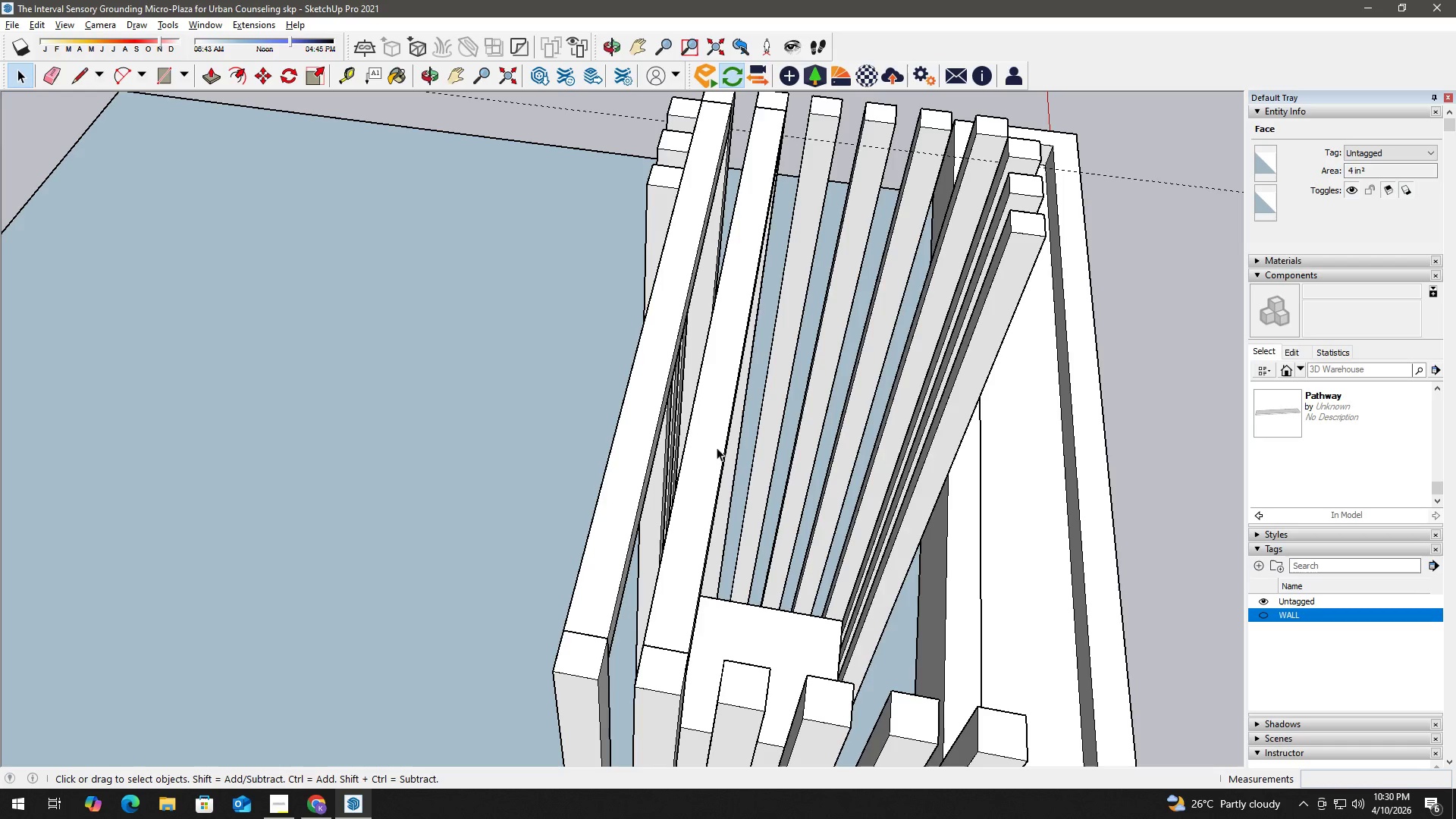 
double_click([715, 447])
 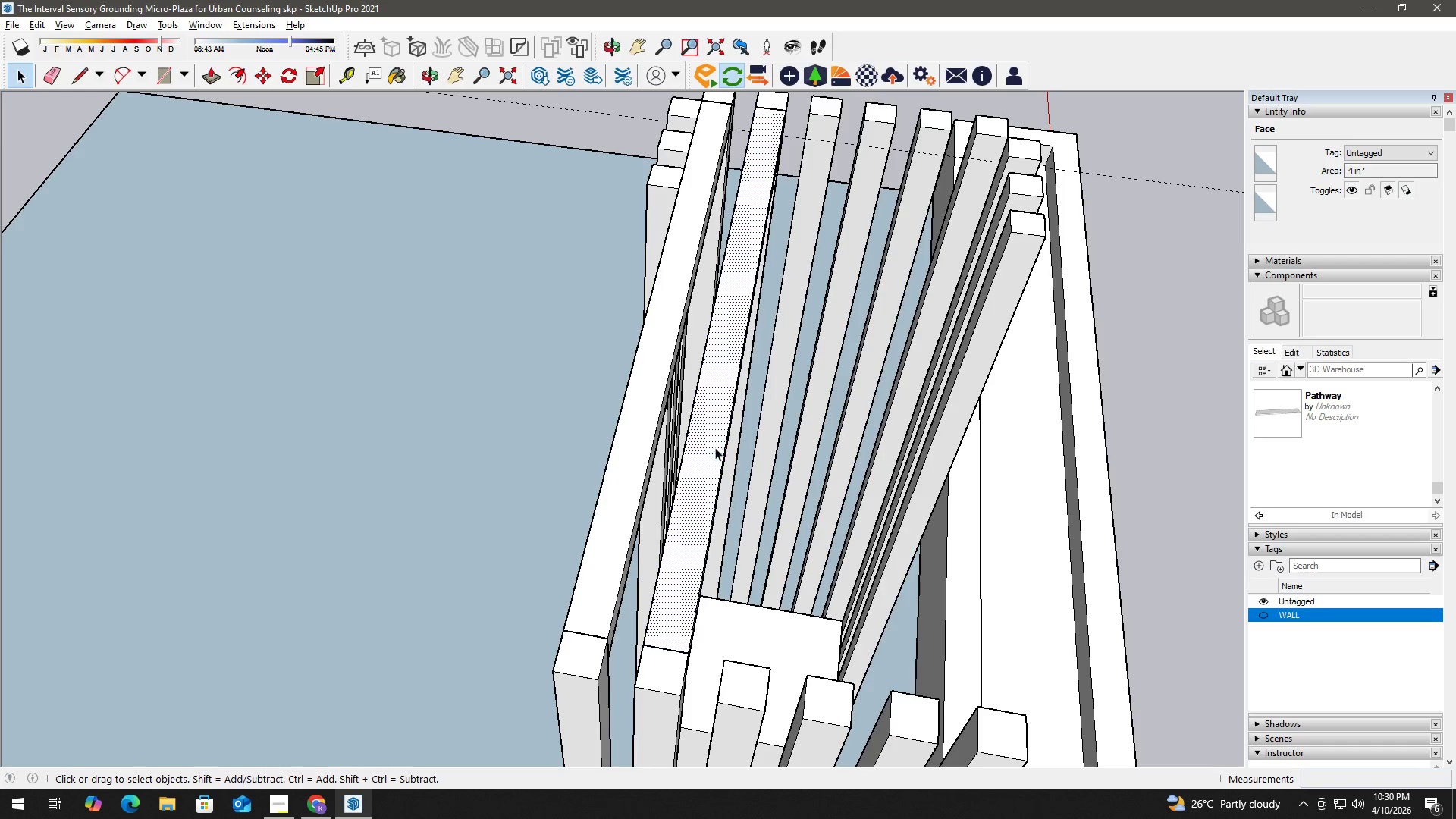 
triple_click([715, 447])
 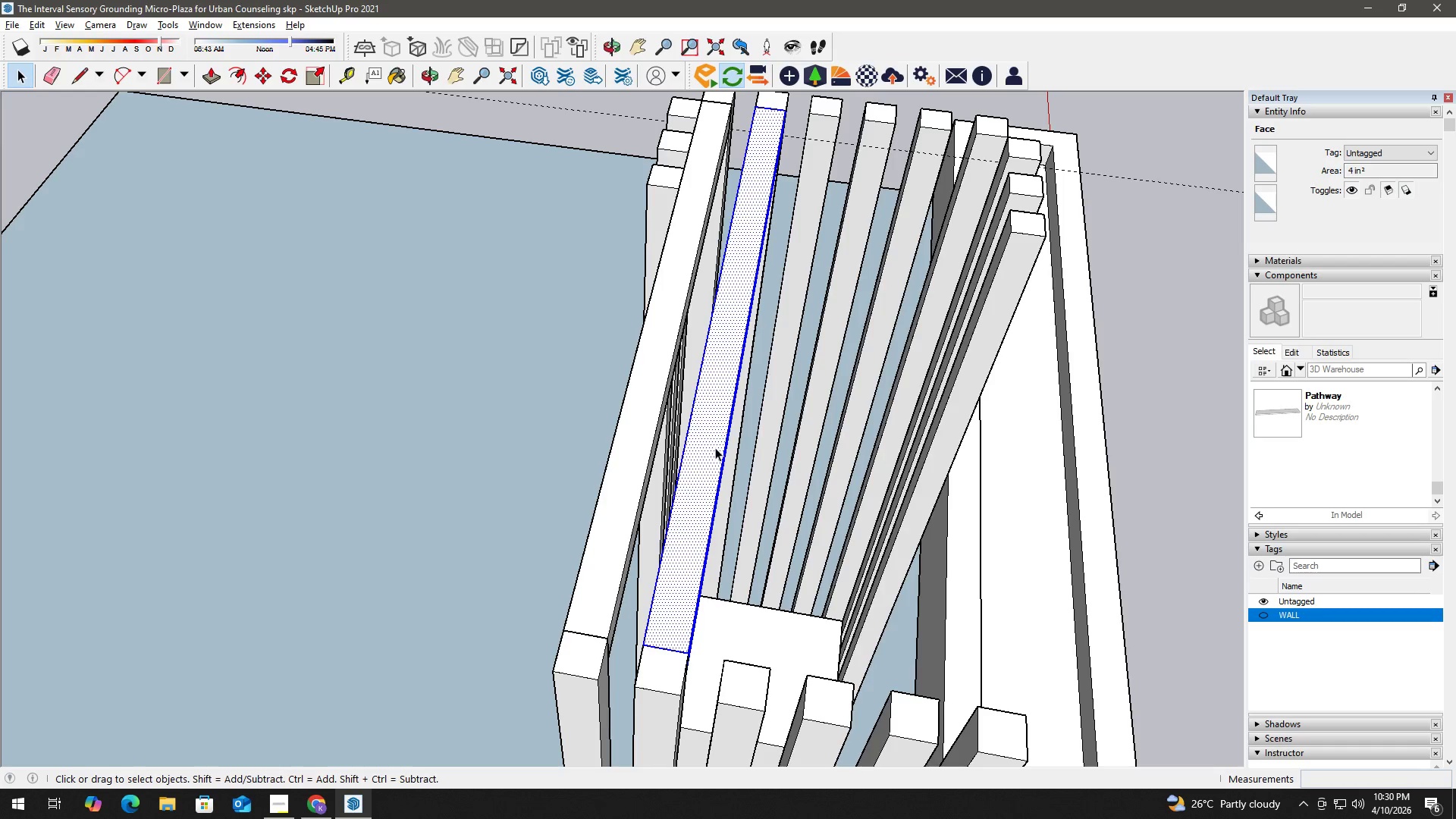 
right_click([715, 447])
 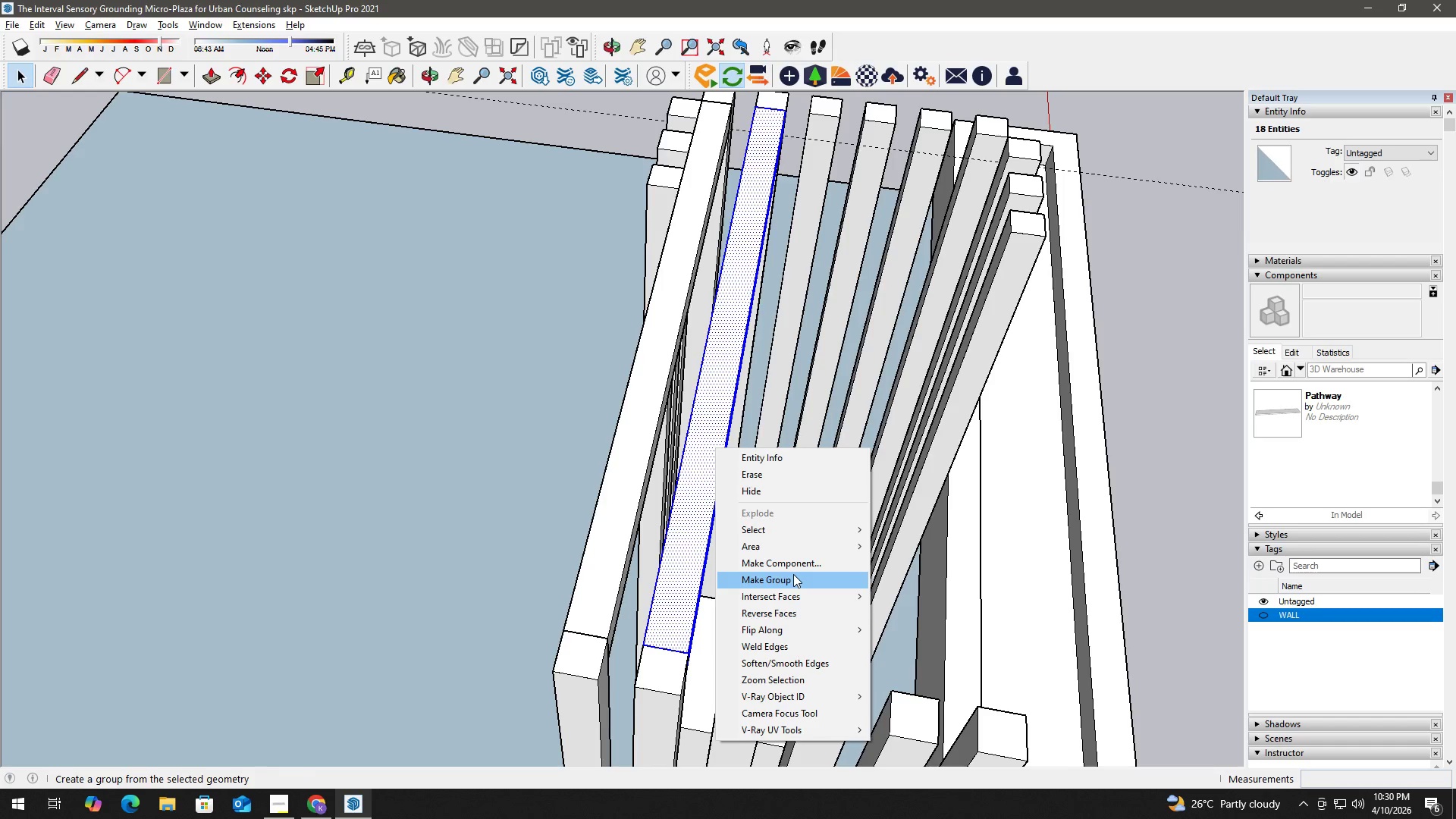 
left_click([793, 575])
 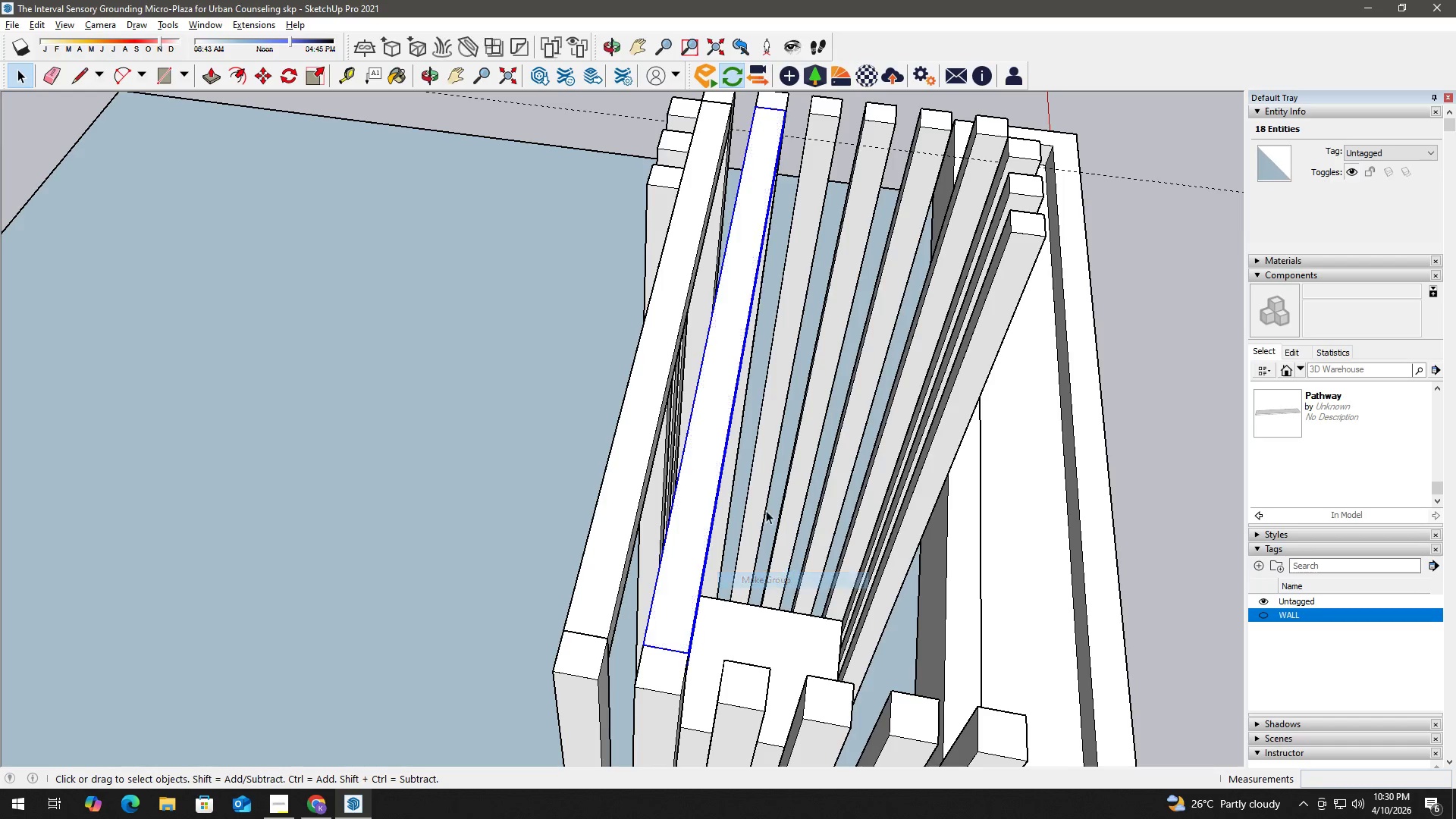 
type( hh)
 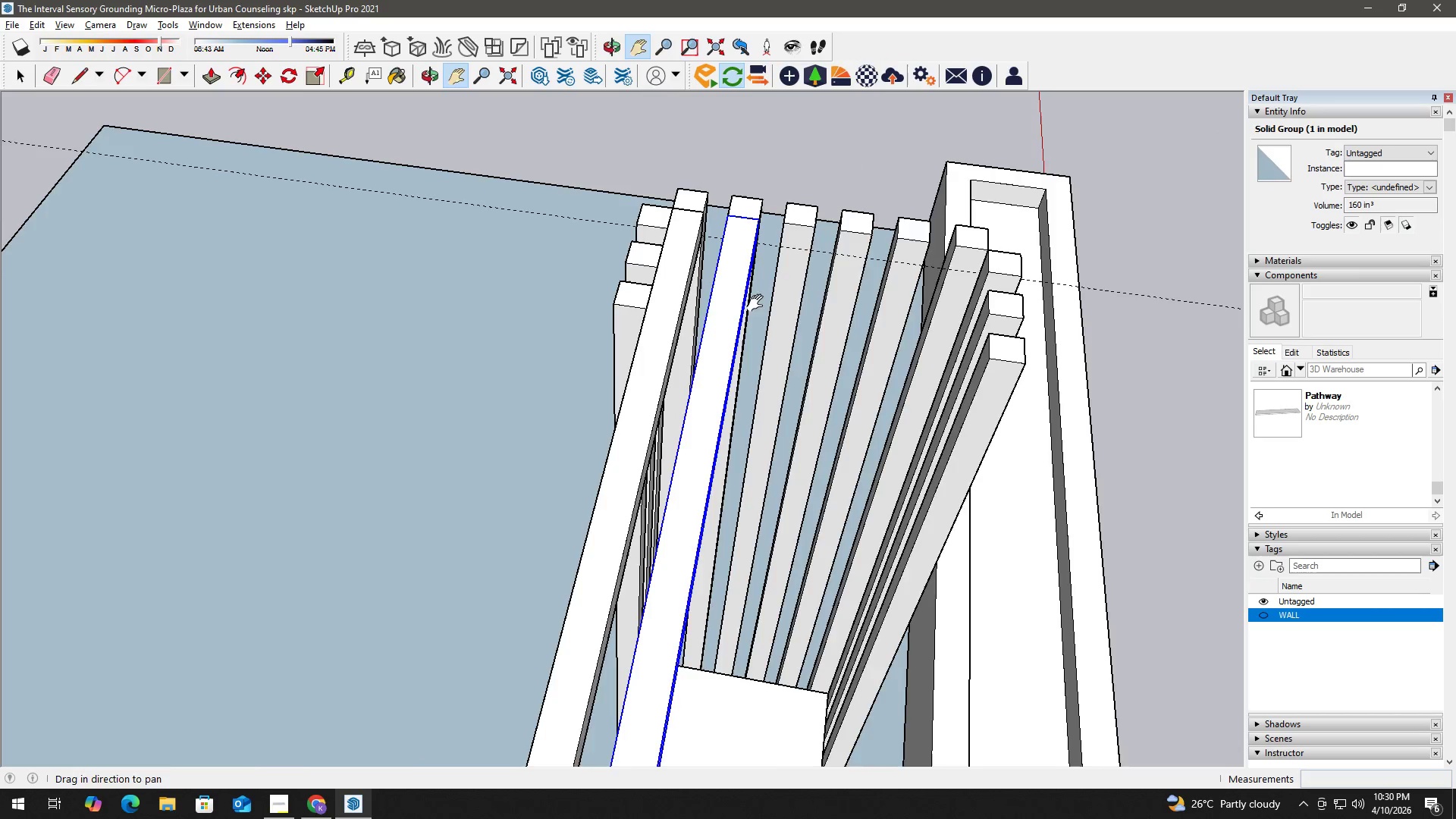 
left_click_drag(start_coordinate=[728, 407], to_coordinate=[673, 633])
 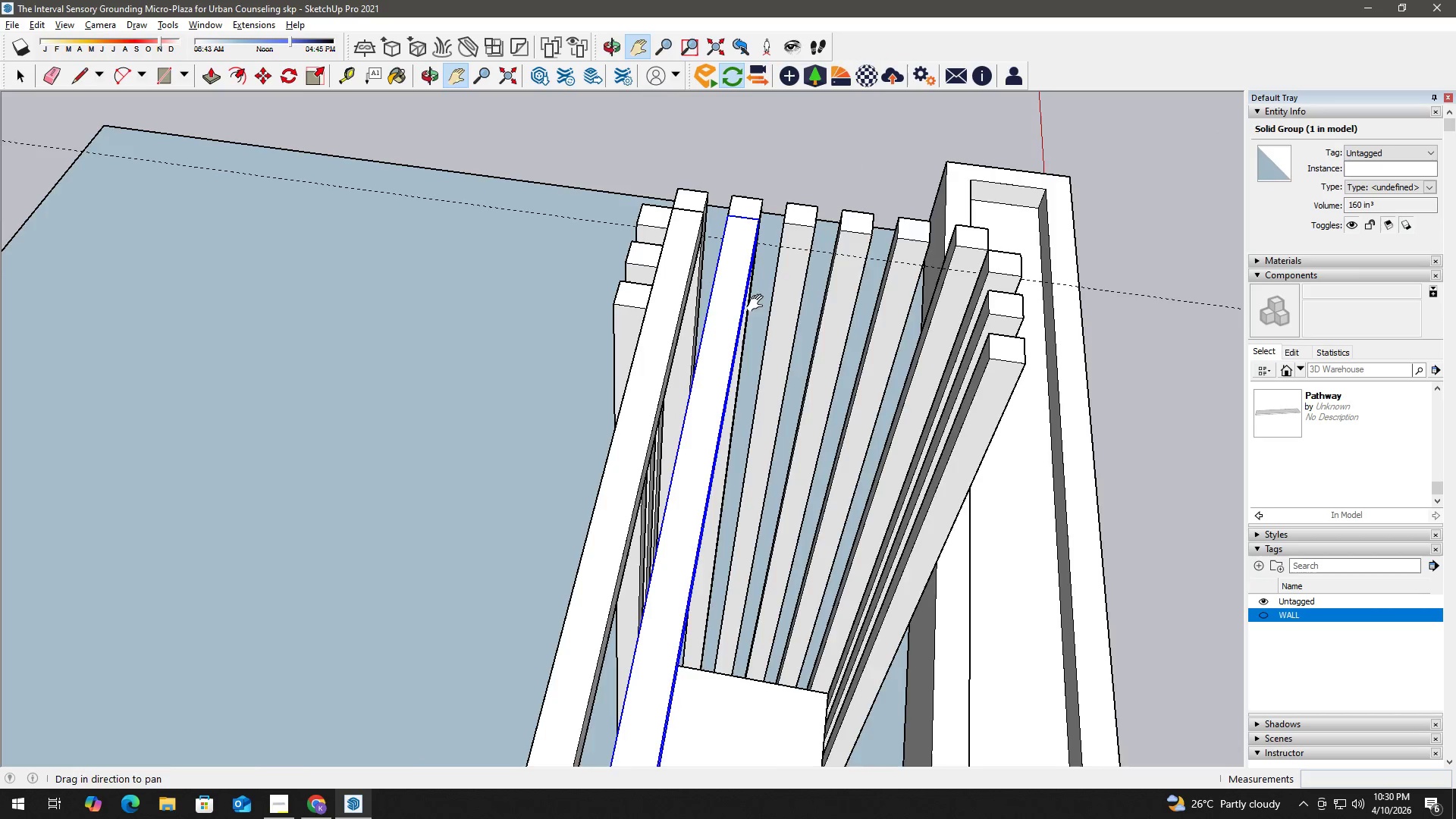 
scroll: coordinate [713, 504], scroll_direction: none, amount: 0.0
 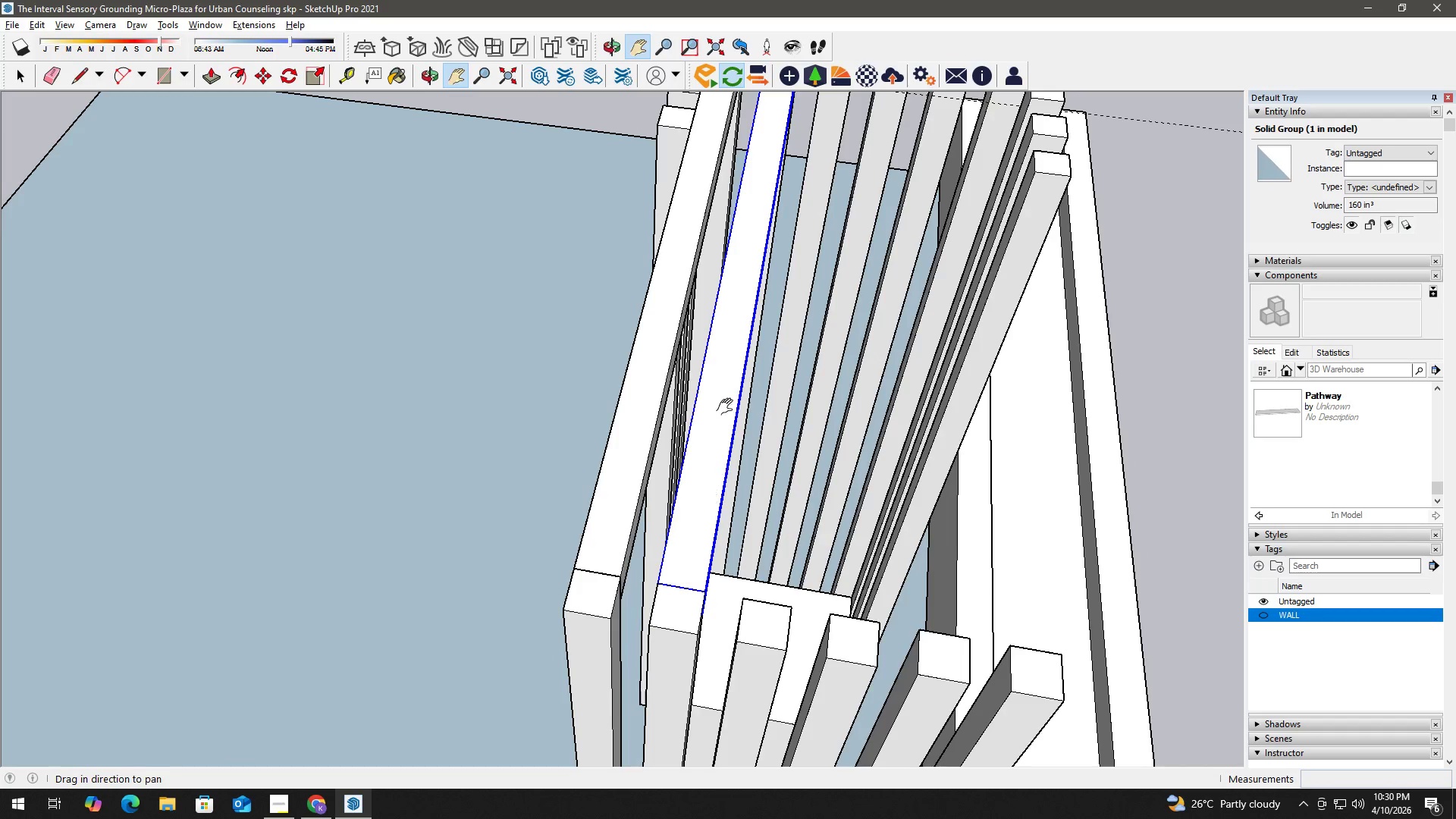 
key(Space)
 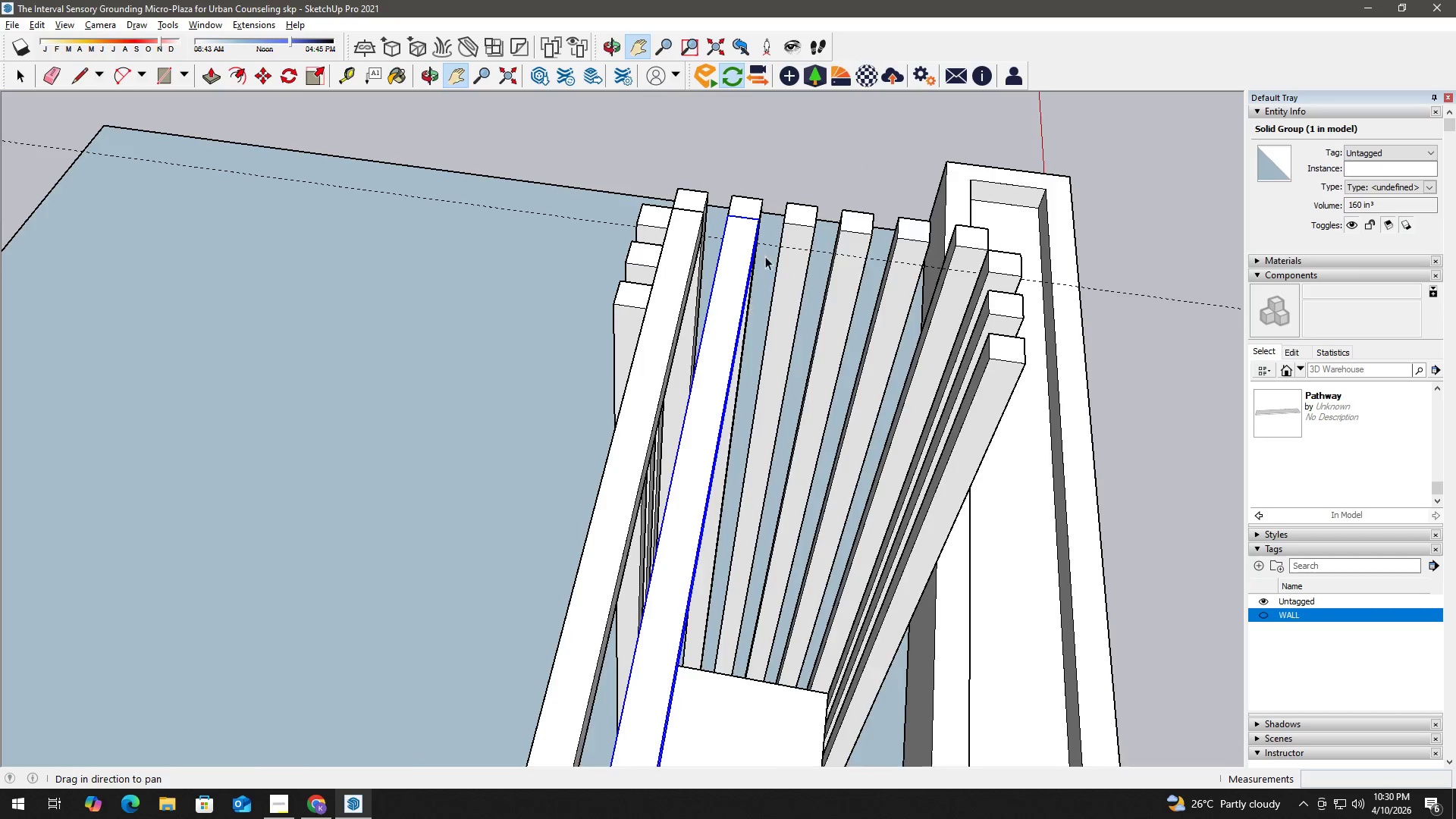 
scroll: coordinate [831, 294], scroll_direction: up, amount: 1.0
 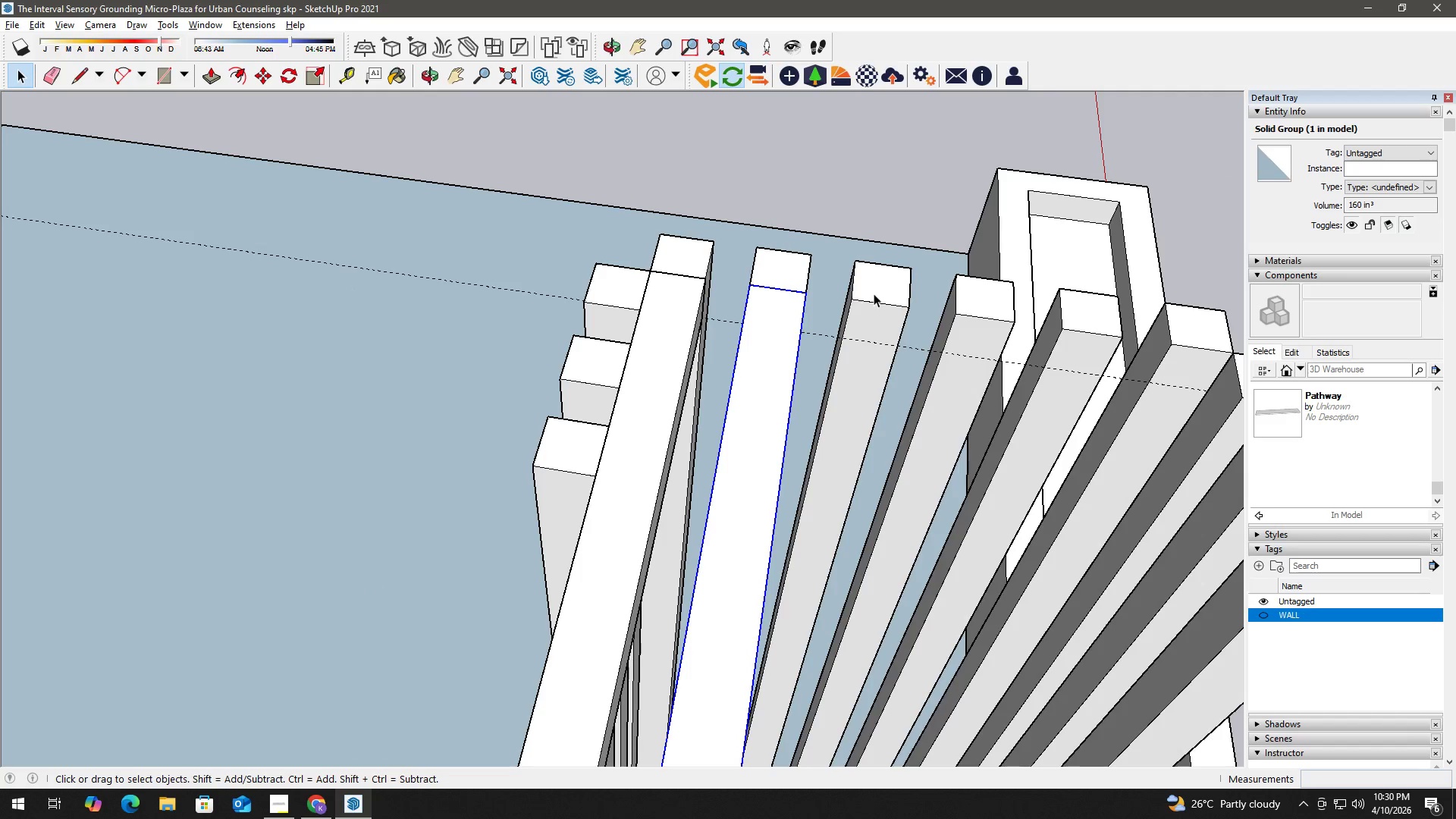 
key(R)
 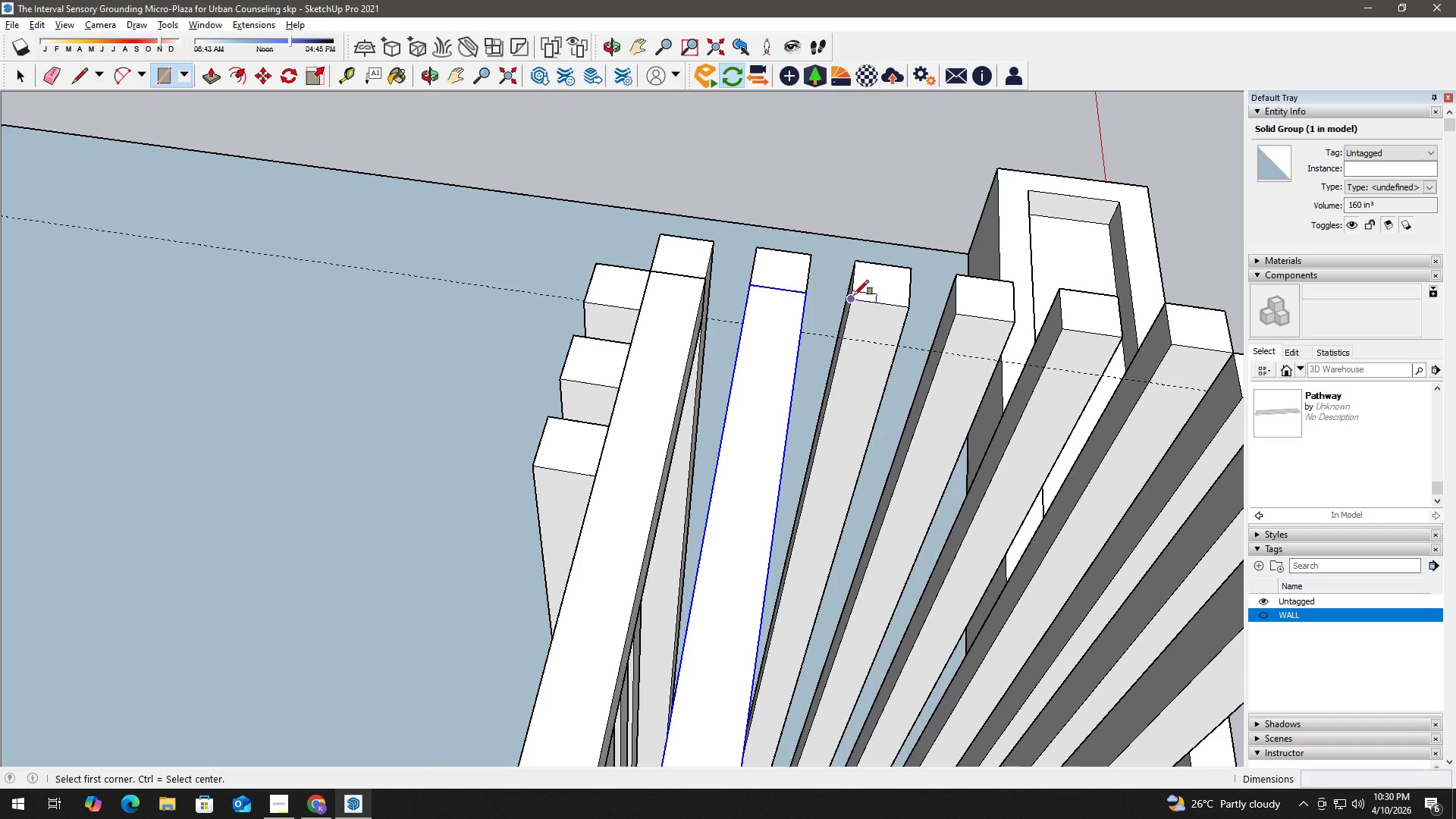 
left_click([853, 295])
 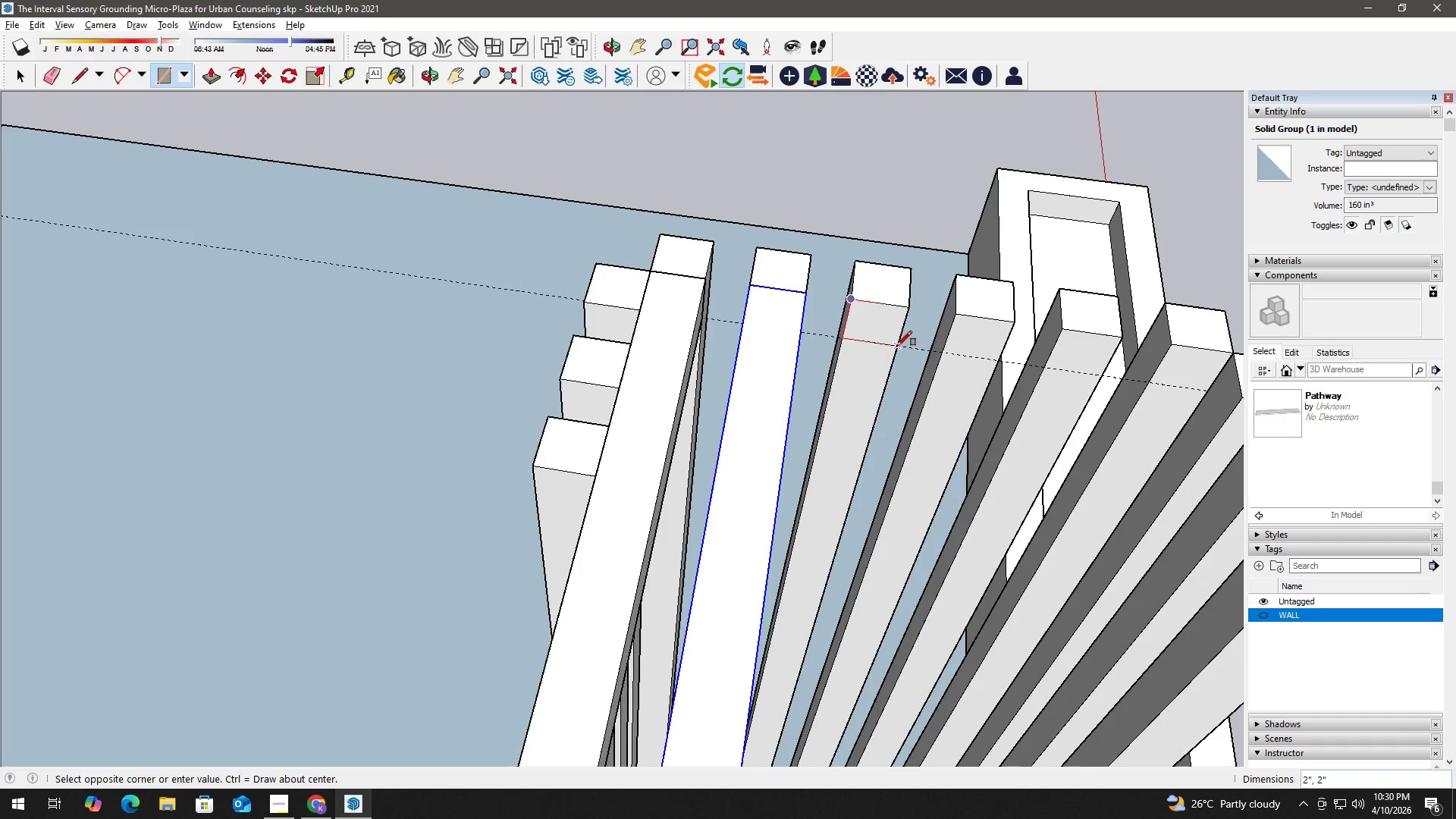 
left_click([897, 346])
 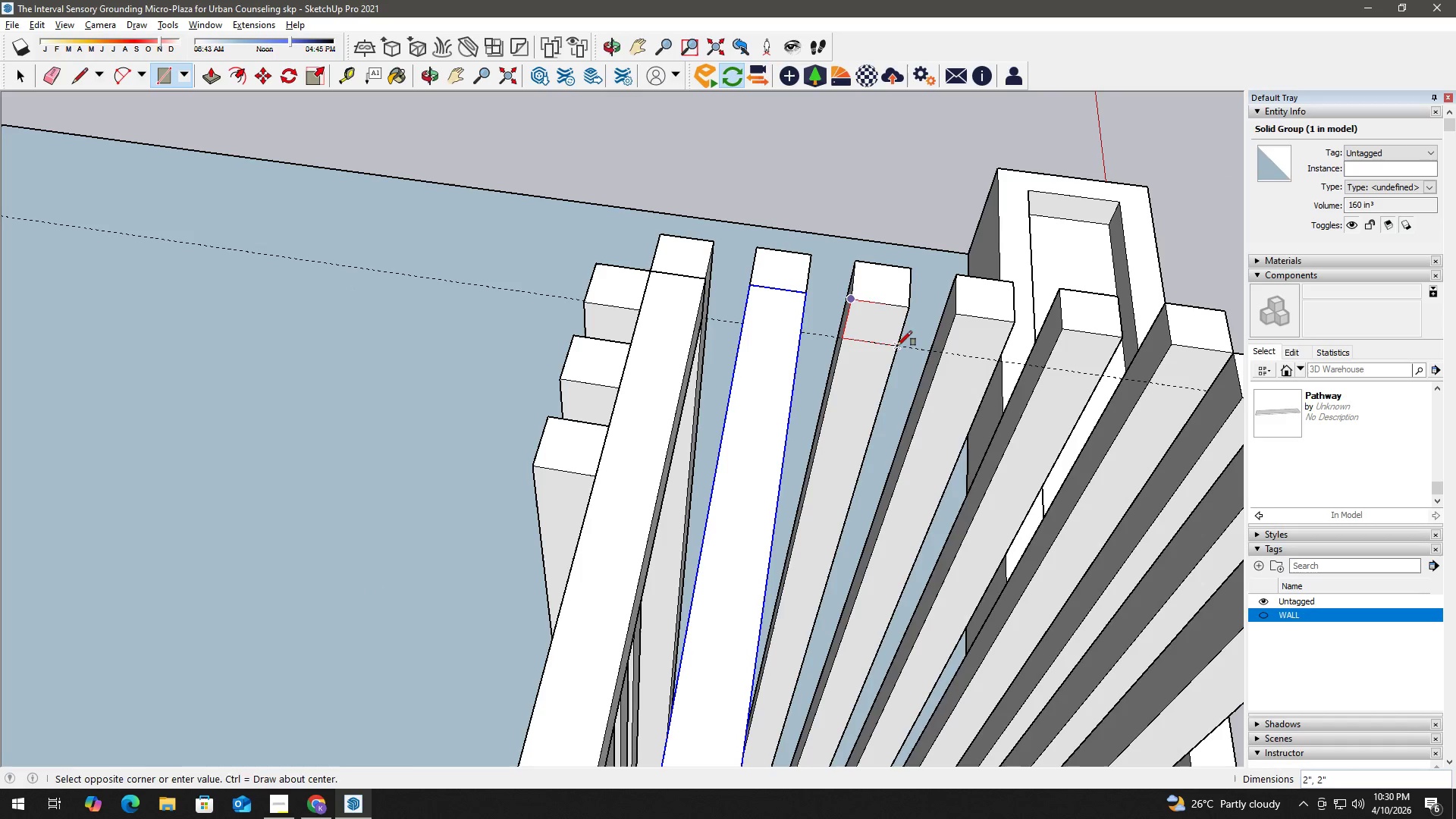 
key(Space)
 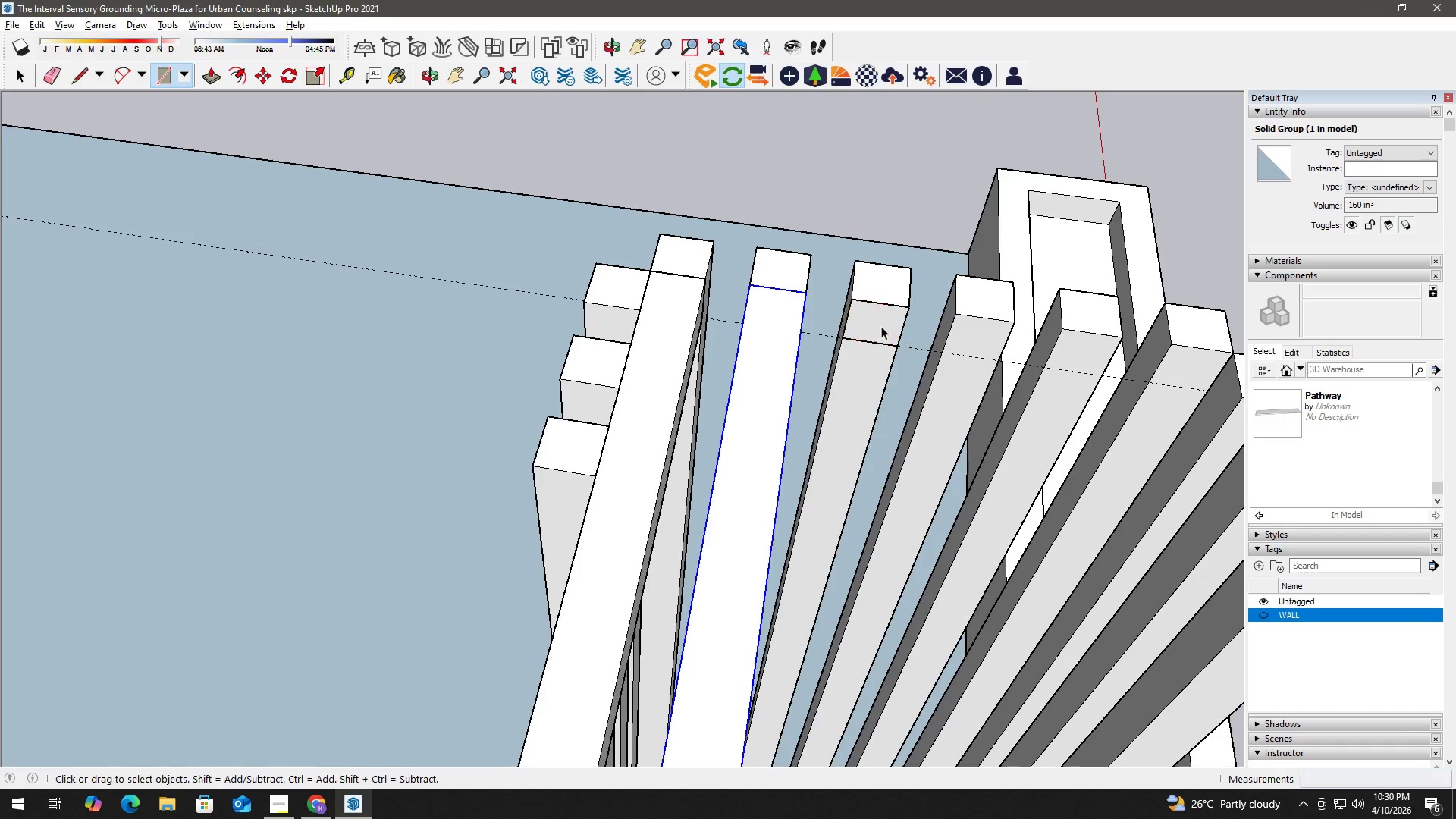 
double_click([880, 323])
 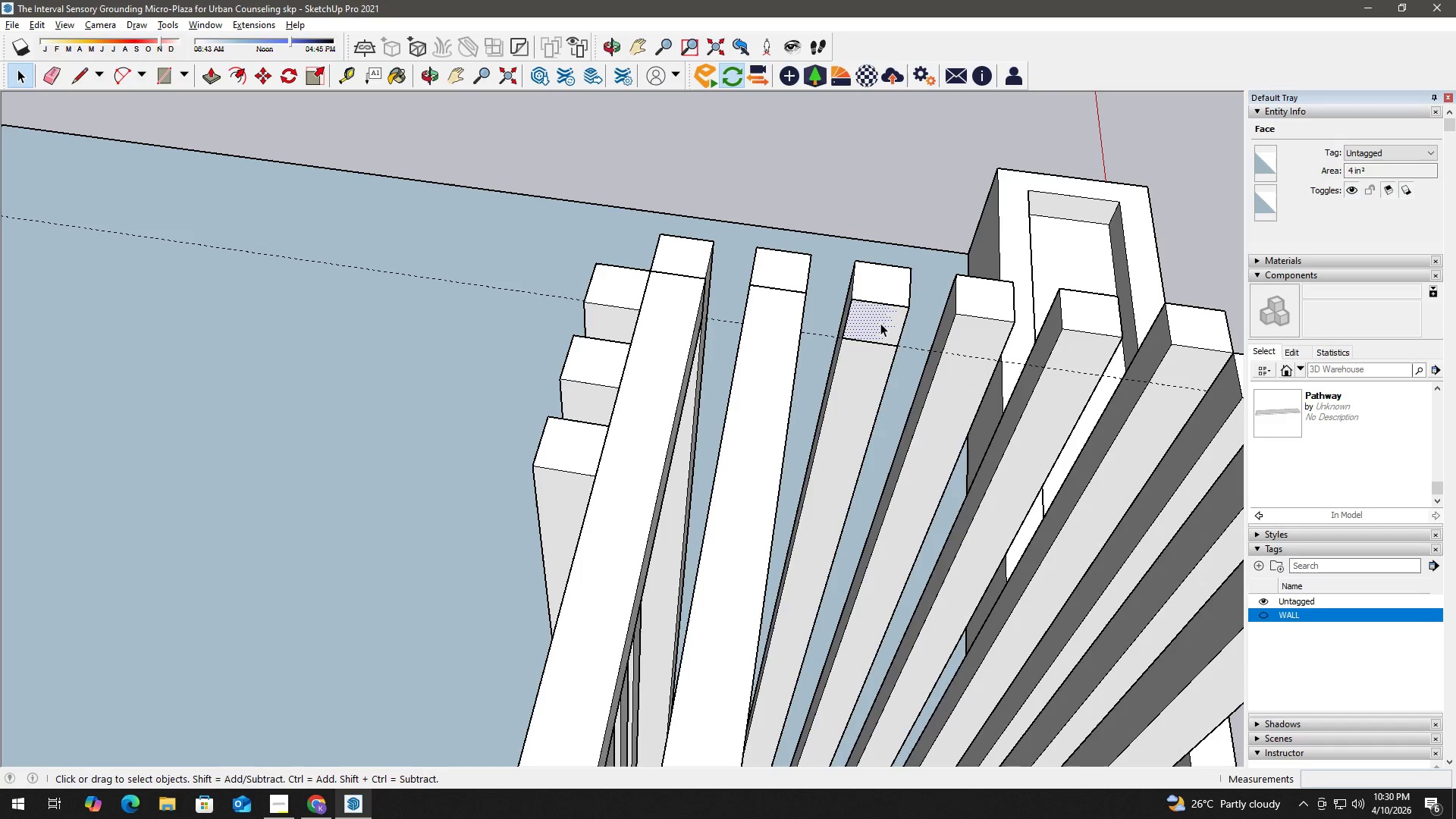 
key(P)
 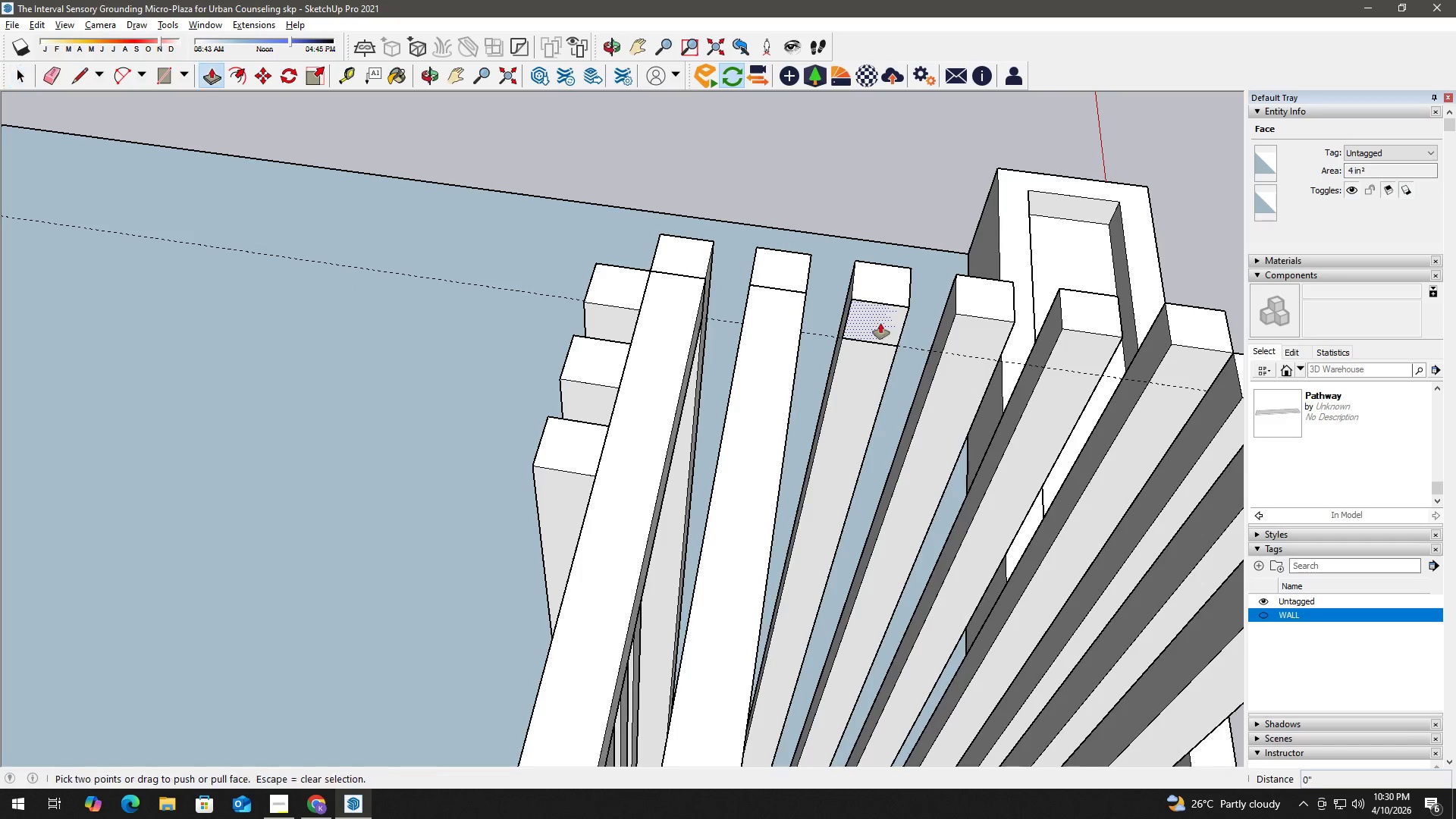 
left_click([880, 323])
 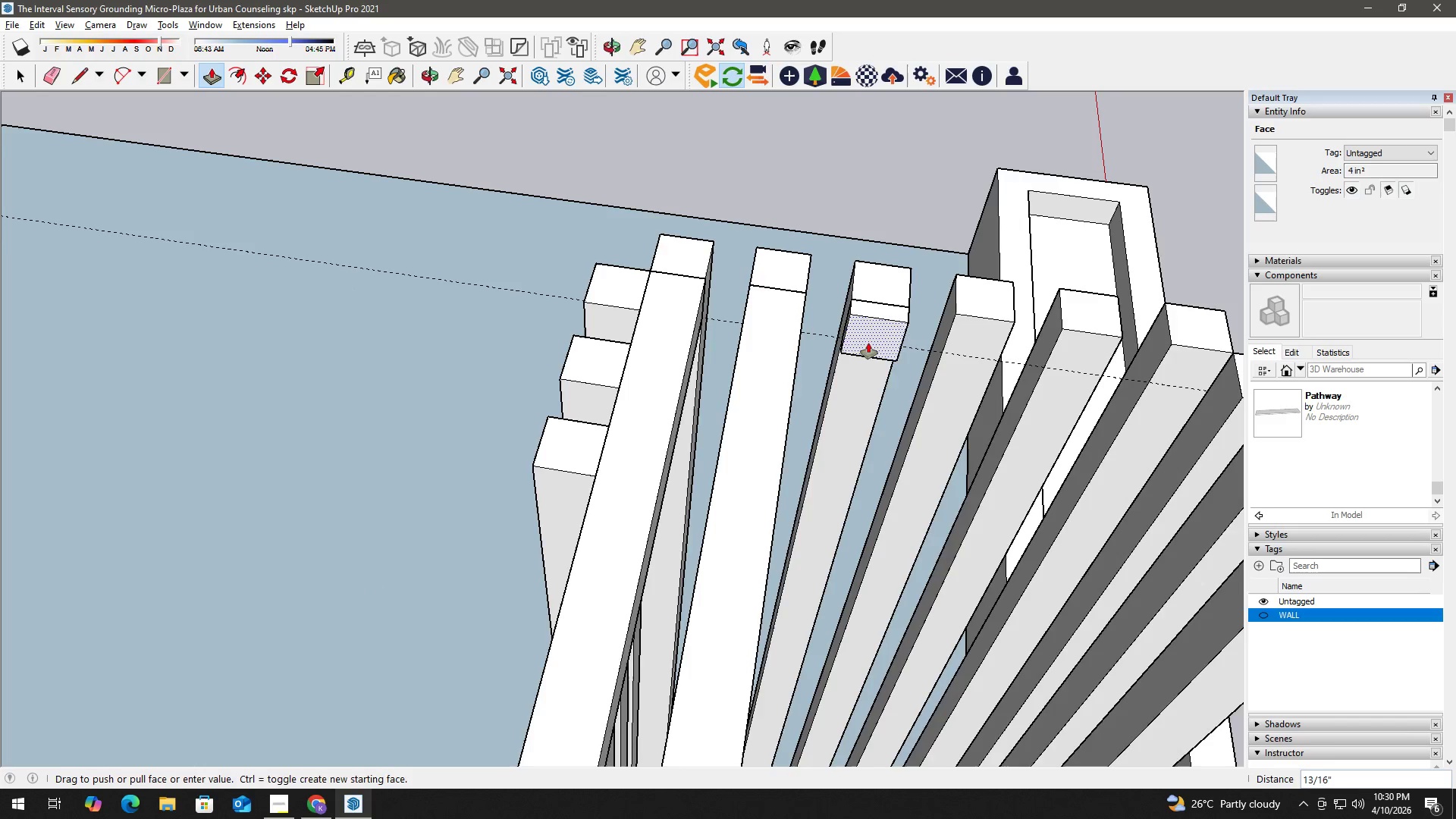 
hold_key(key=ShiftLeft, duration=0.73)
 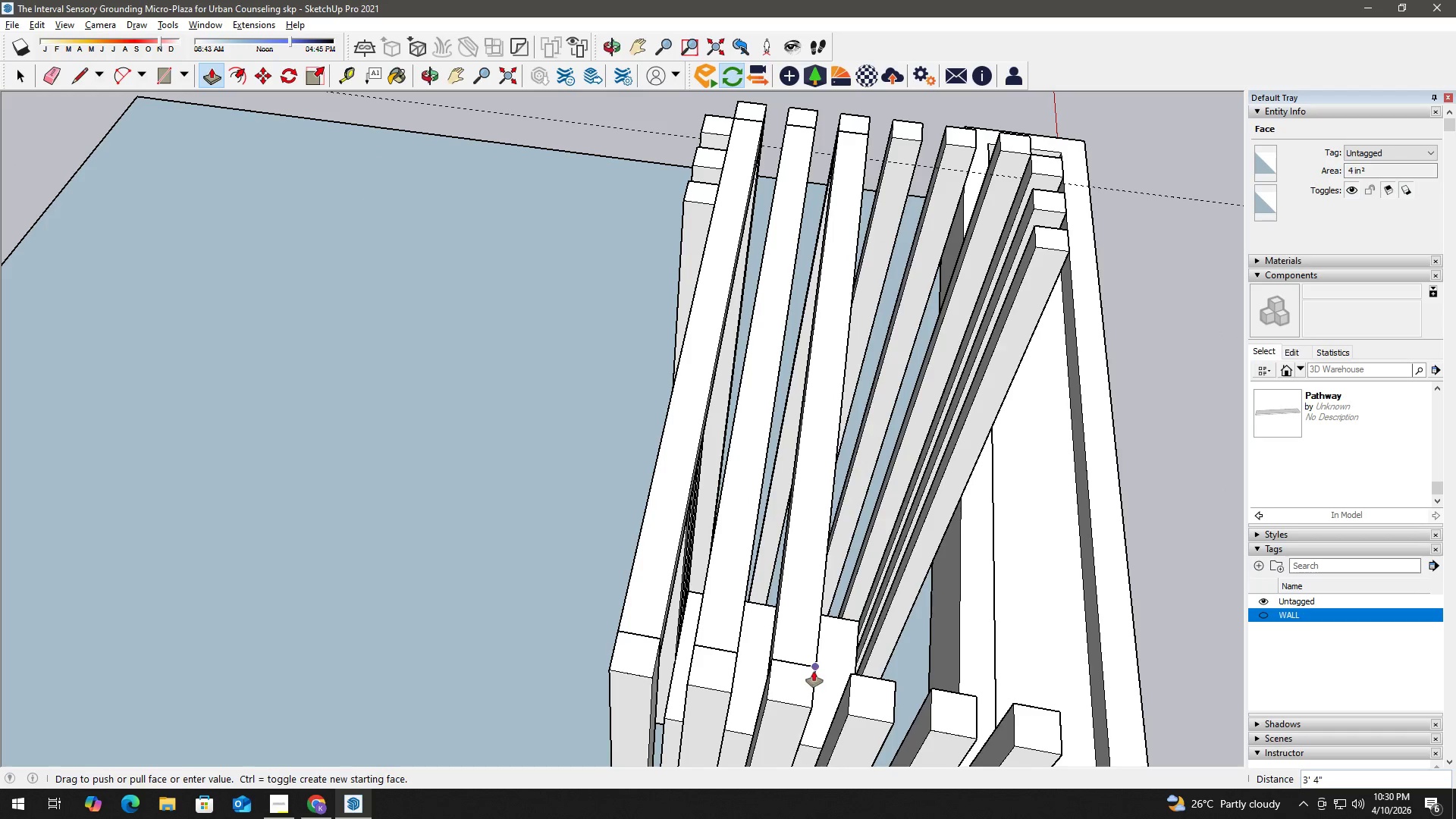 
scroll: coordinate [847, 580], scroll_direction: down, amount: 11.0
 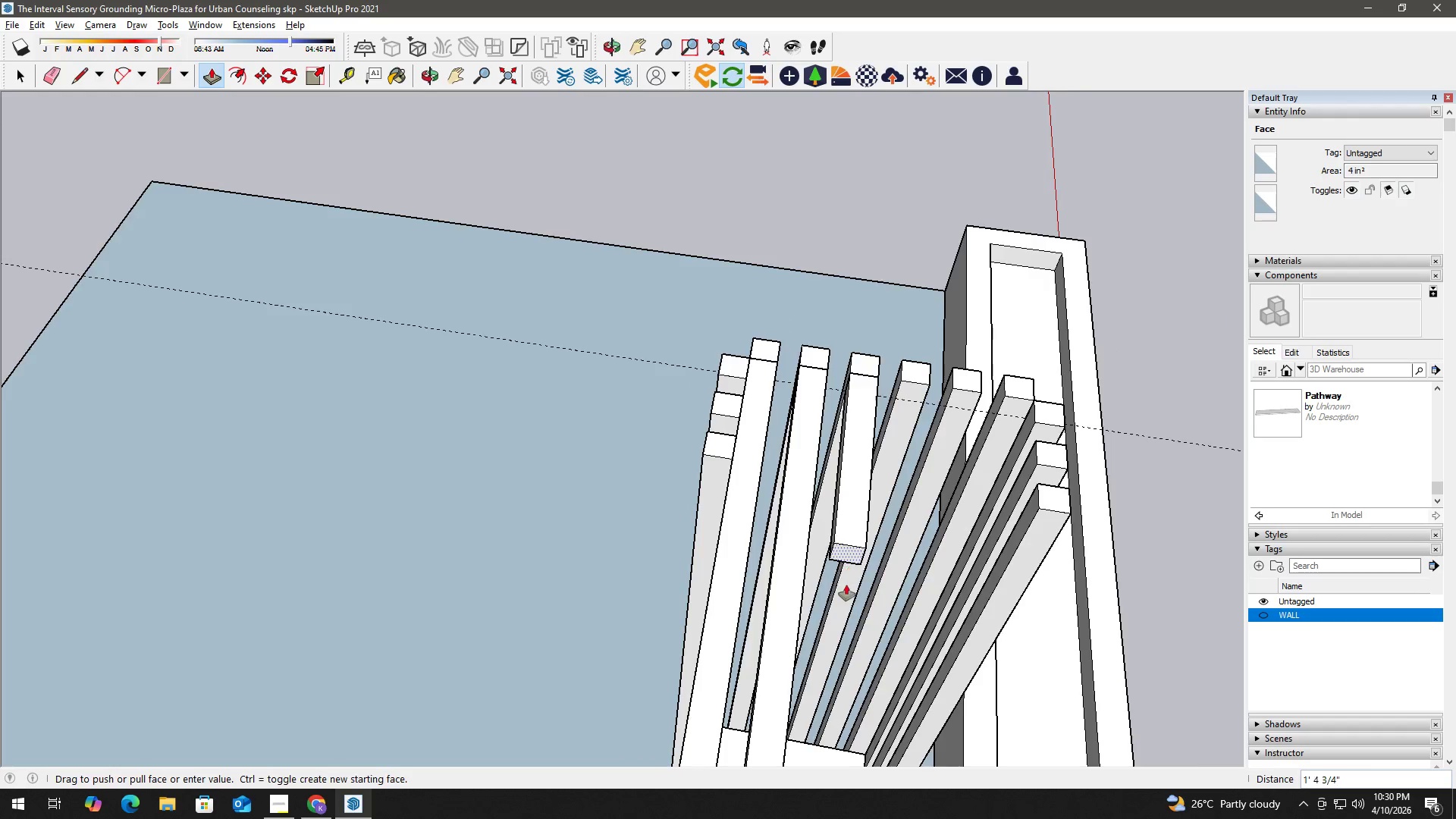 
scroll: coordinate [810, 673], scroll_direction: up, amount: 4.0
 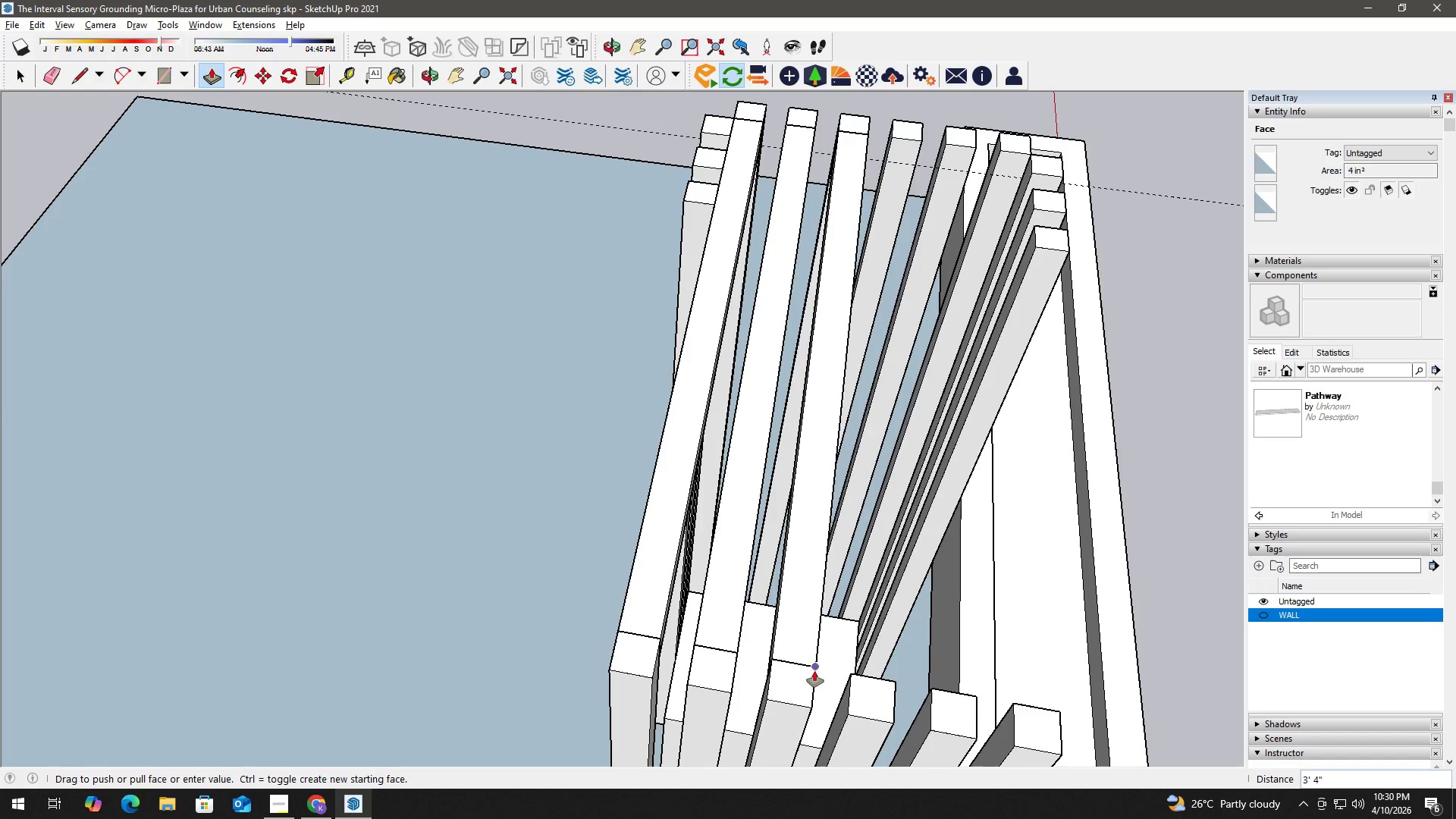 
left_click([815, 670])
 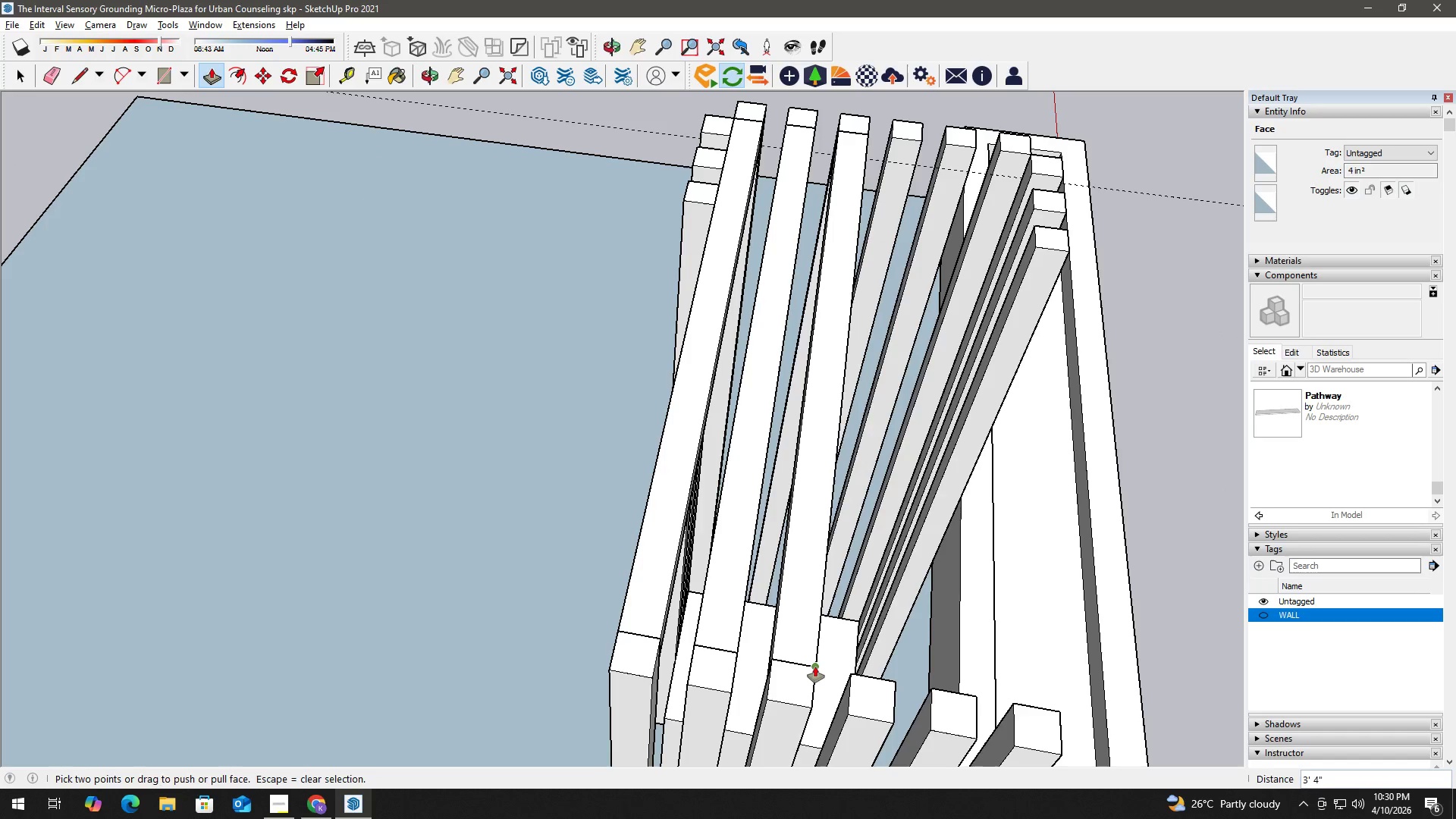 
key(Space)
 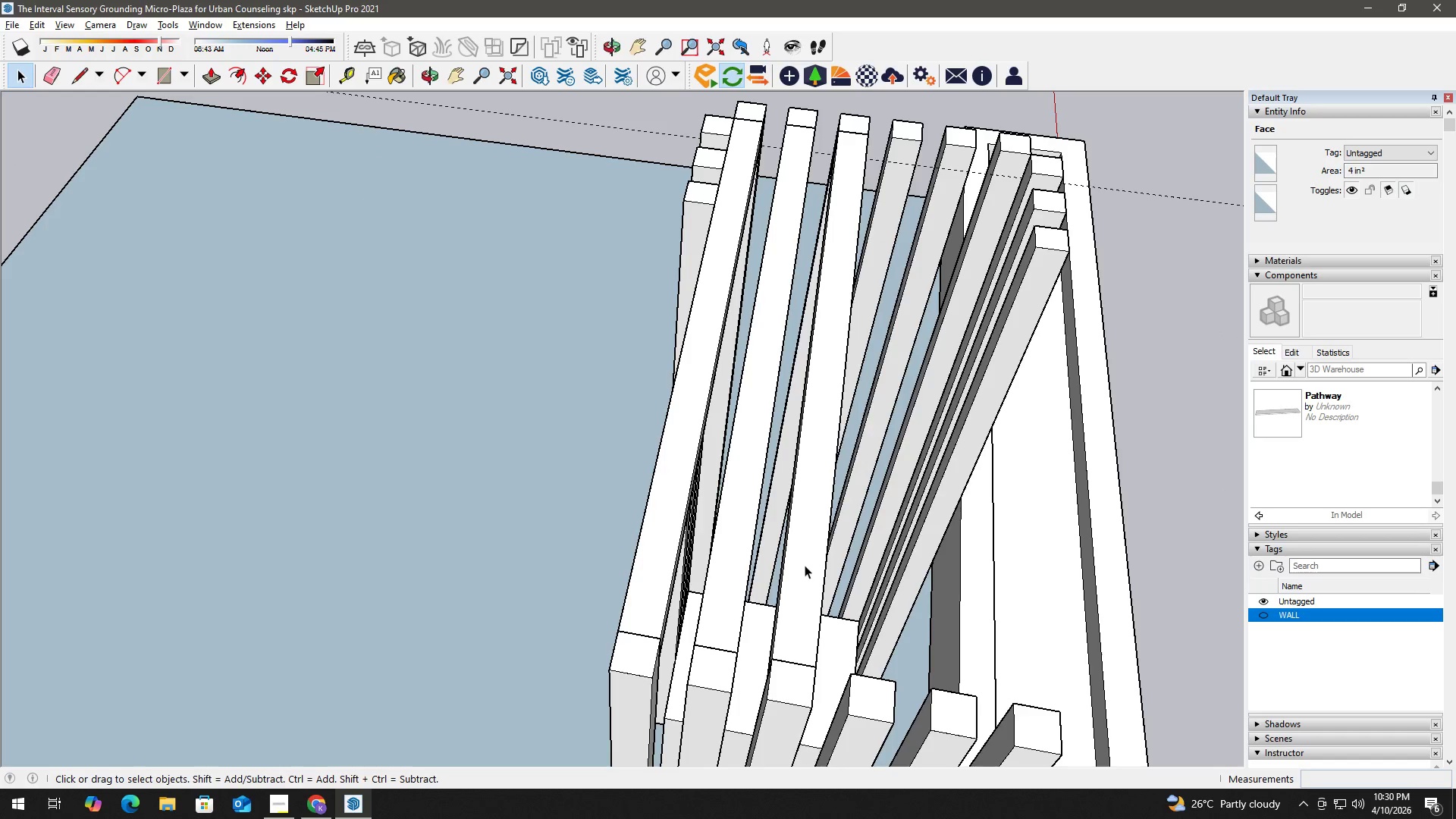 
double_click([805, 565])
 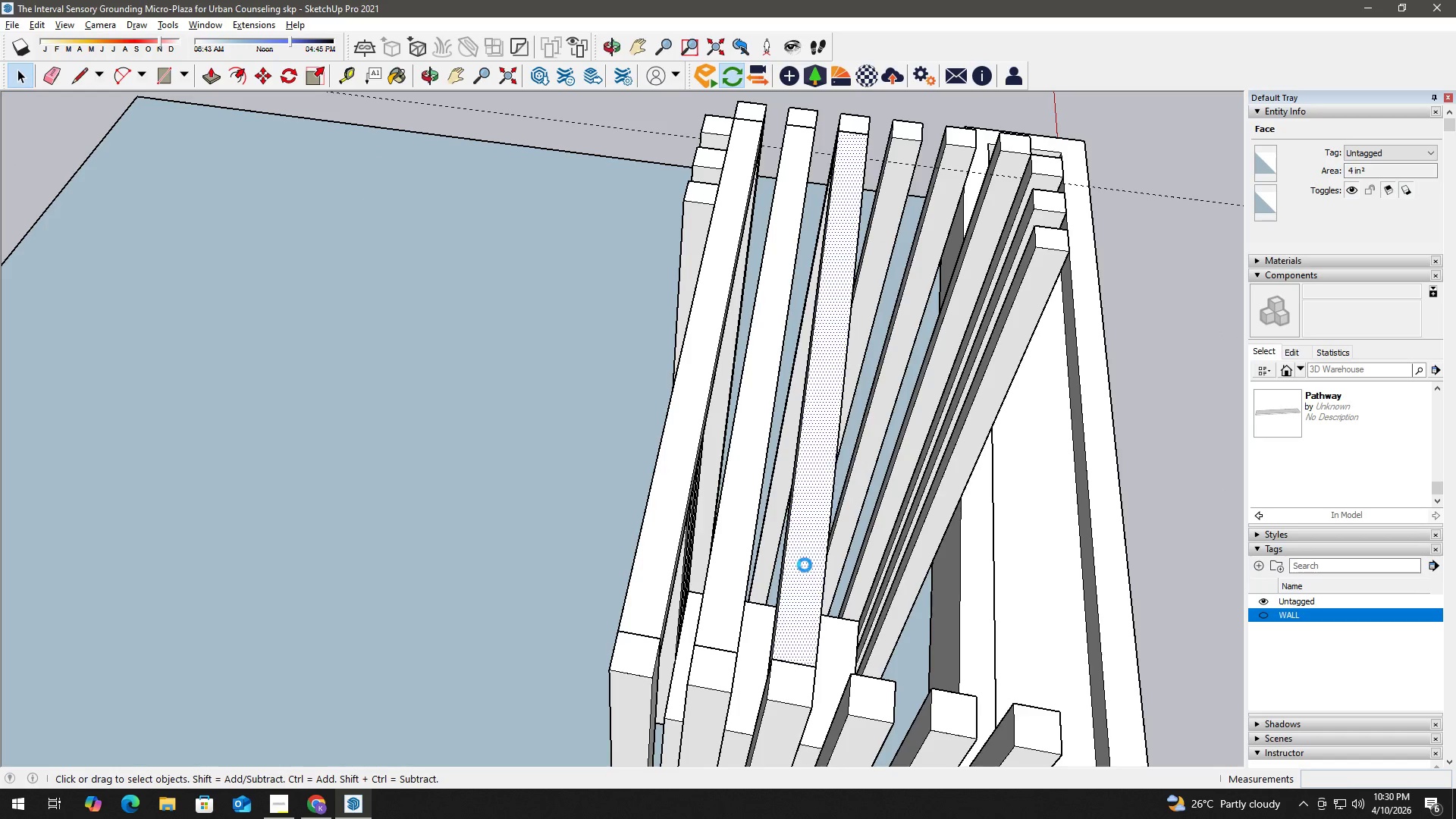 
triple_click([805, 565])
 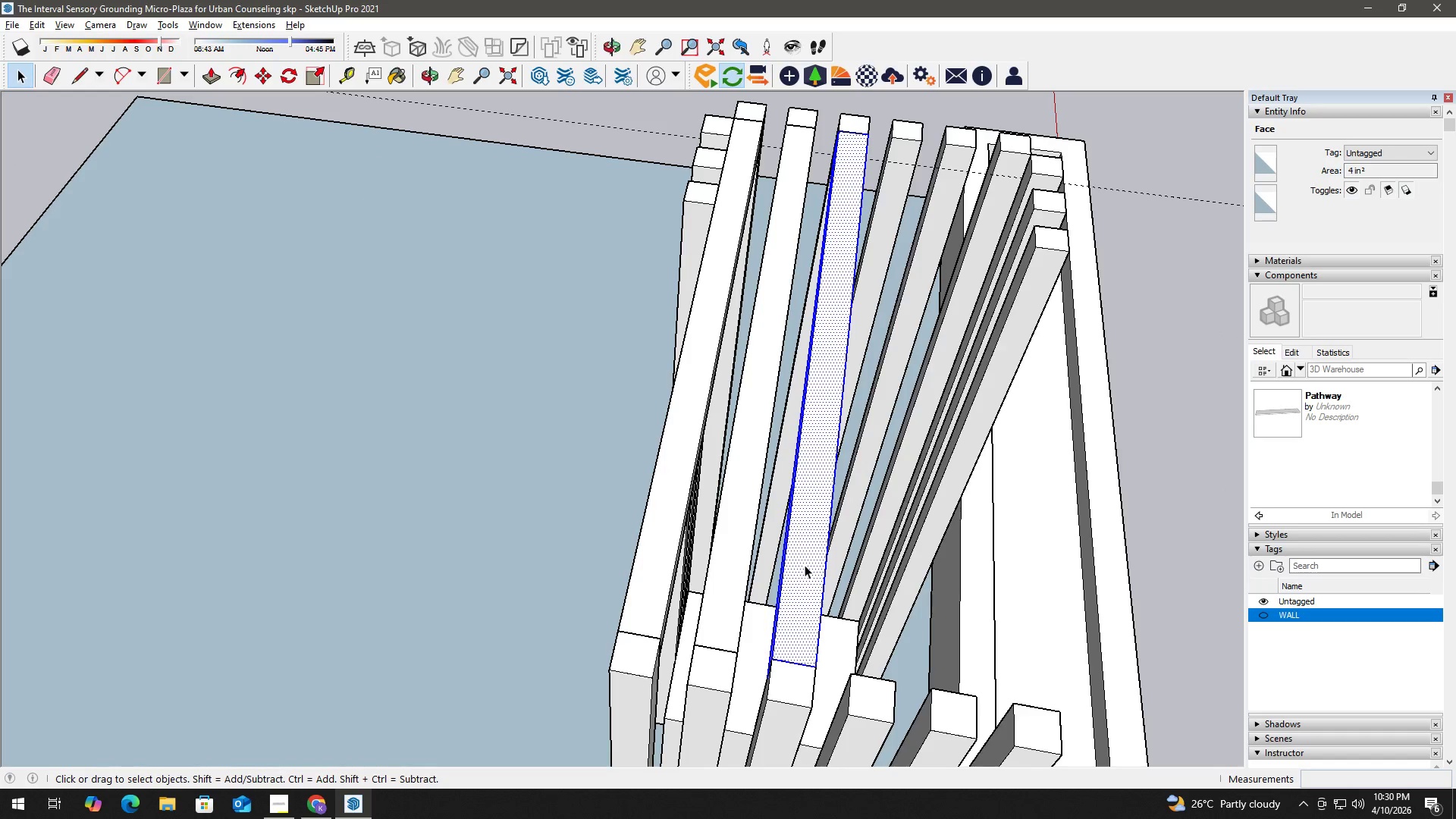 
triple_click([805, 565])
 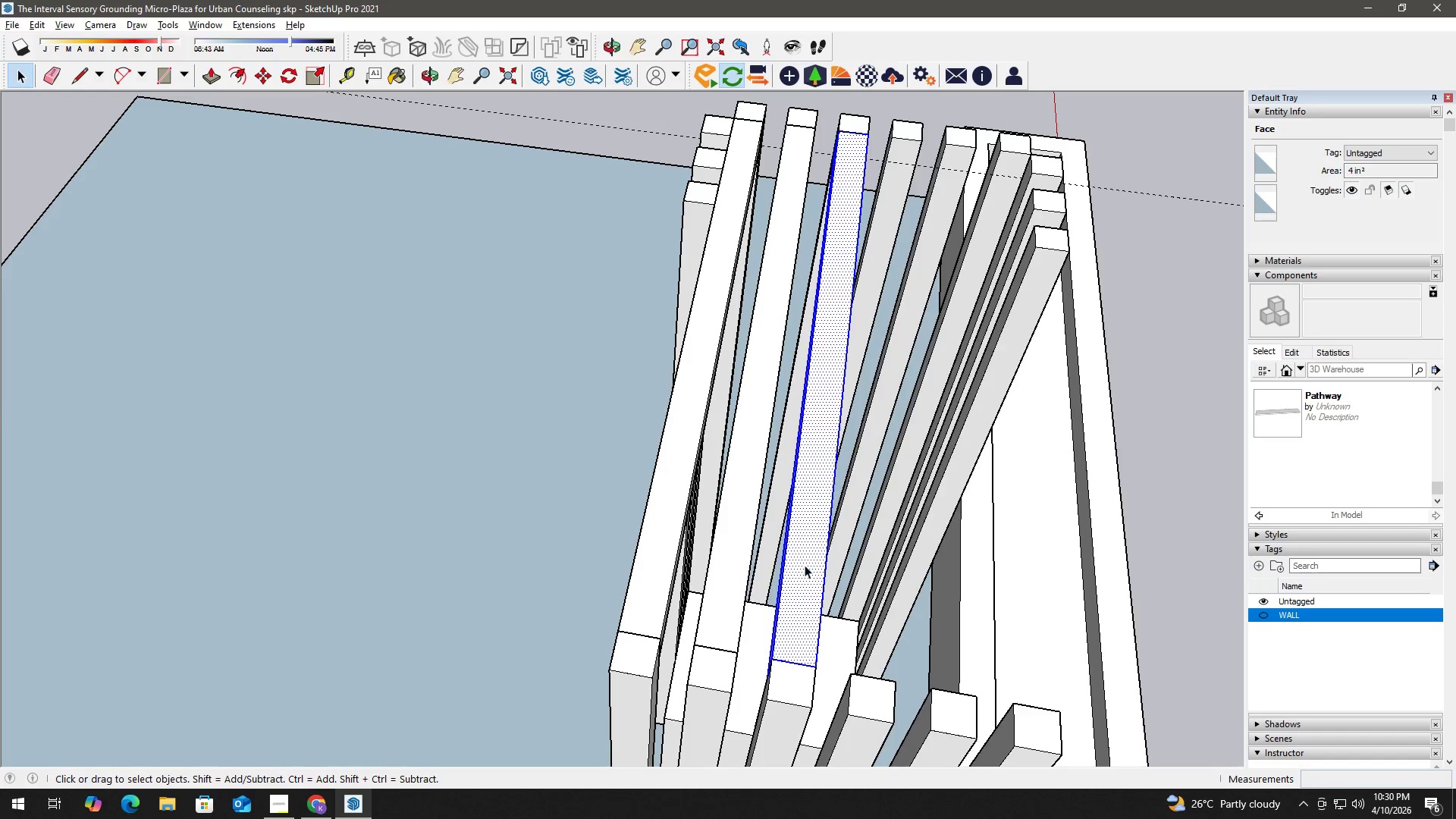 
right_click([805, 565])
 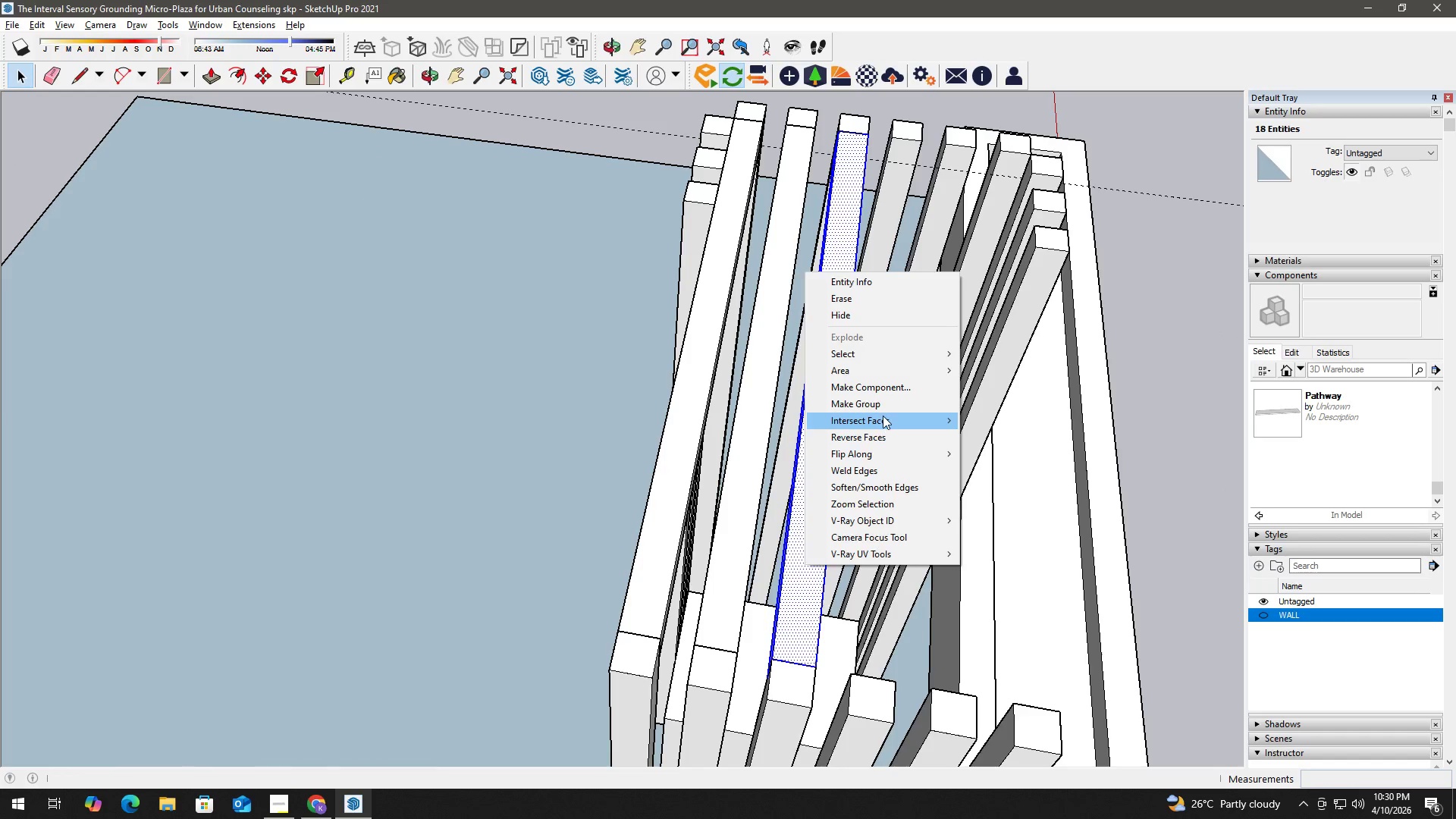 
left_click([885, 410])
 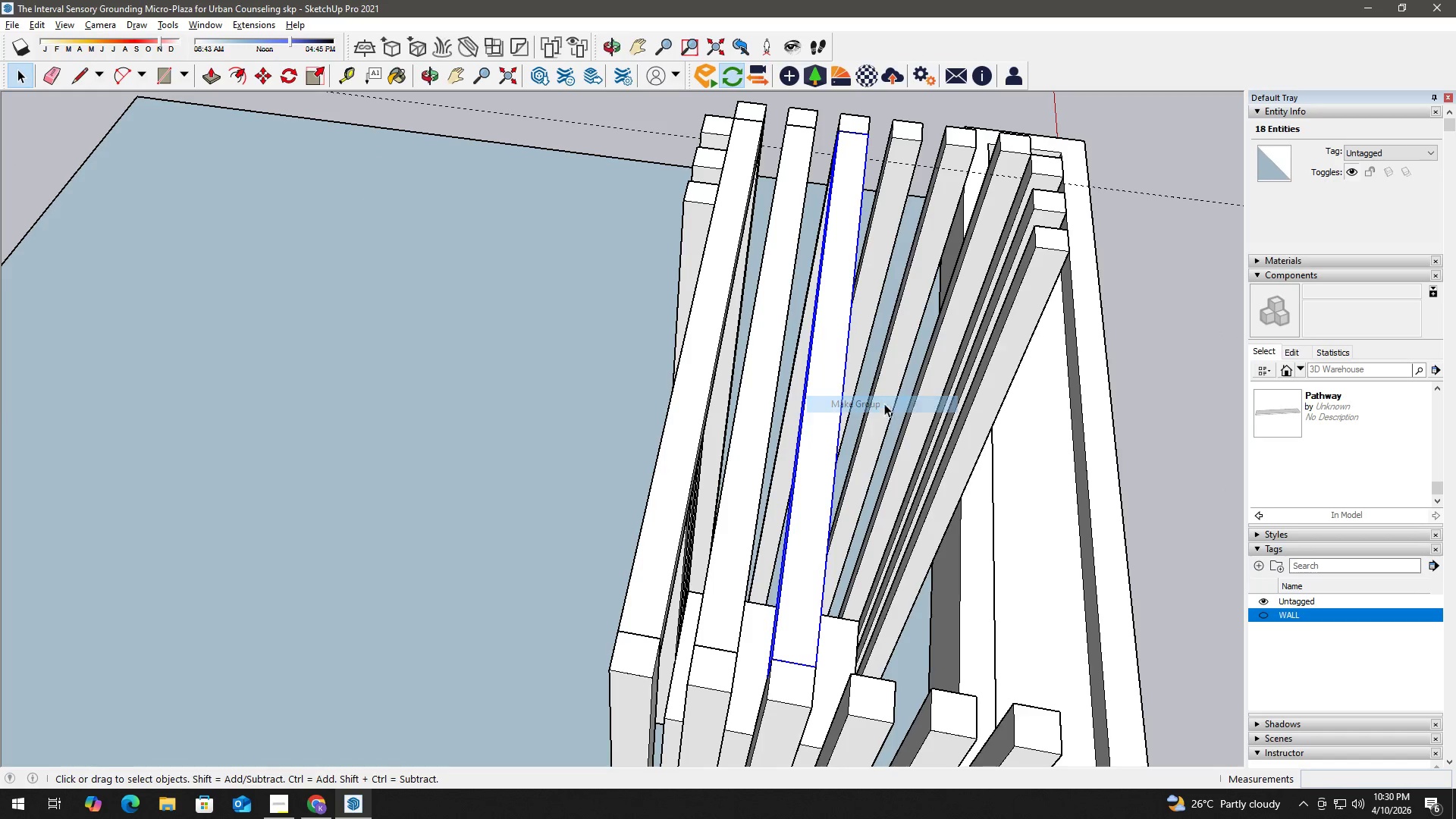 
key(H)
 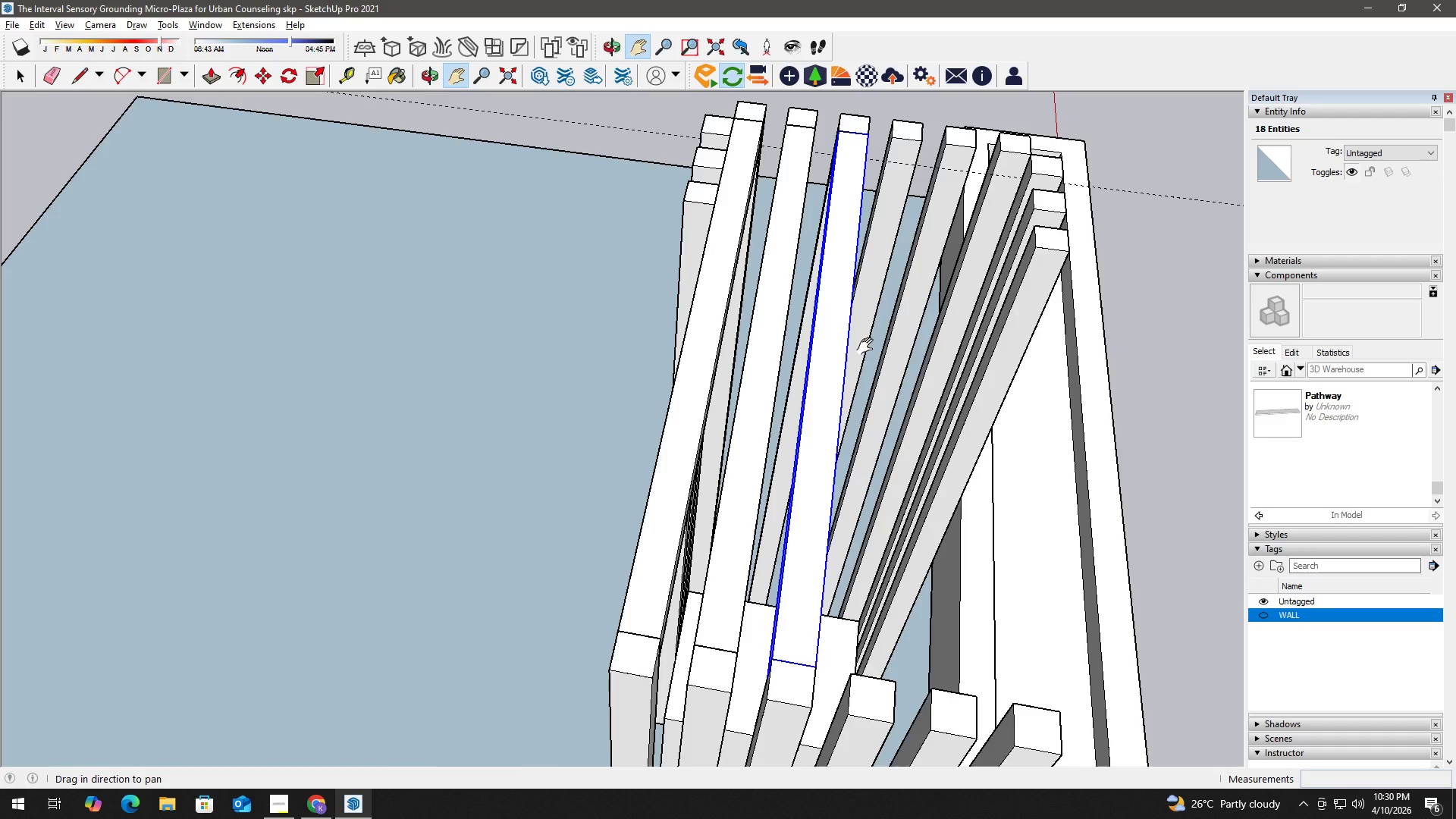 
left_click_drag(start_coordinate=[861, 342], to_coordinate=[759, 453])
 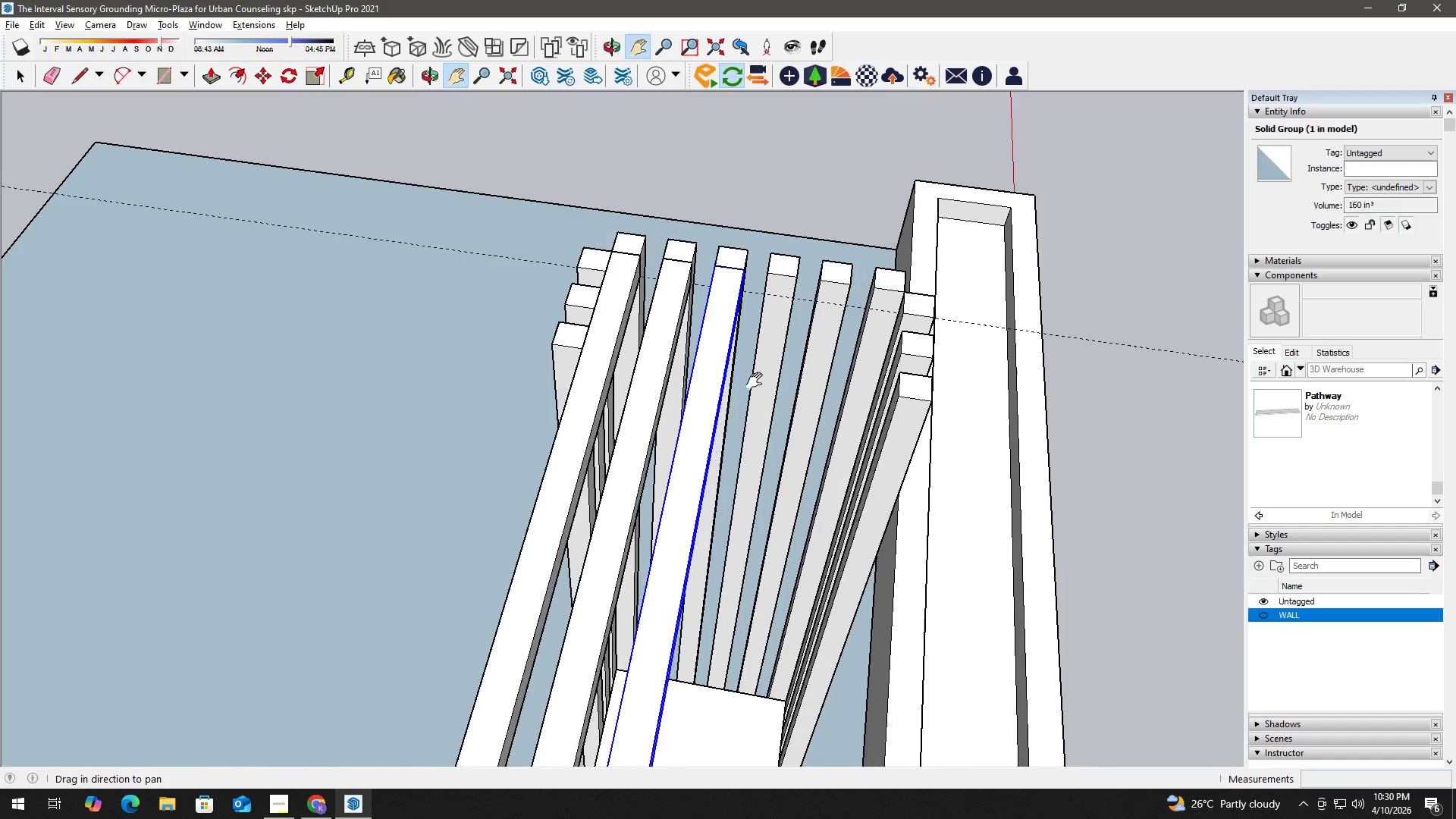 
key(Space)
 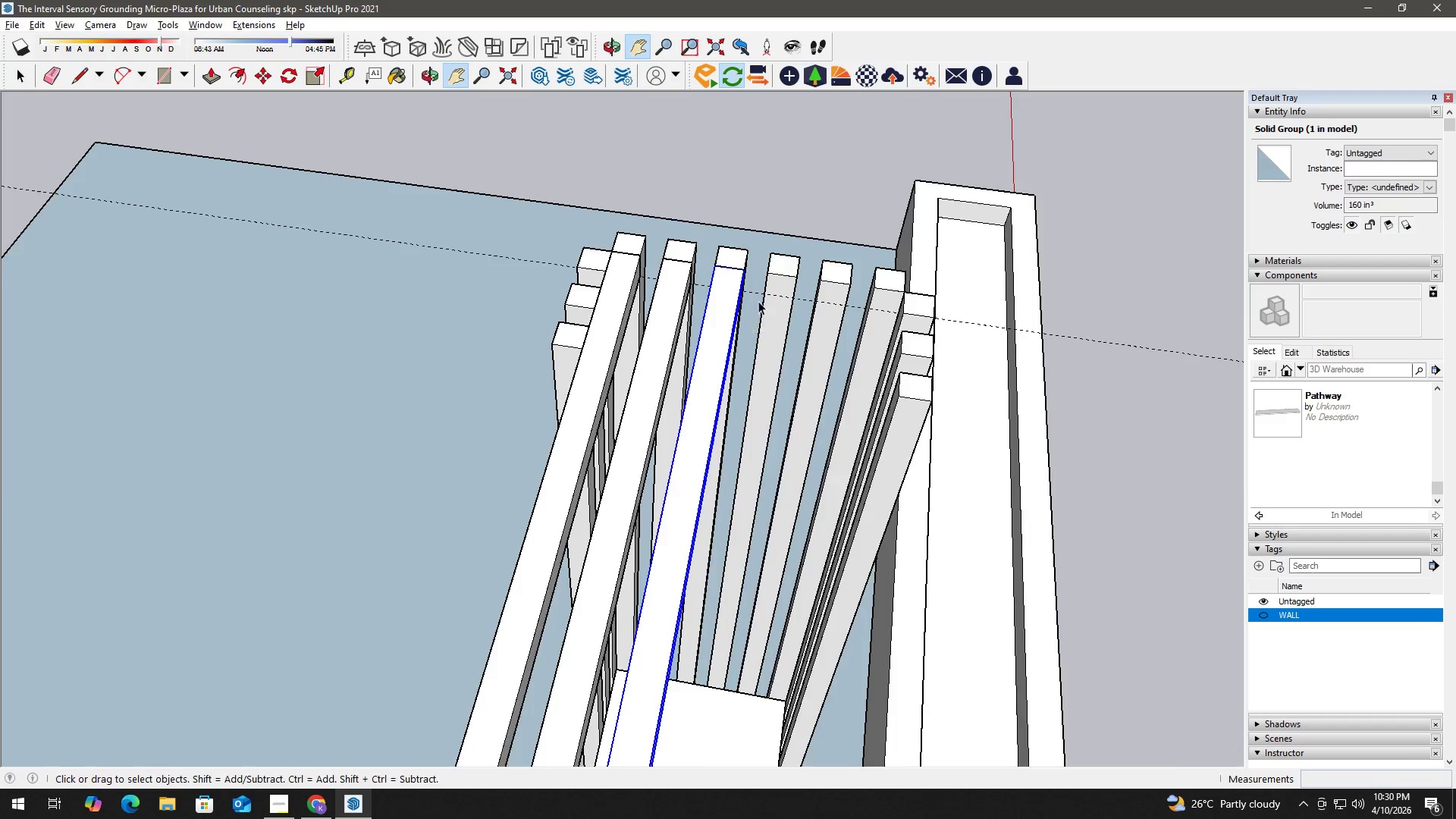 
key(R)
 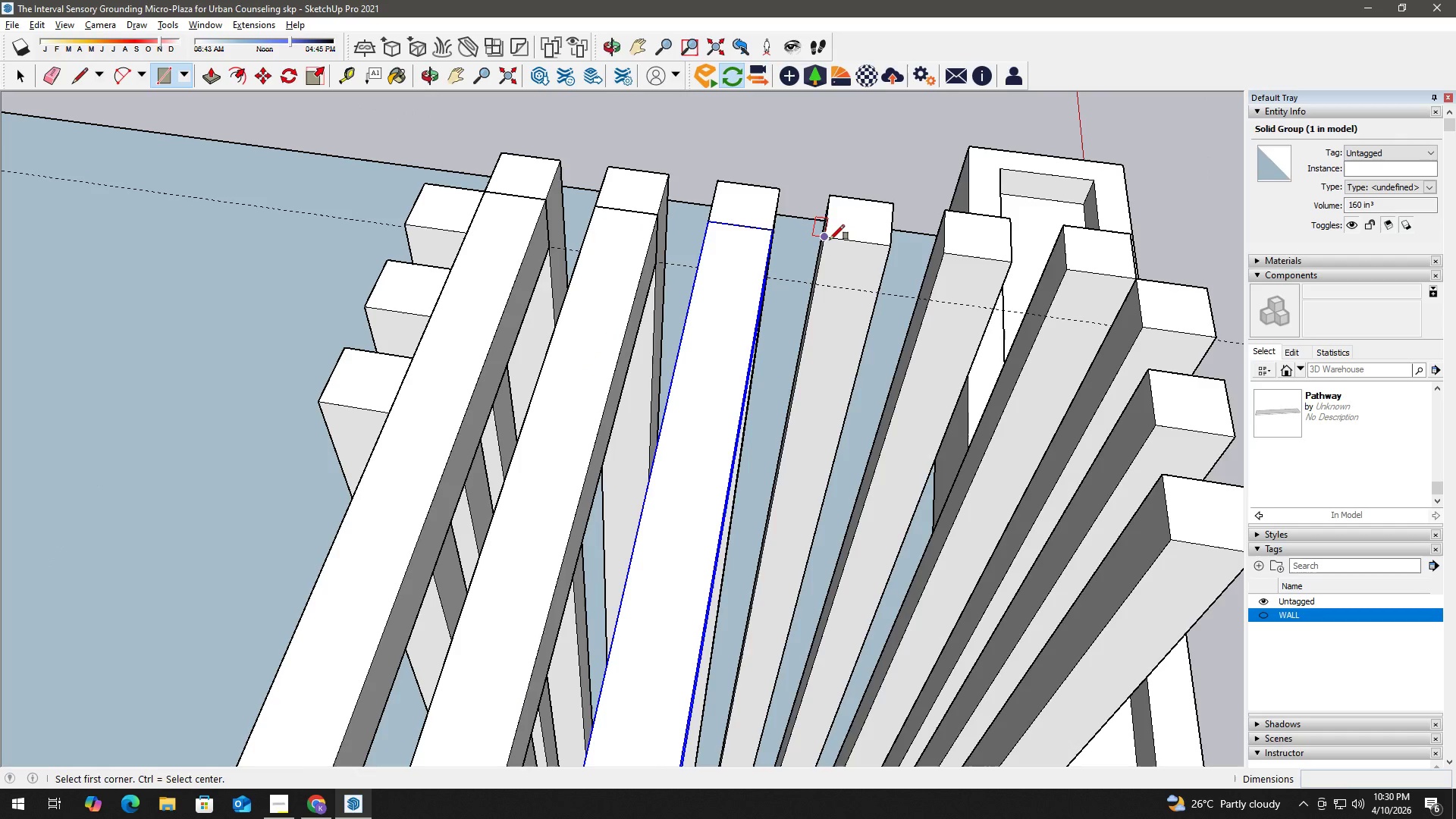 
scroll: coordinate [810, 253], scroll_direction: up, amount: 1.0
 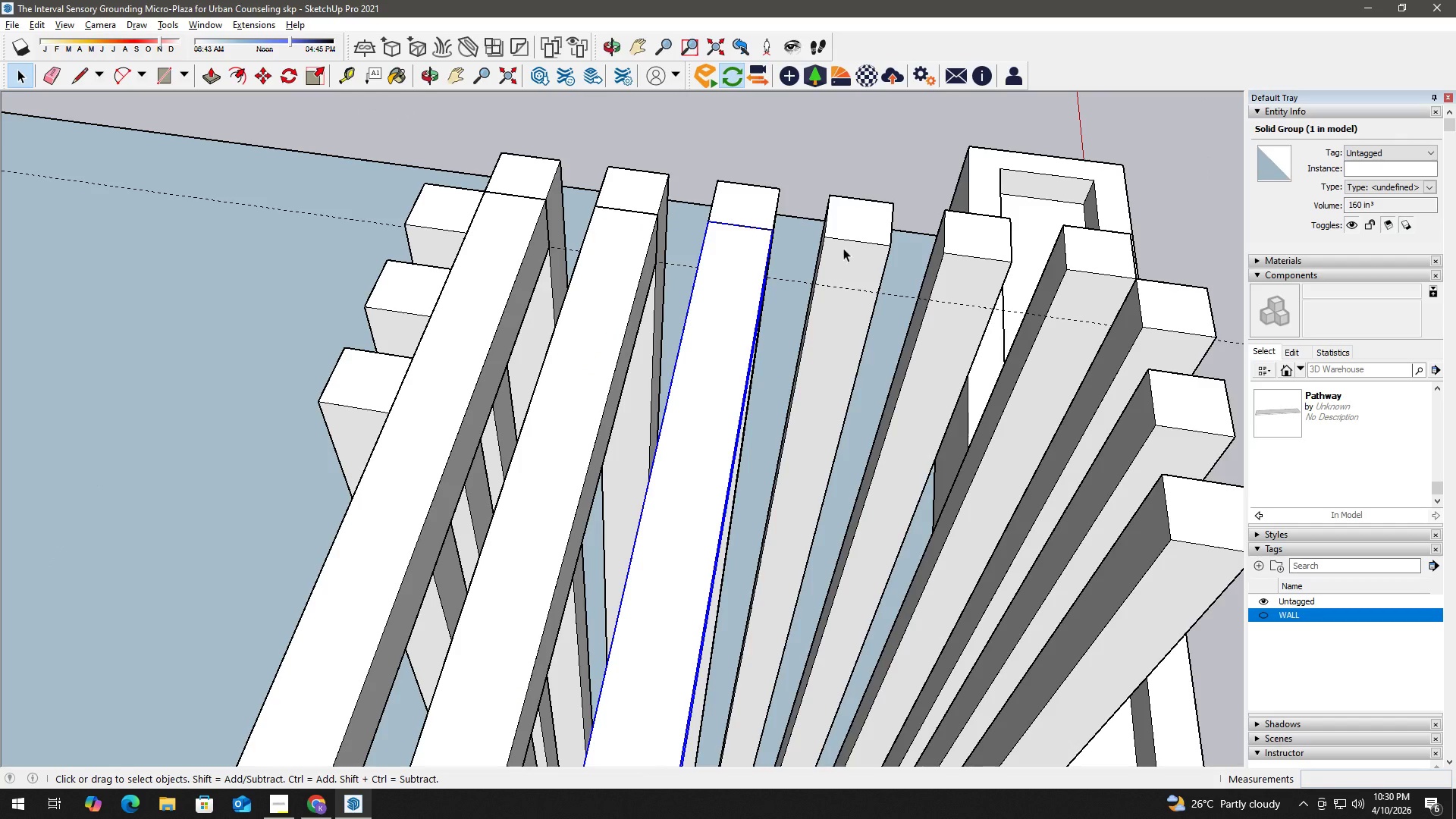 
left_click([829, 240])
 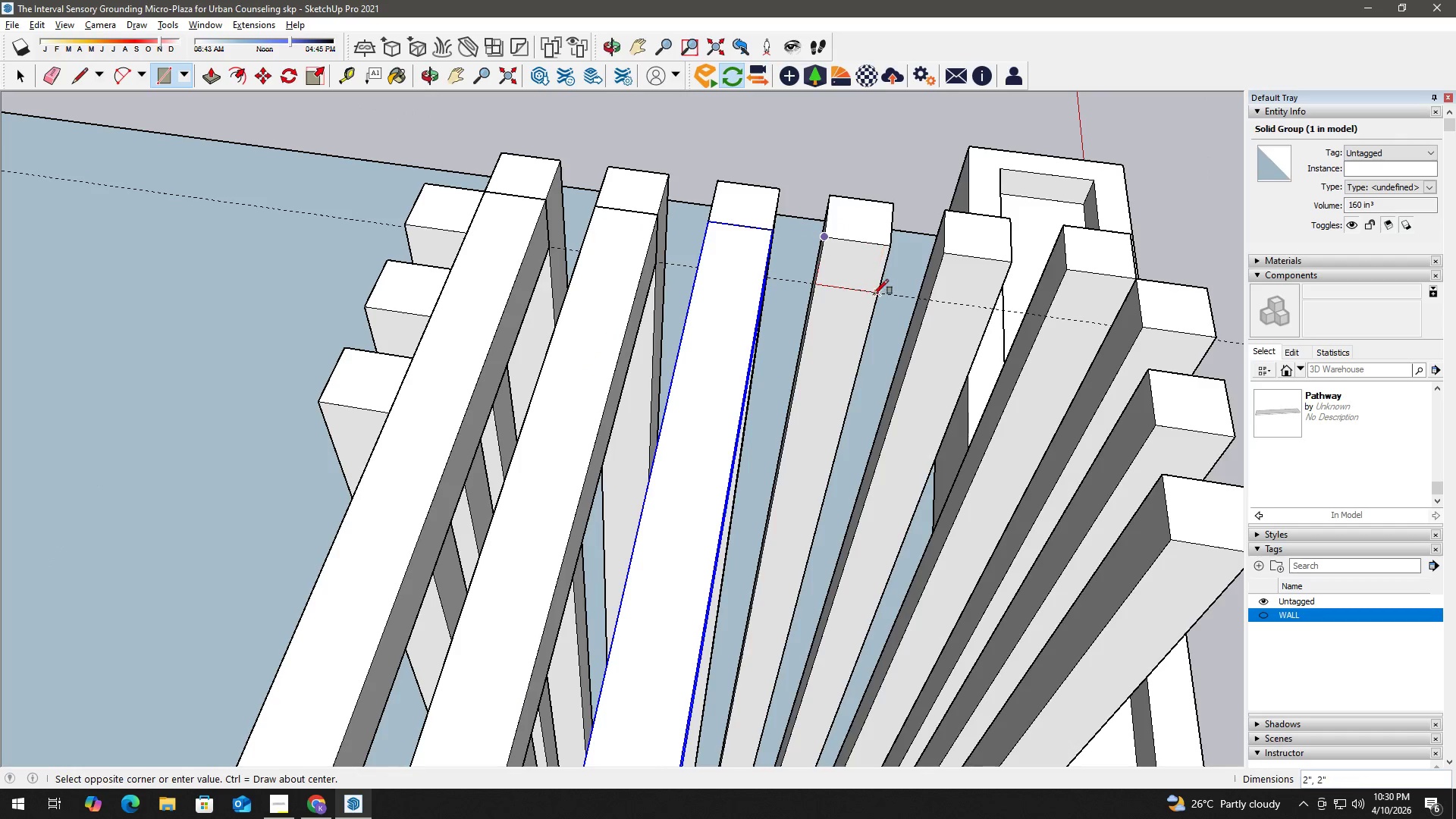 
left_click([874, 294])
 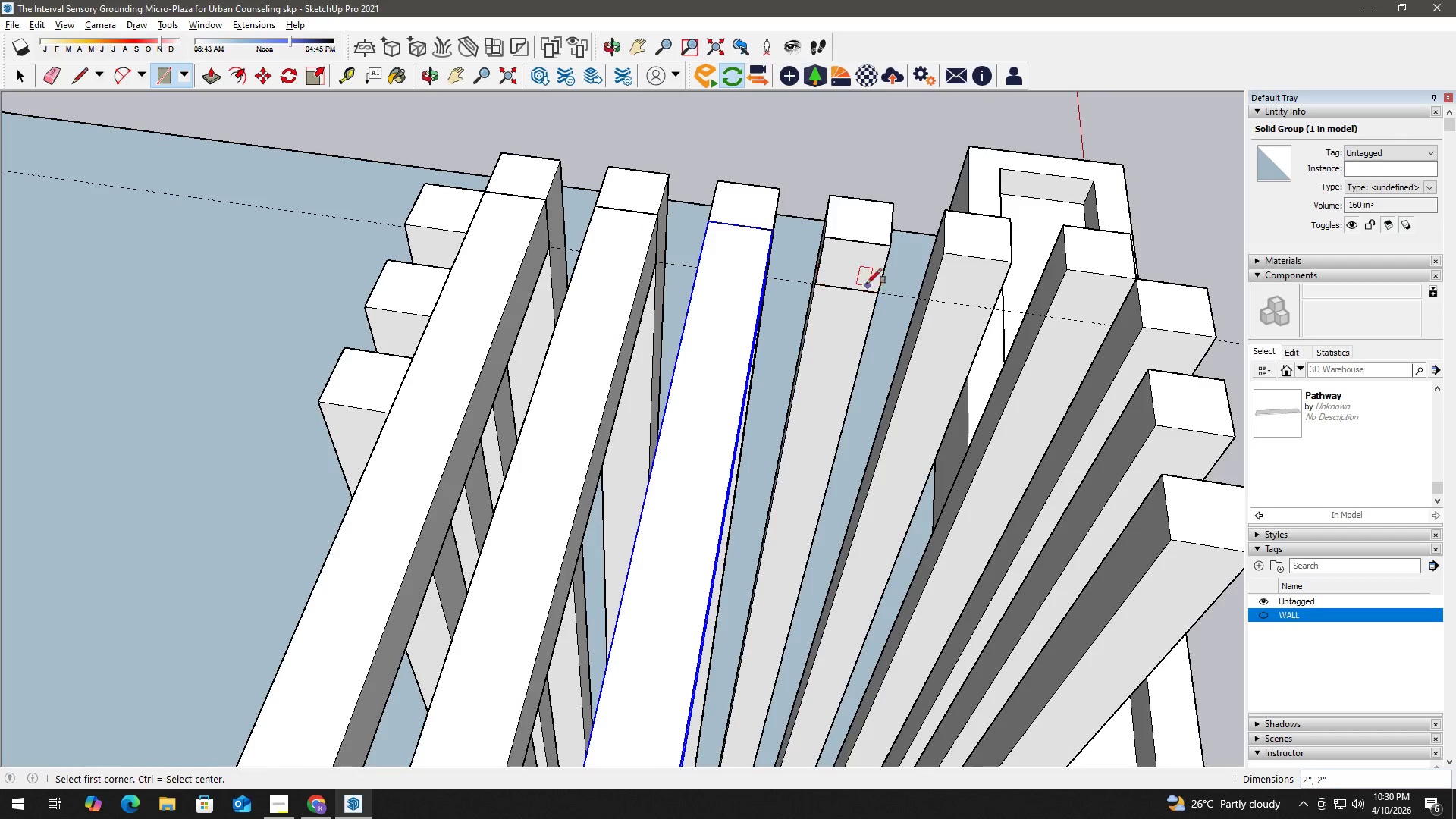 
key(Space)
 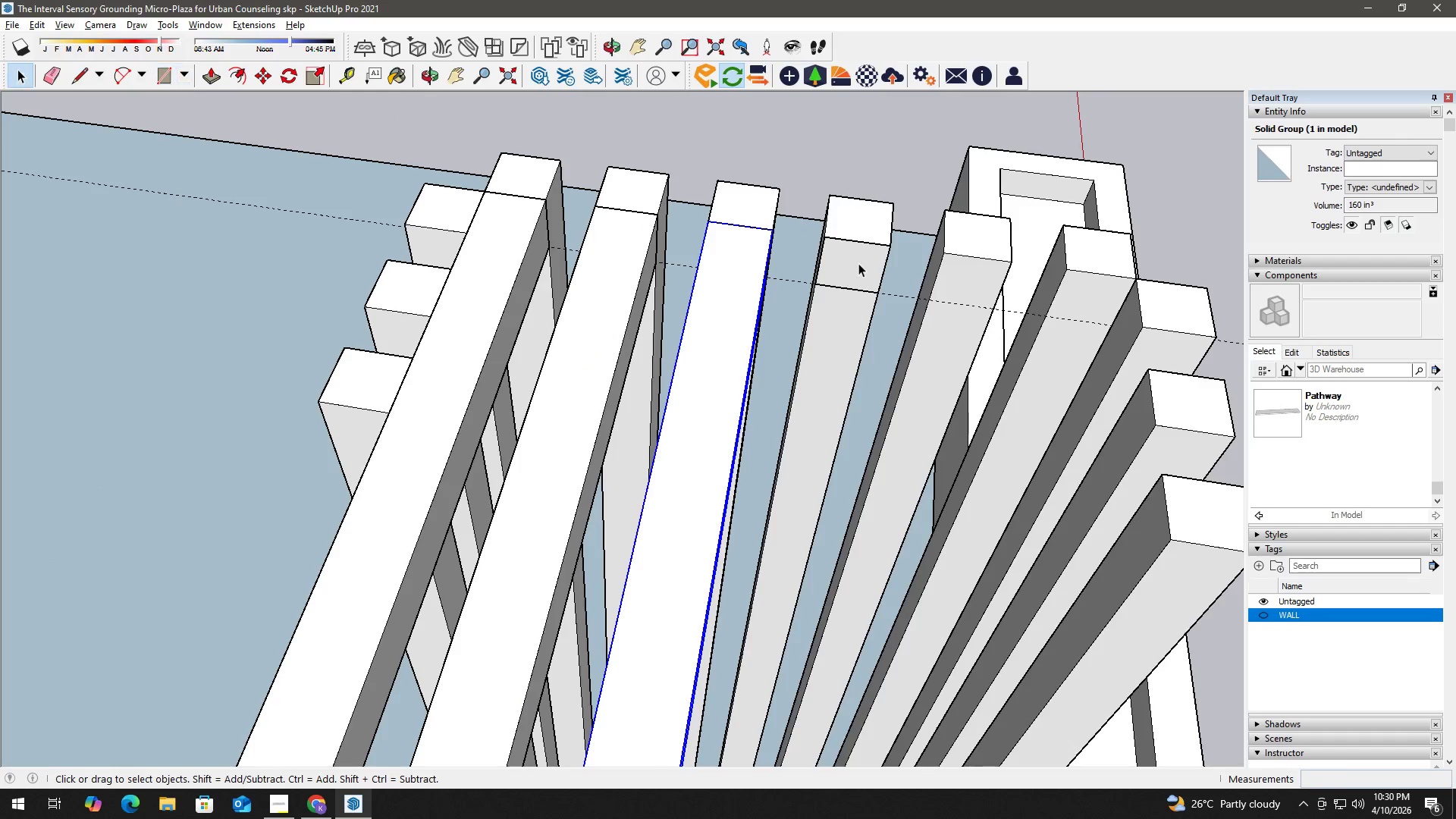 
double_click([858, 262])
 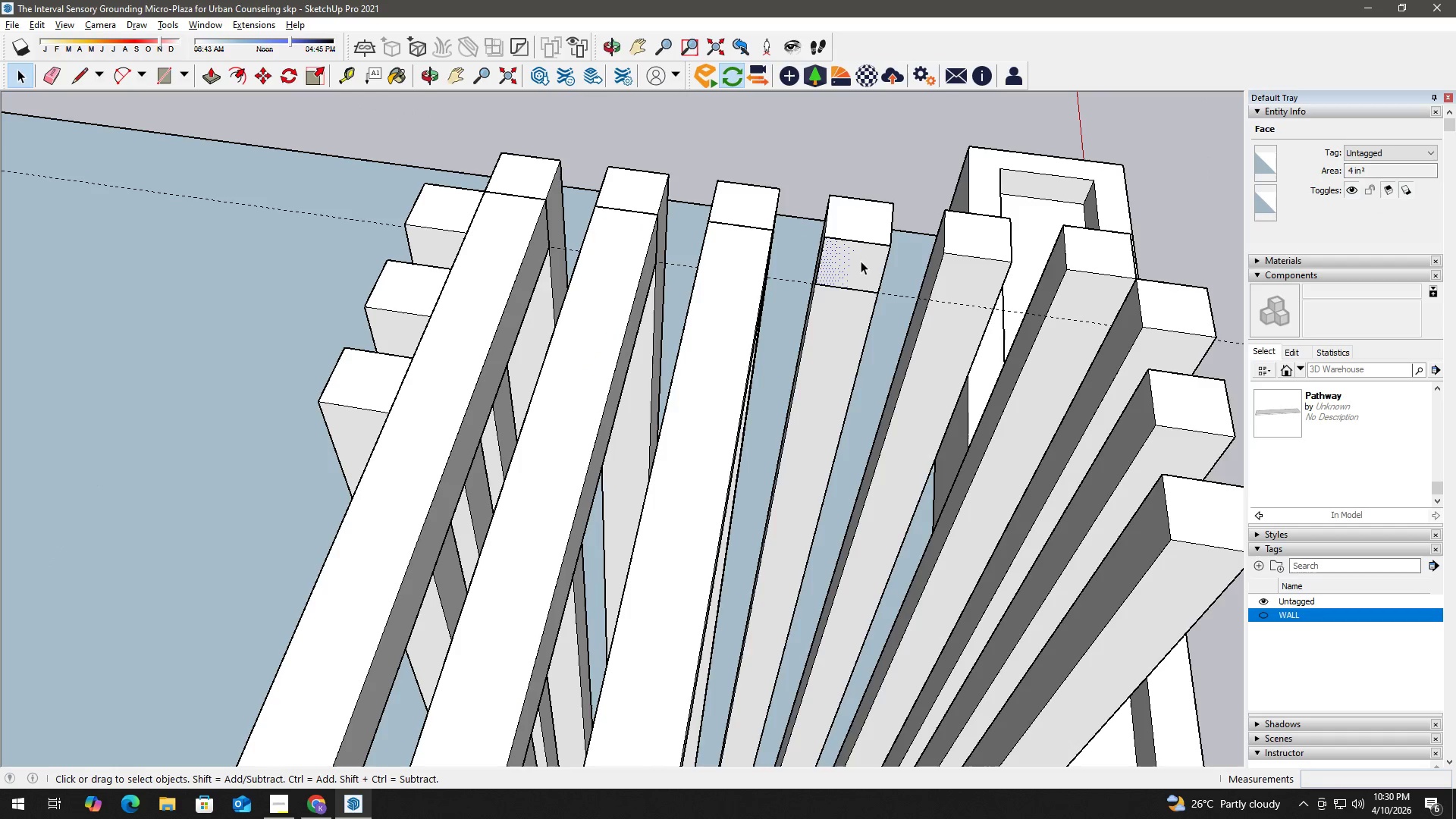 
key(P)
 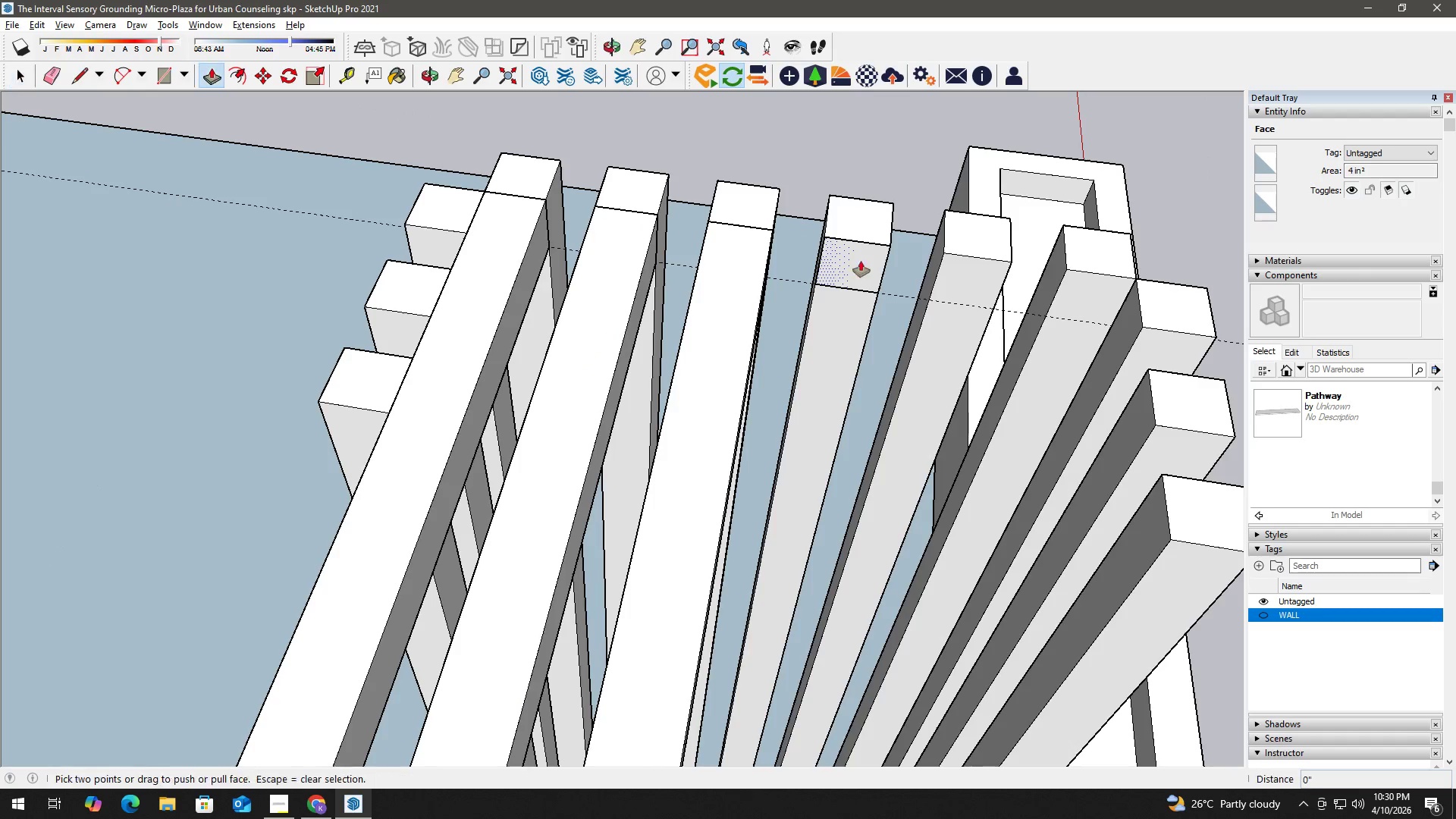 
left_click([861, 260])
 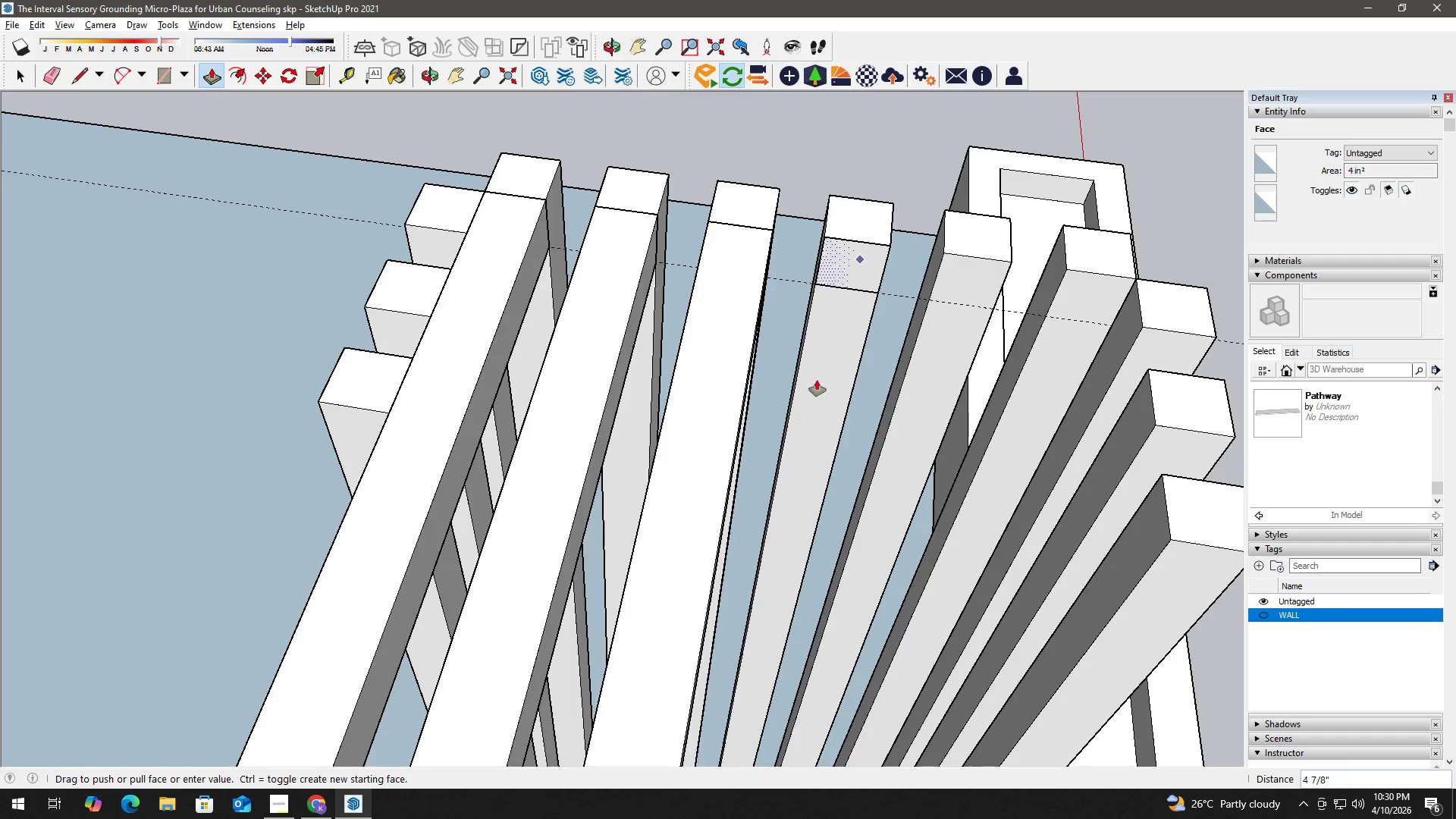 
hold_key(key=ShiftLeft, duration=0.48)
 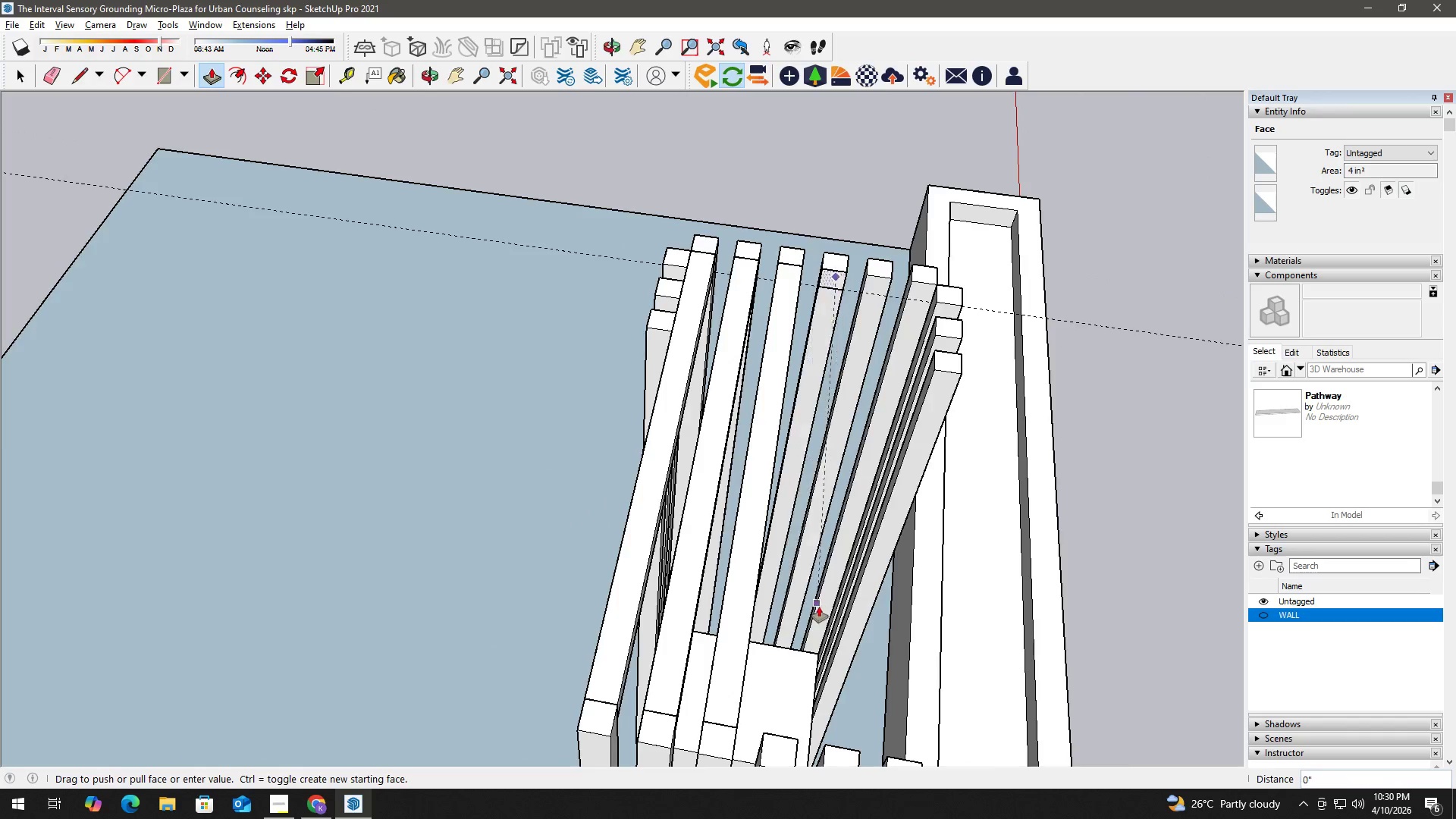 
scroll: coordinate [821, 460], scroll_direction: down, amount: 6.0
 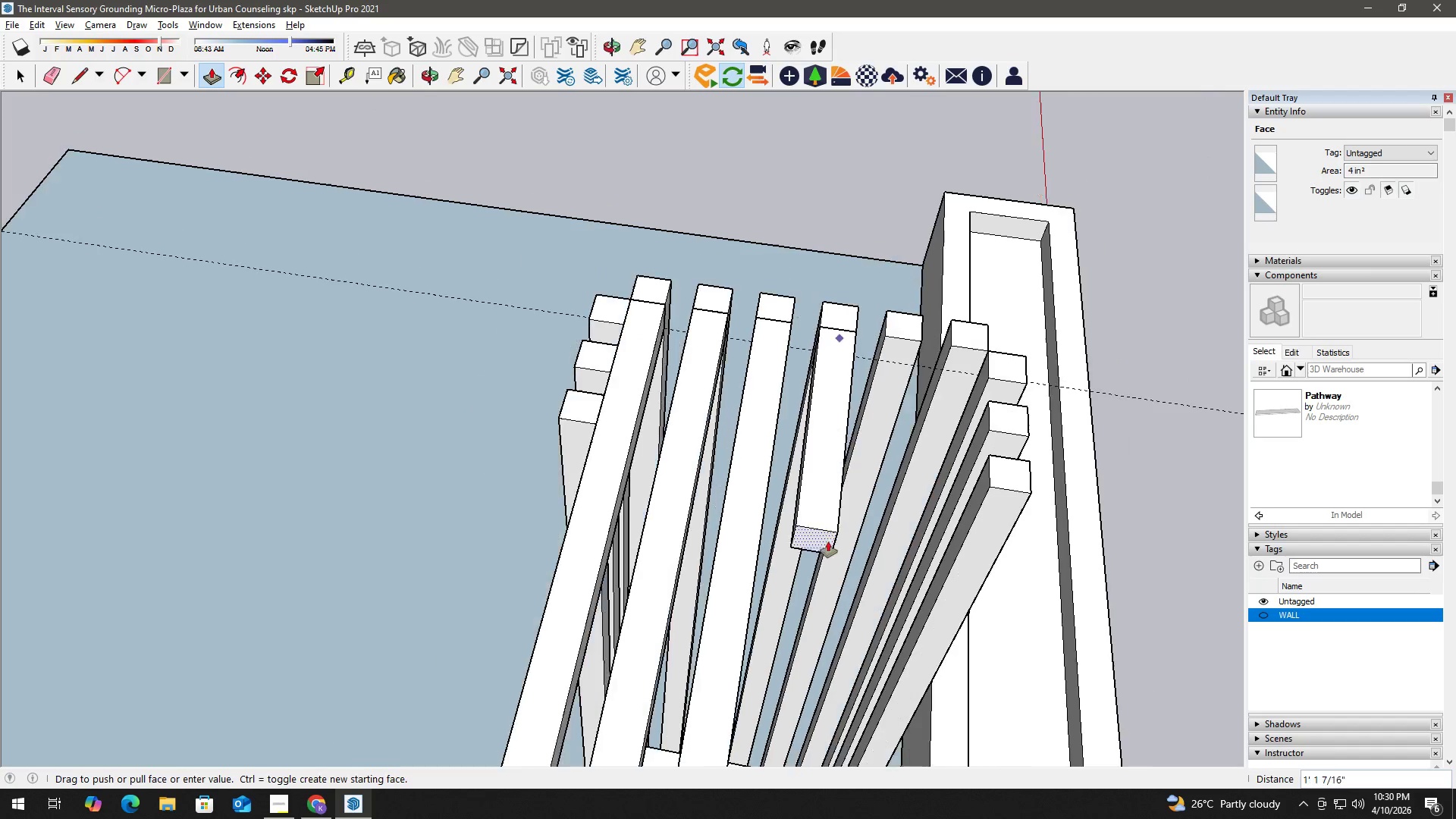 
hold_key(key=ShiftLeft, duration=0.41)
scroll: coordinate [790, 563], scroll_direction: down, amount: 2.0
 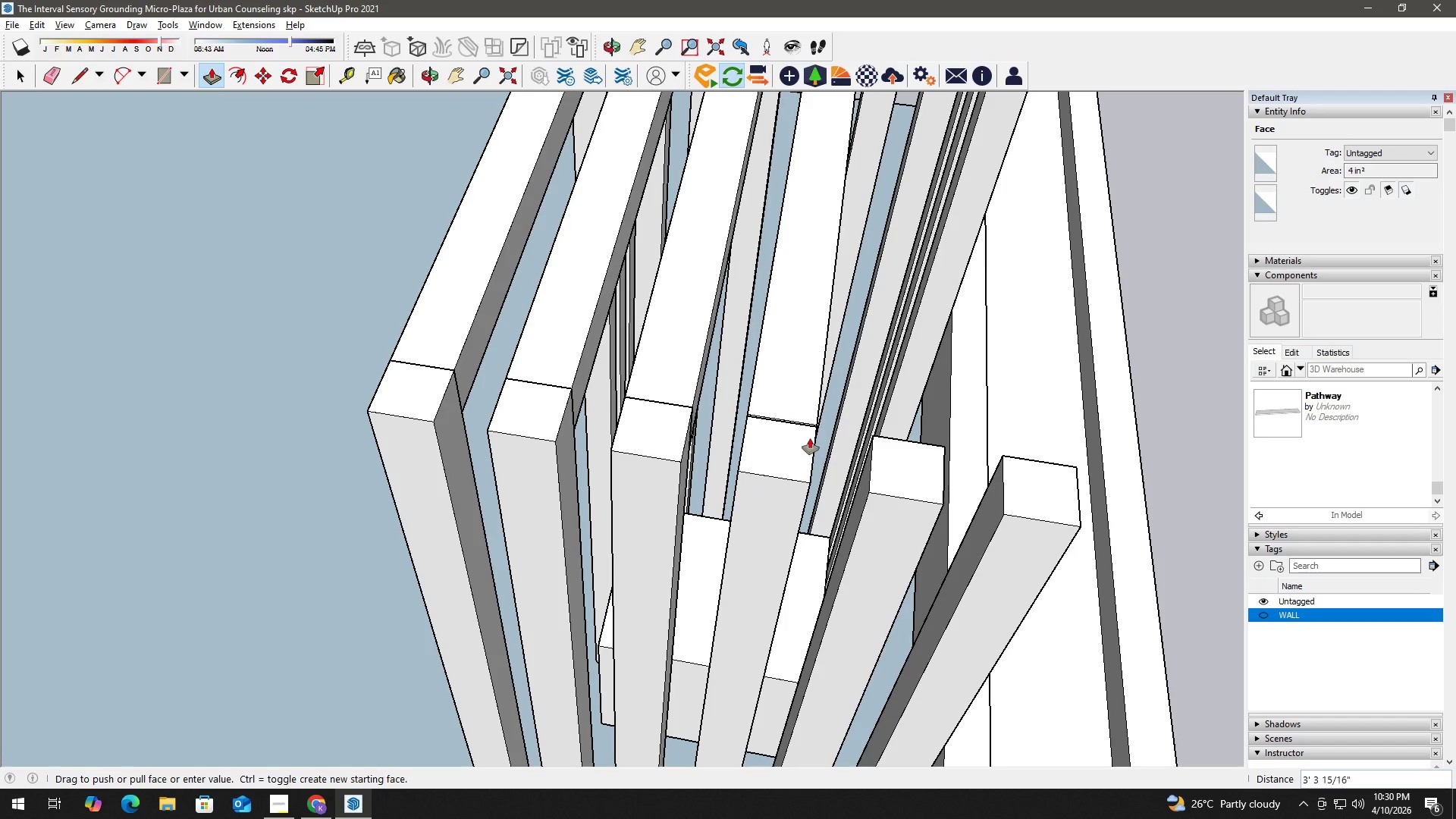 
key(Space)
 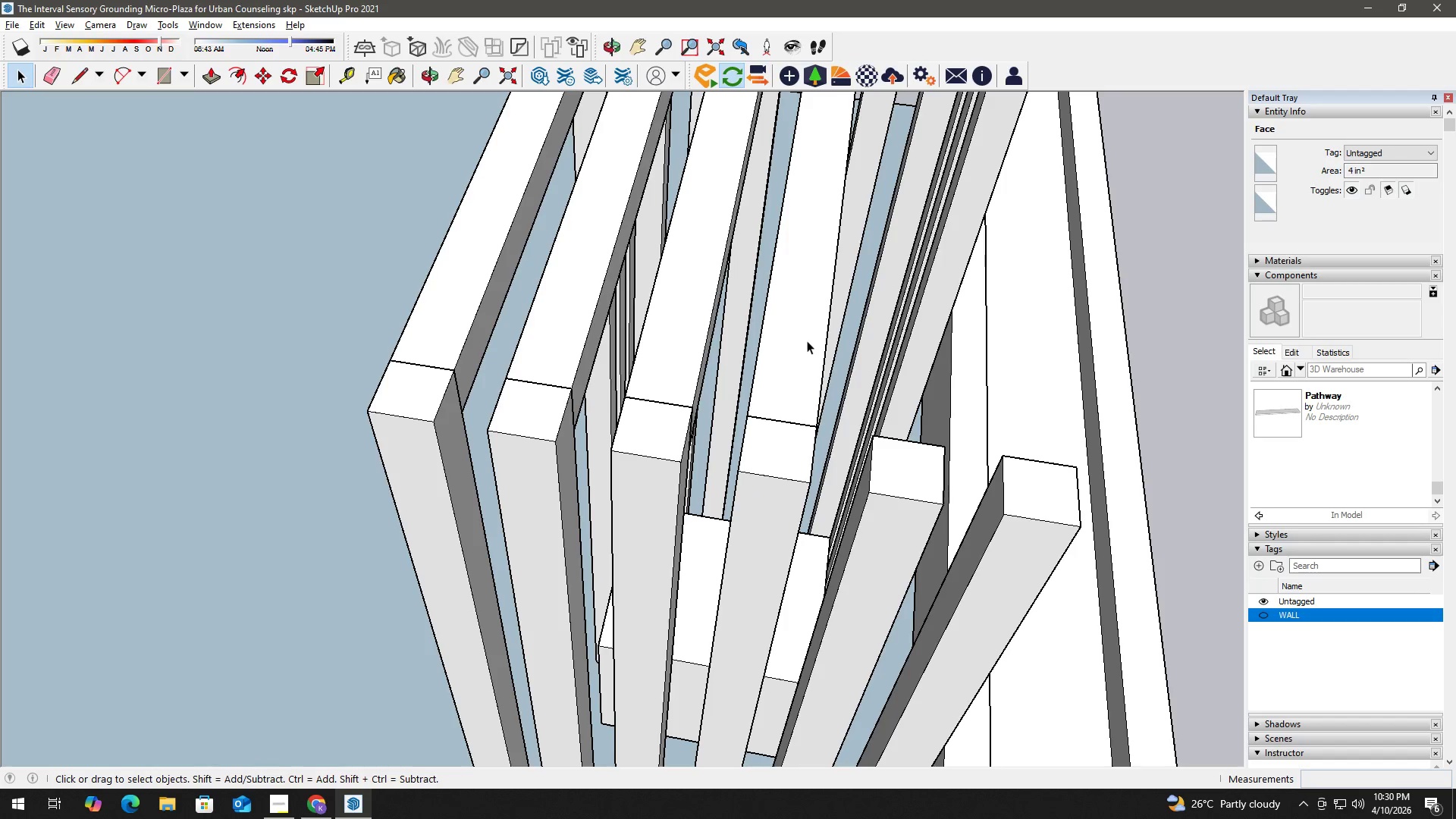 
double_click([807, 340])
 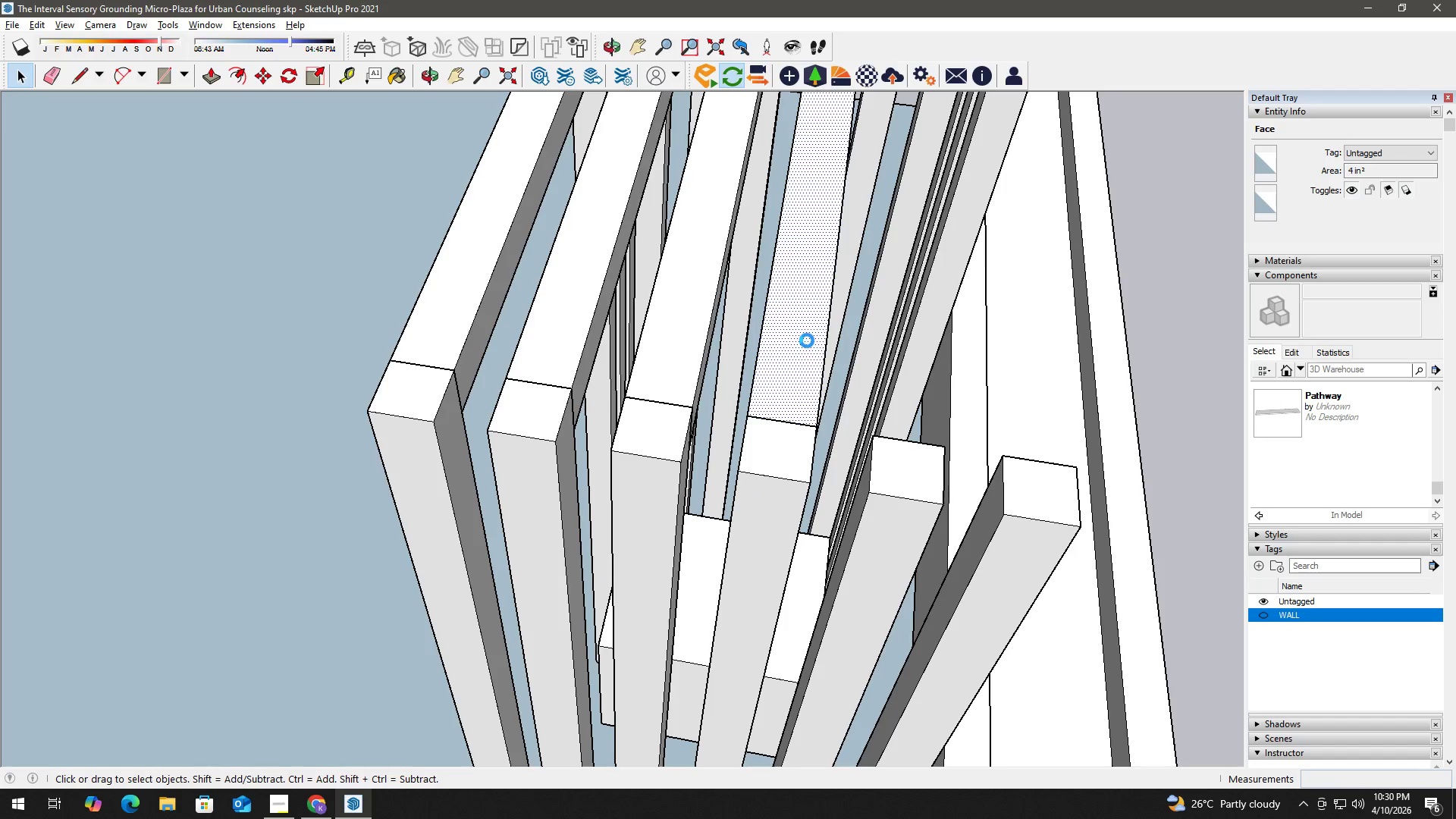 
triple_click([807, 340])
 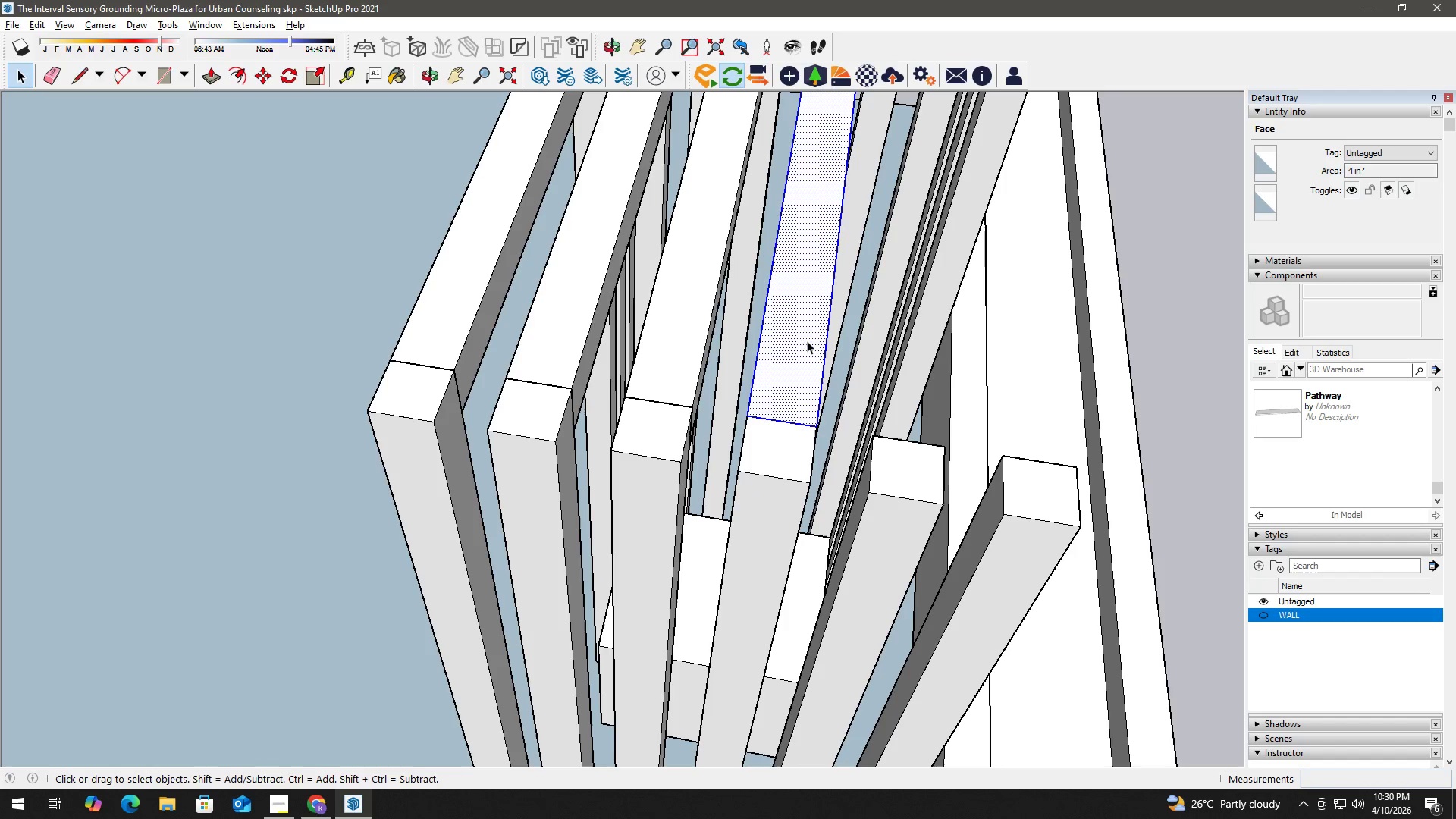 
triple_click([807, 340])
 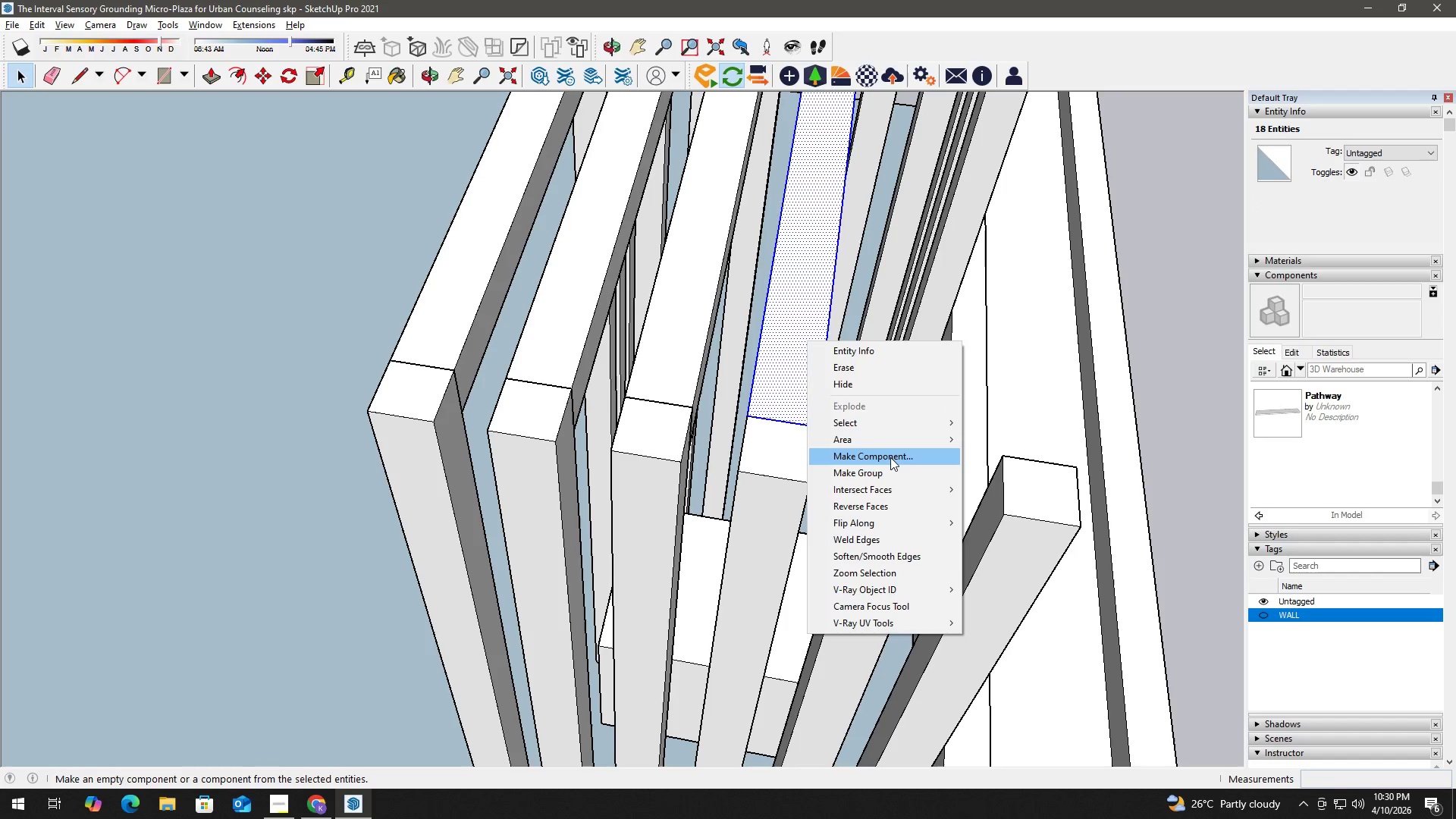 
left_click([892, 466])
 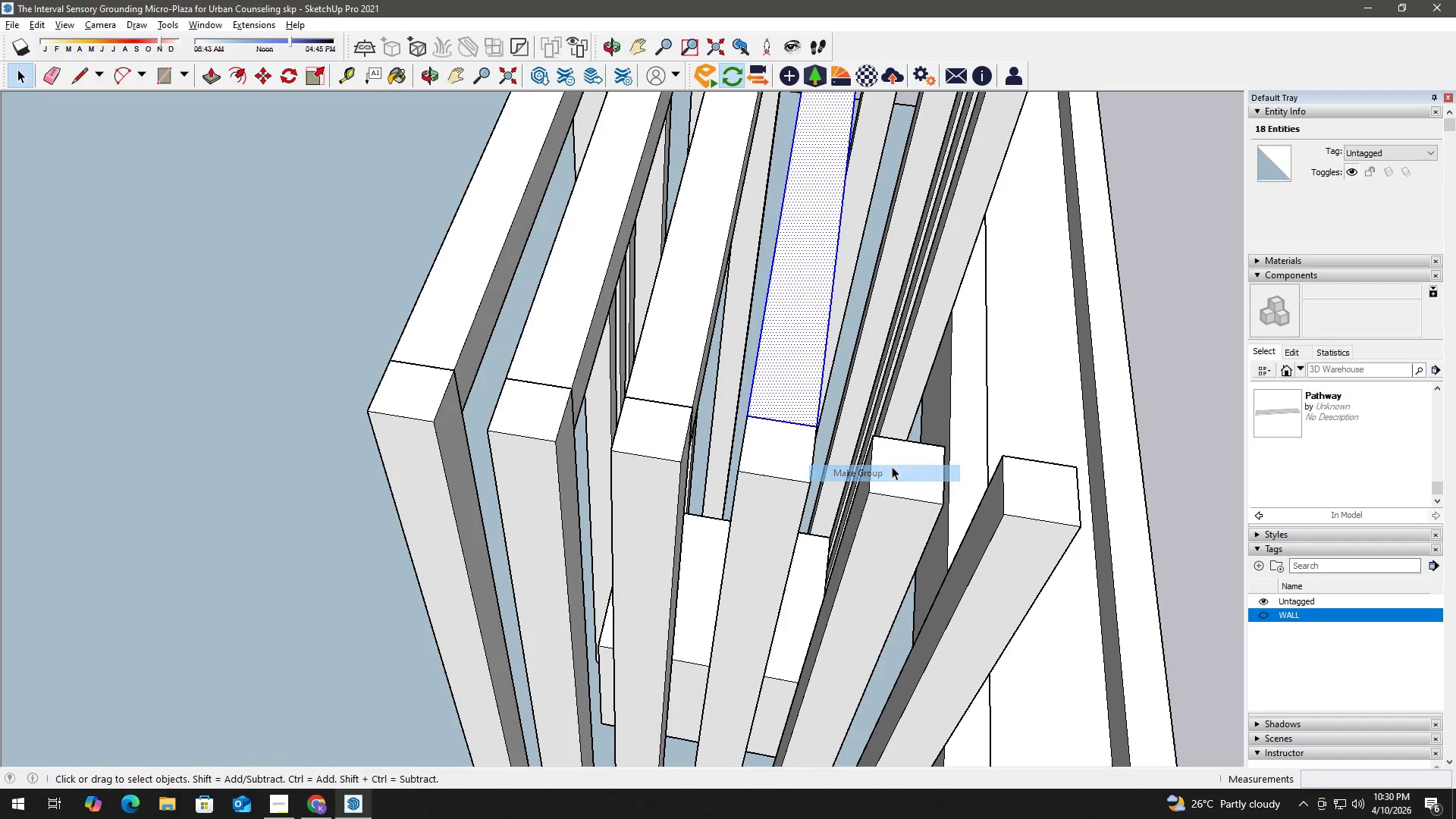 
key(H)
 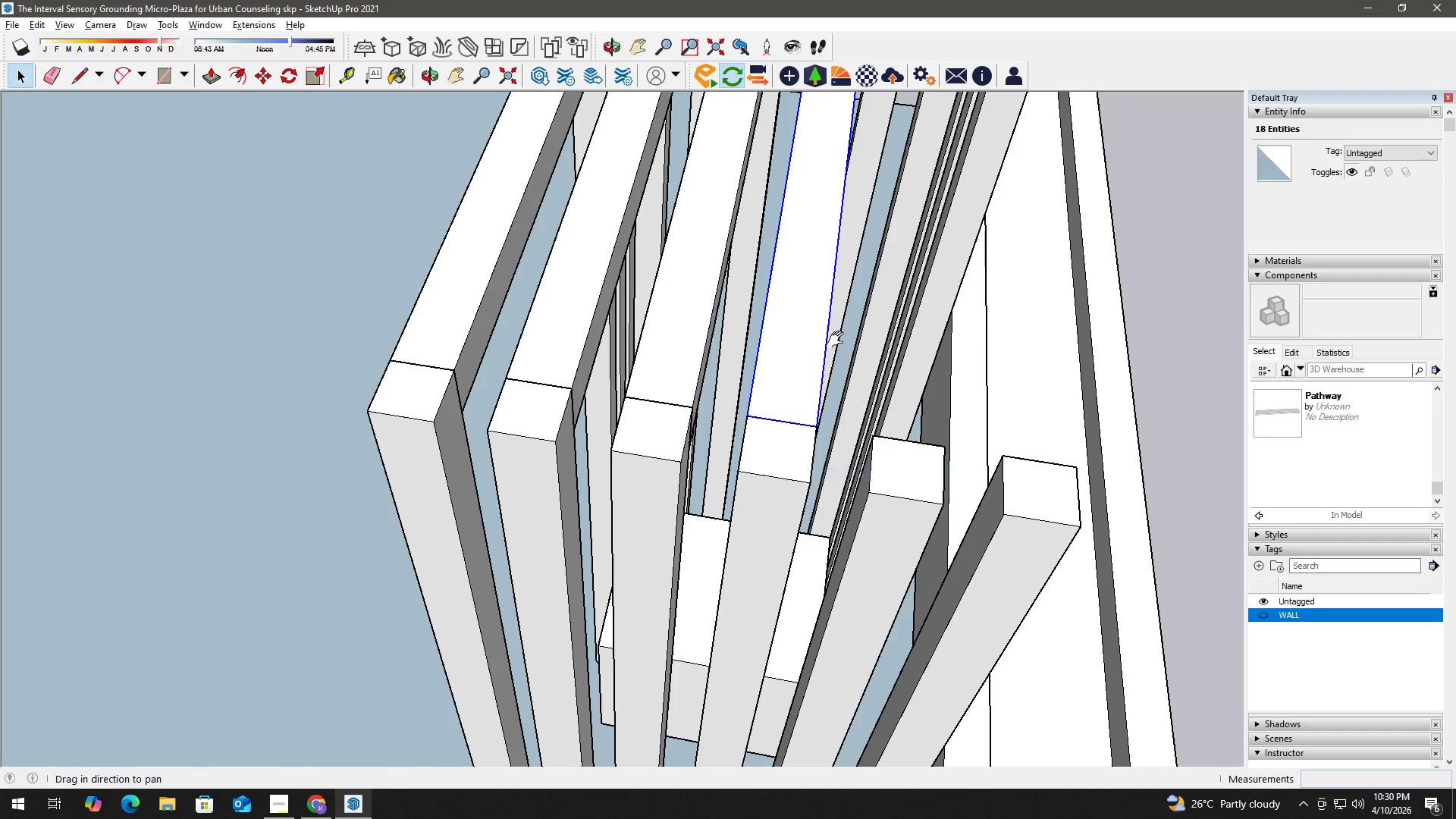 
left_click_drag(start_coordinate=[830, 318], to_coordinate=[707, 577])
 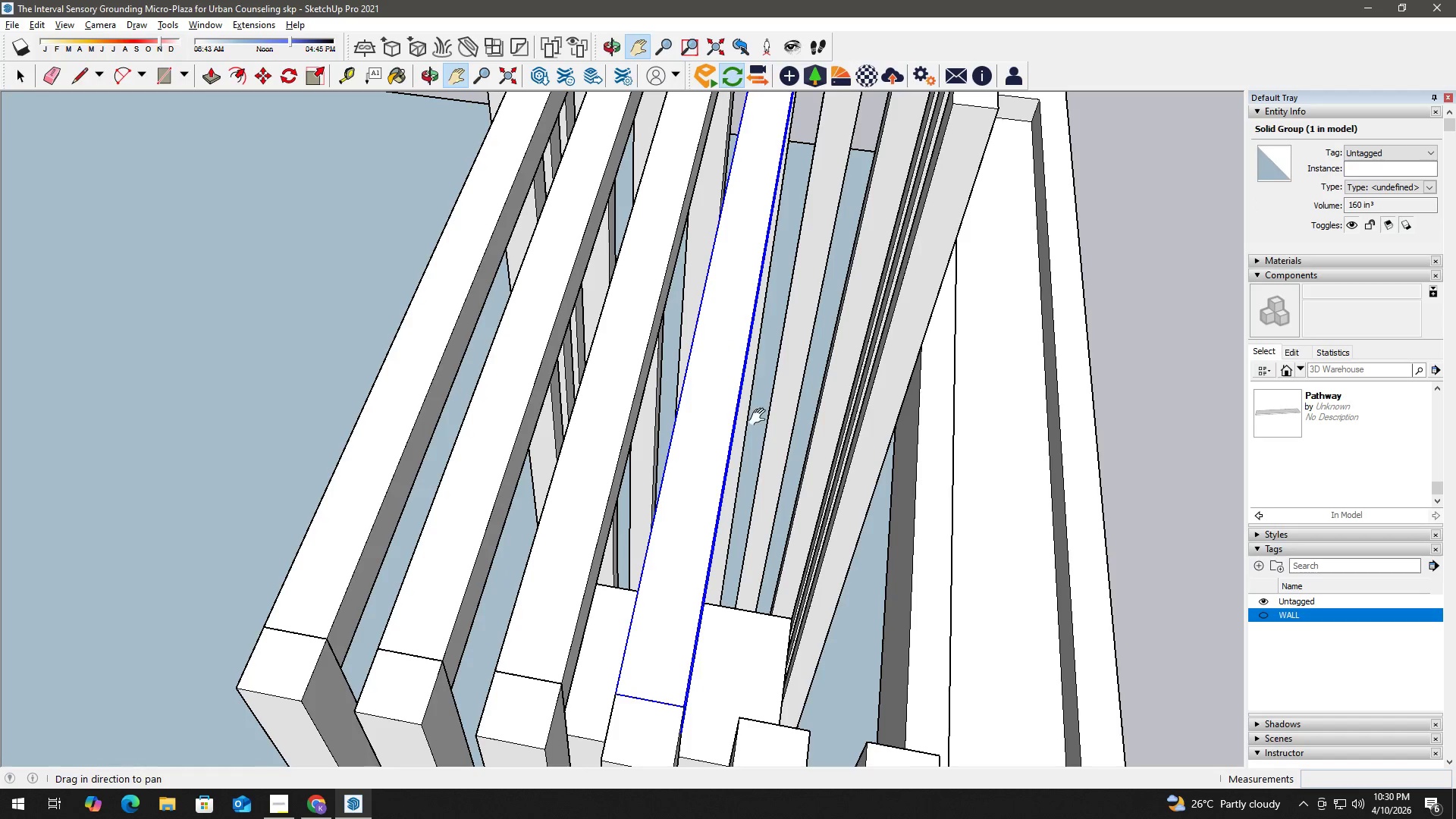 
left_click_drag(start_coordinate=[764, 373], to_coordinate=[702, 592])
 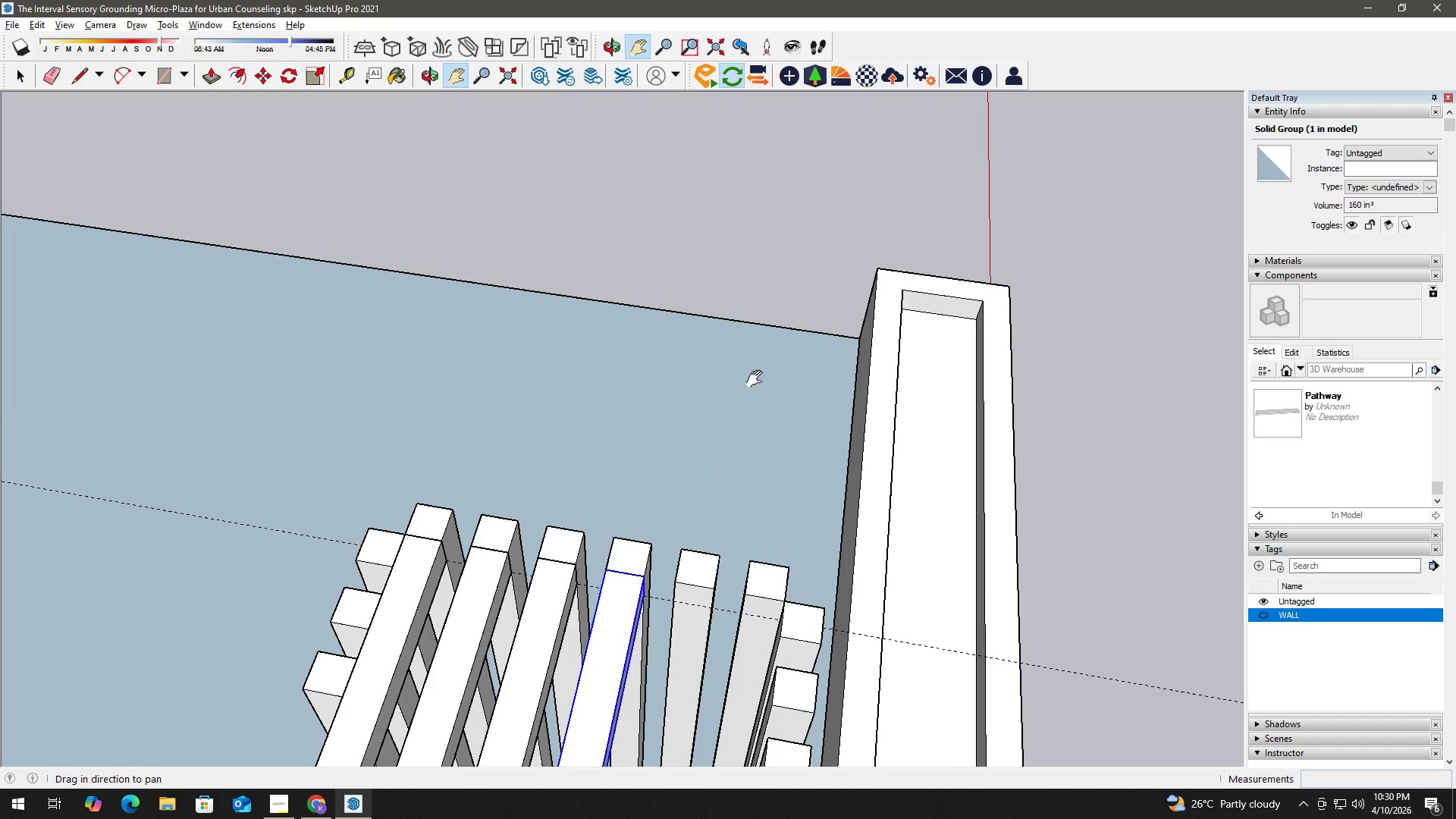 
key(Space)
 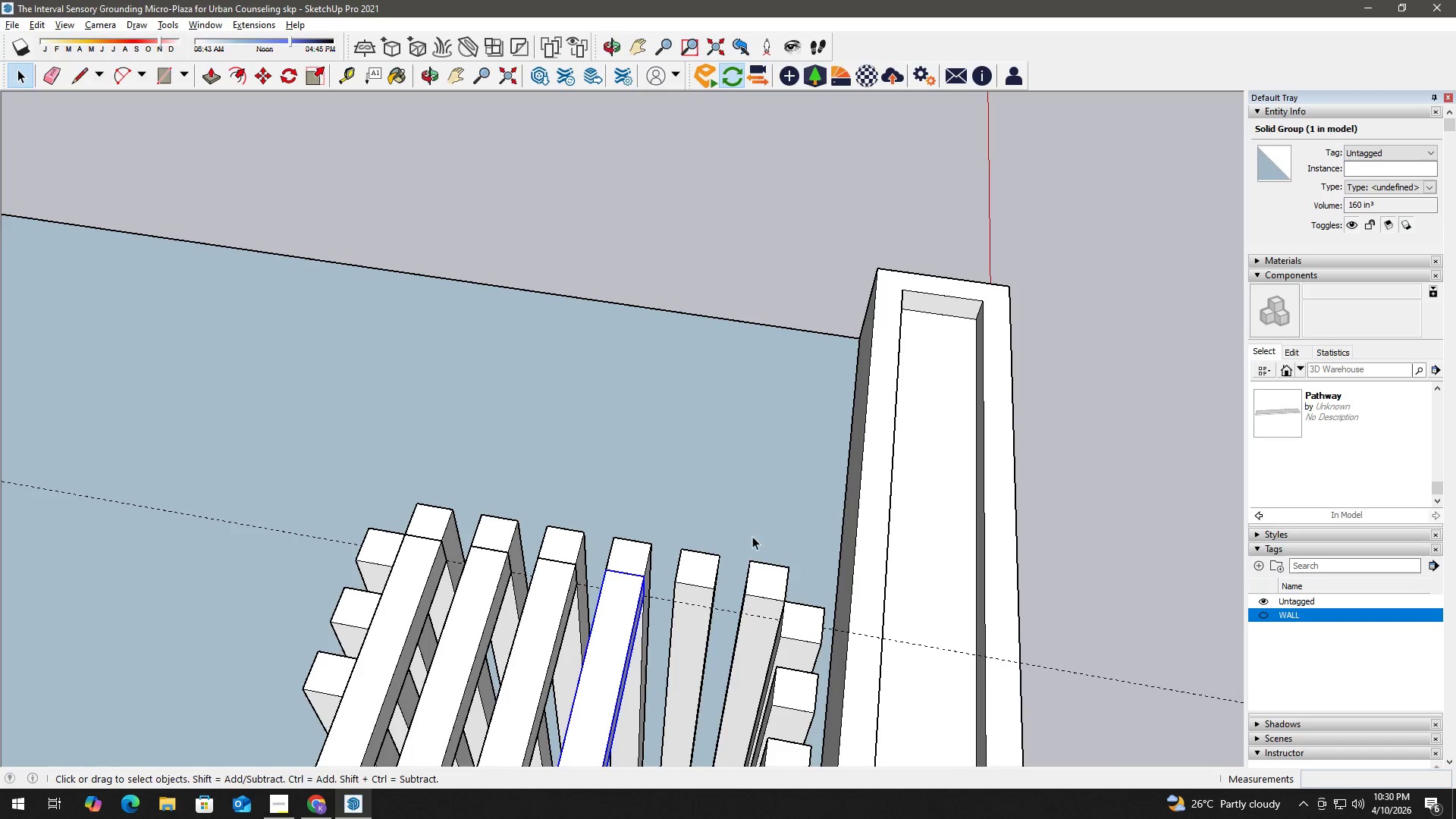 
left_click_drag(start_coordinate=[745, 560], to_coordinate=[745, 479])
 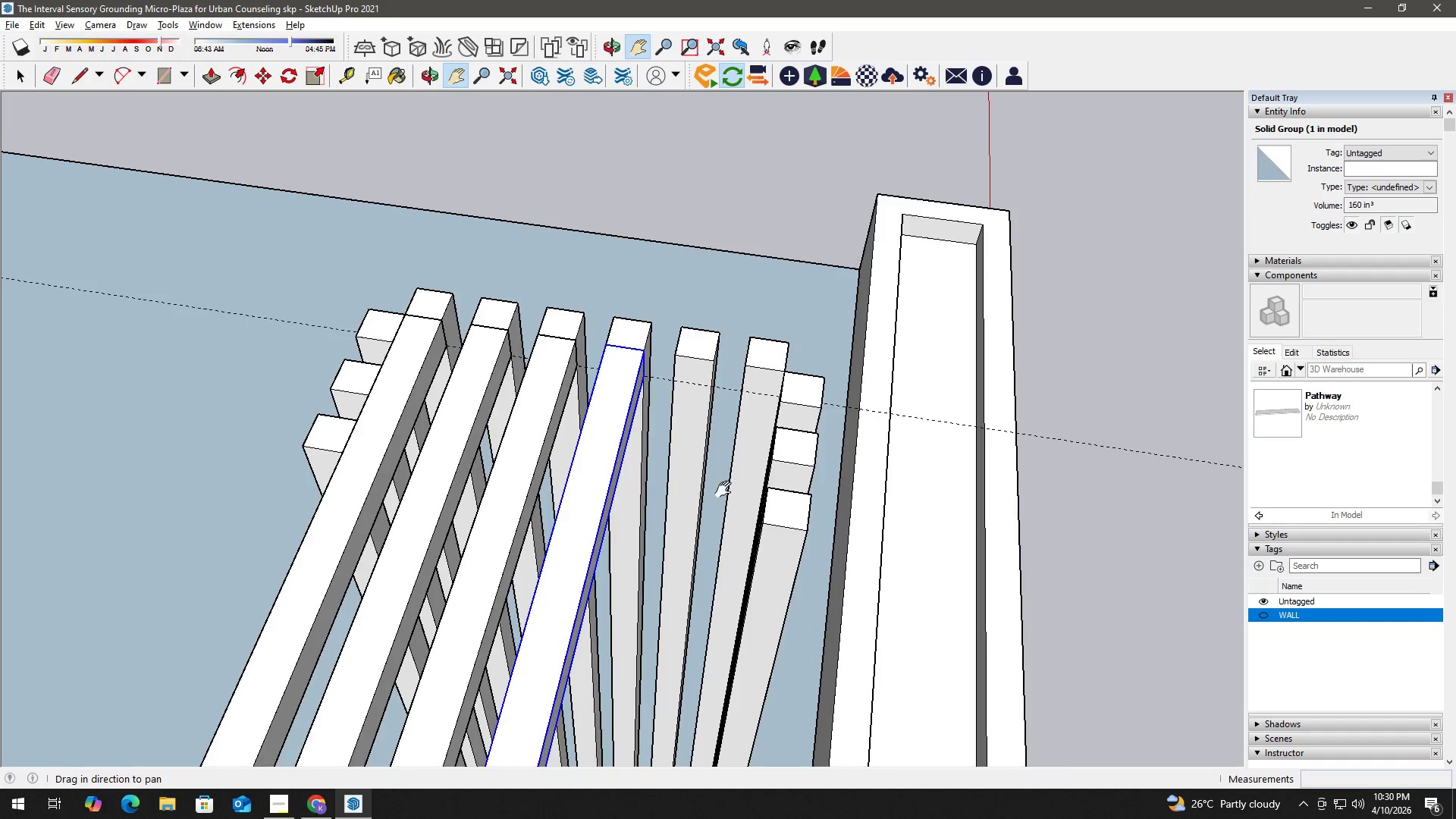 
scroll: coordinate [691, 479], scroll_direction: up, amount: 2.0
 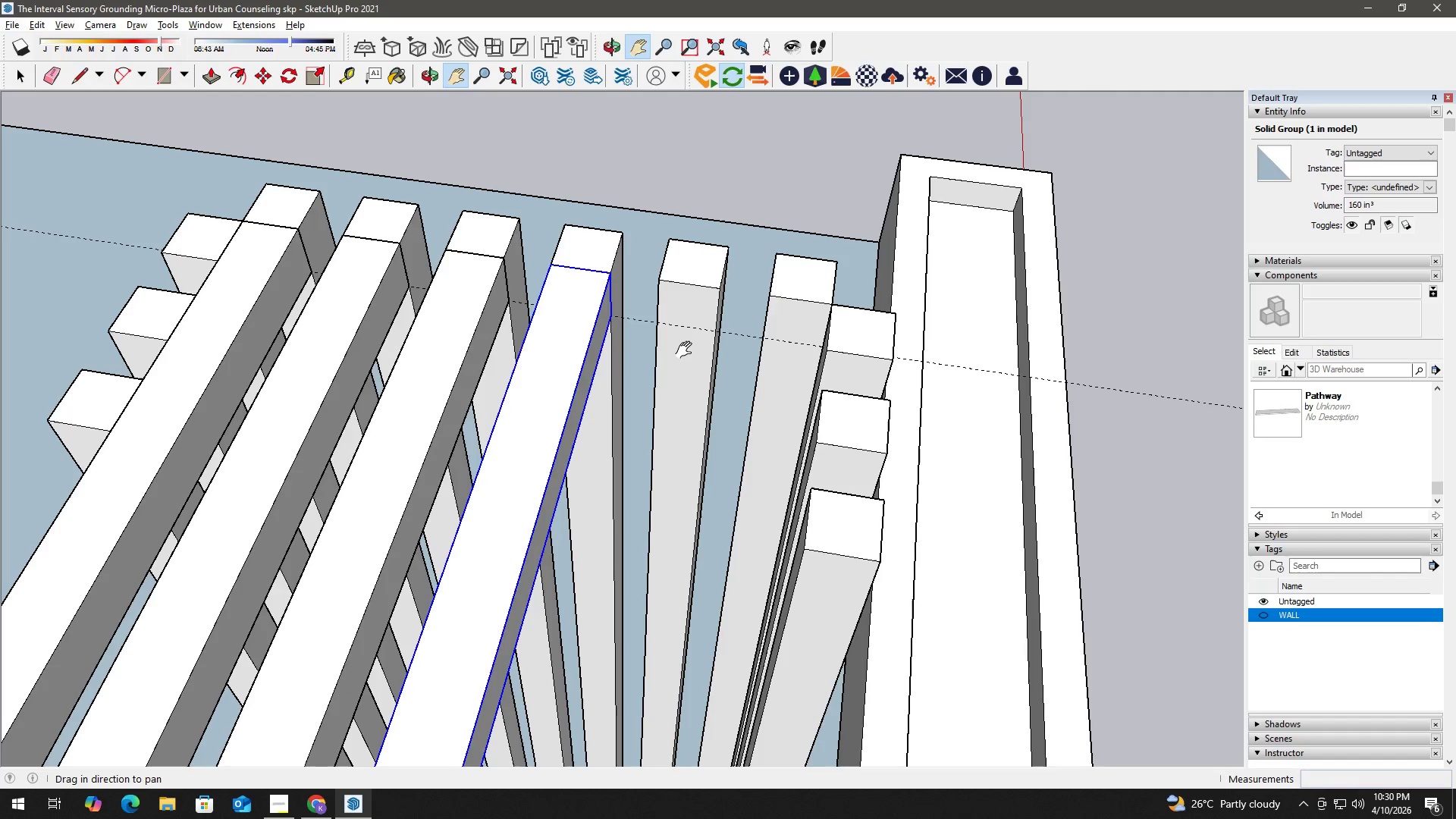 
key(R)
 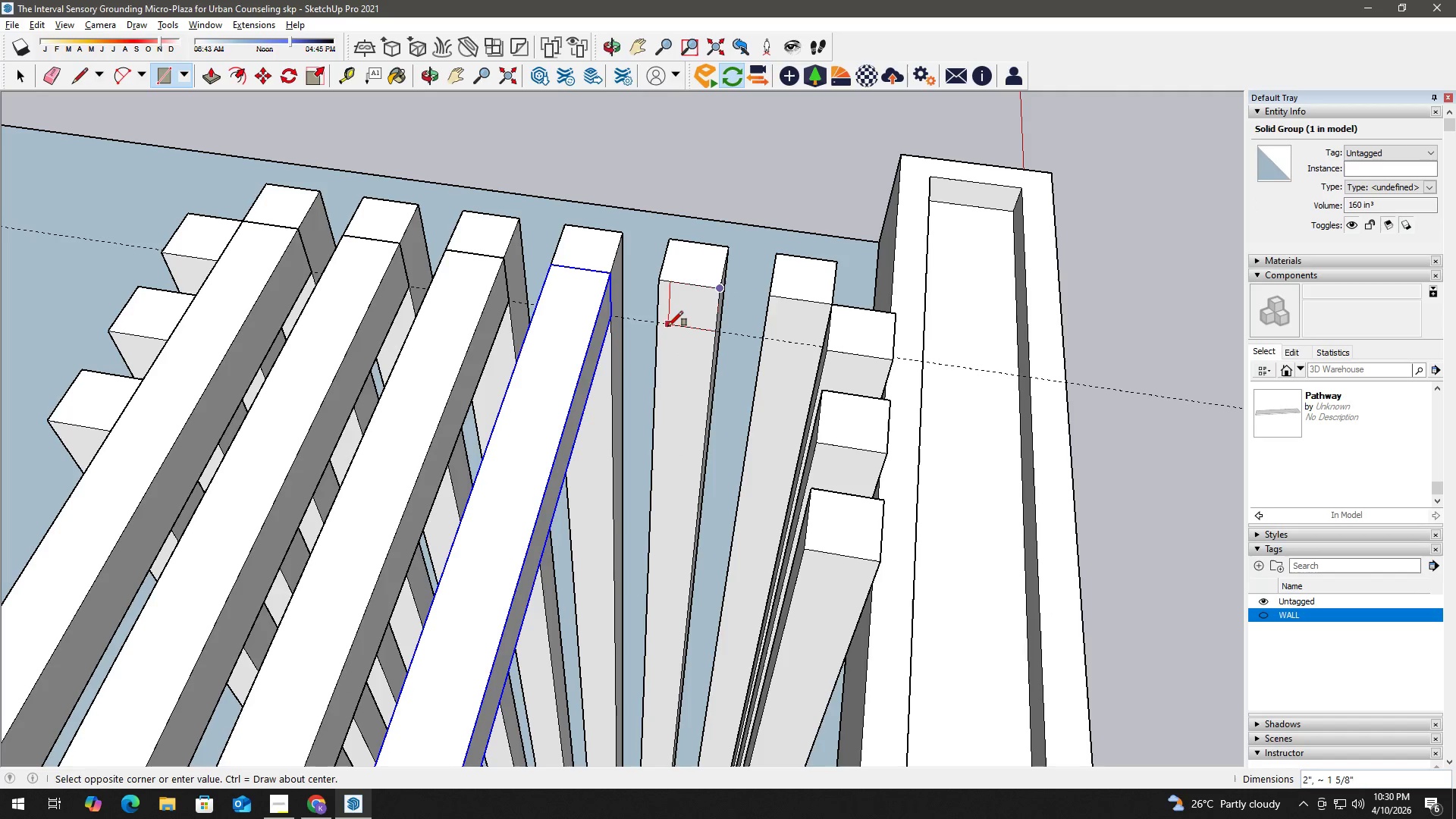 
left_click([661, 325])
 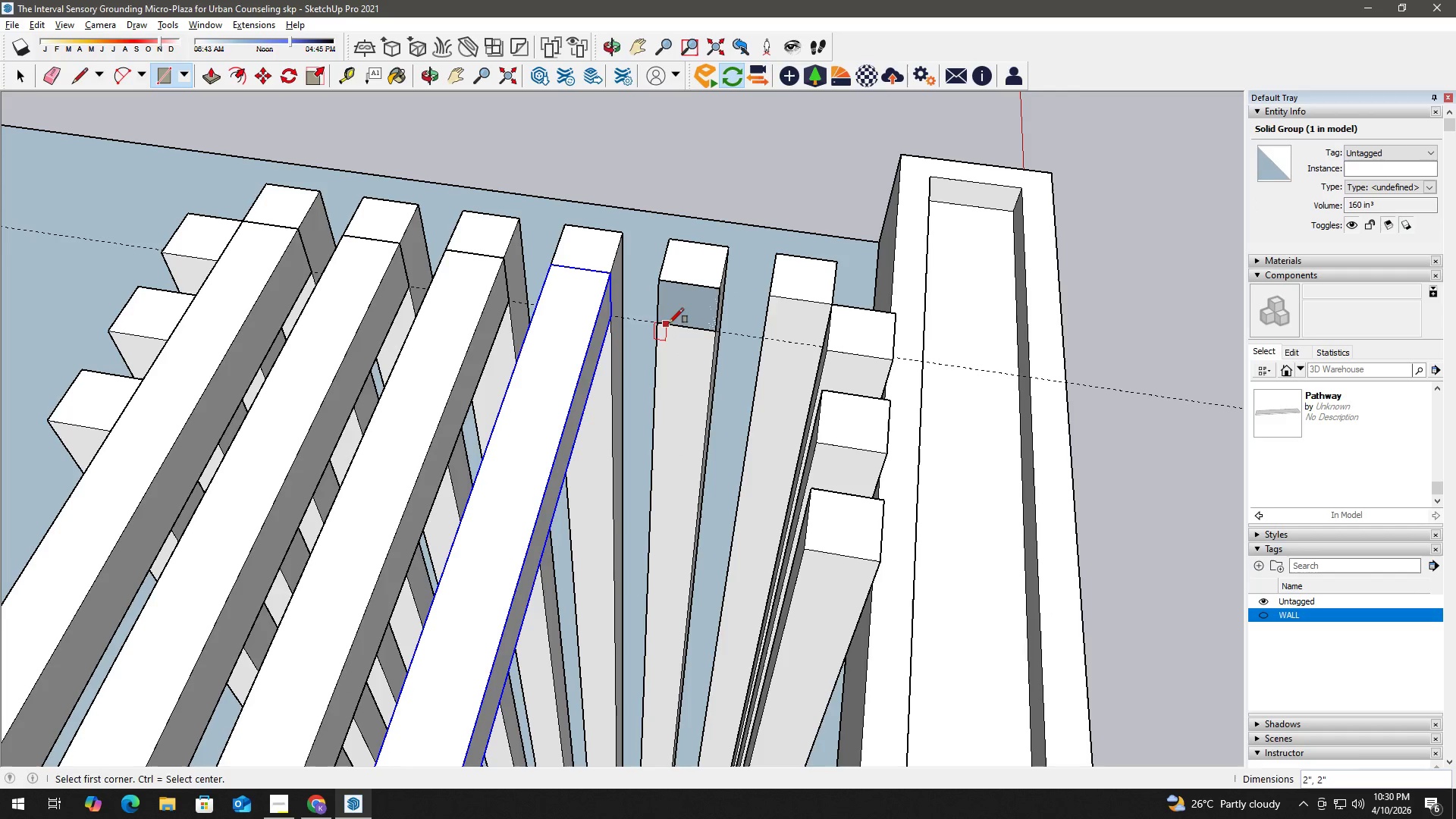 
key(Space)
 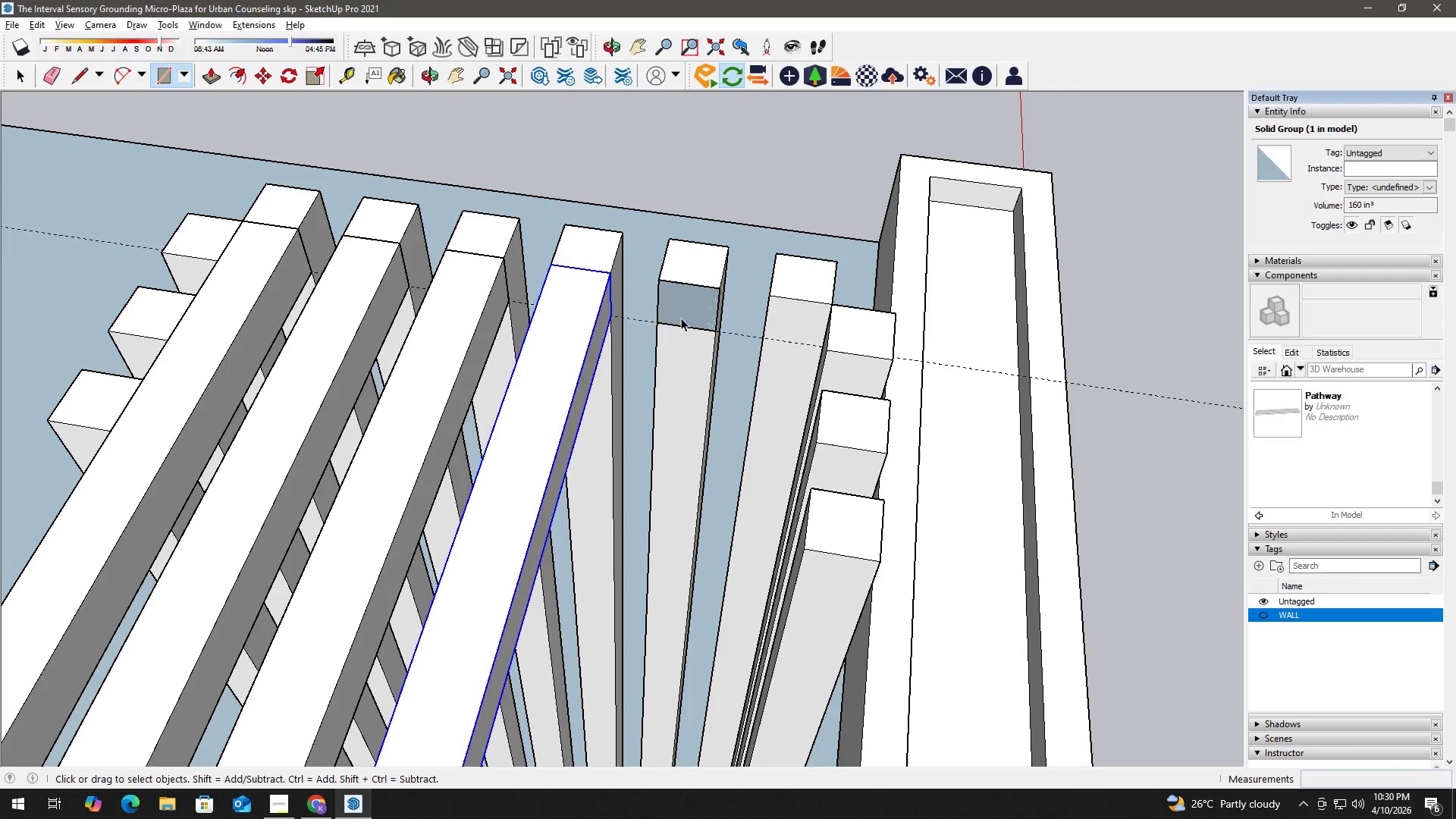 
double_click([686, 314])
 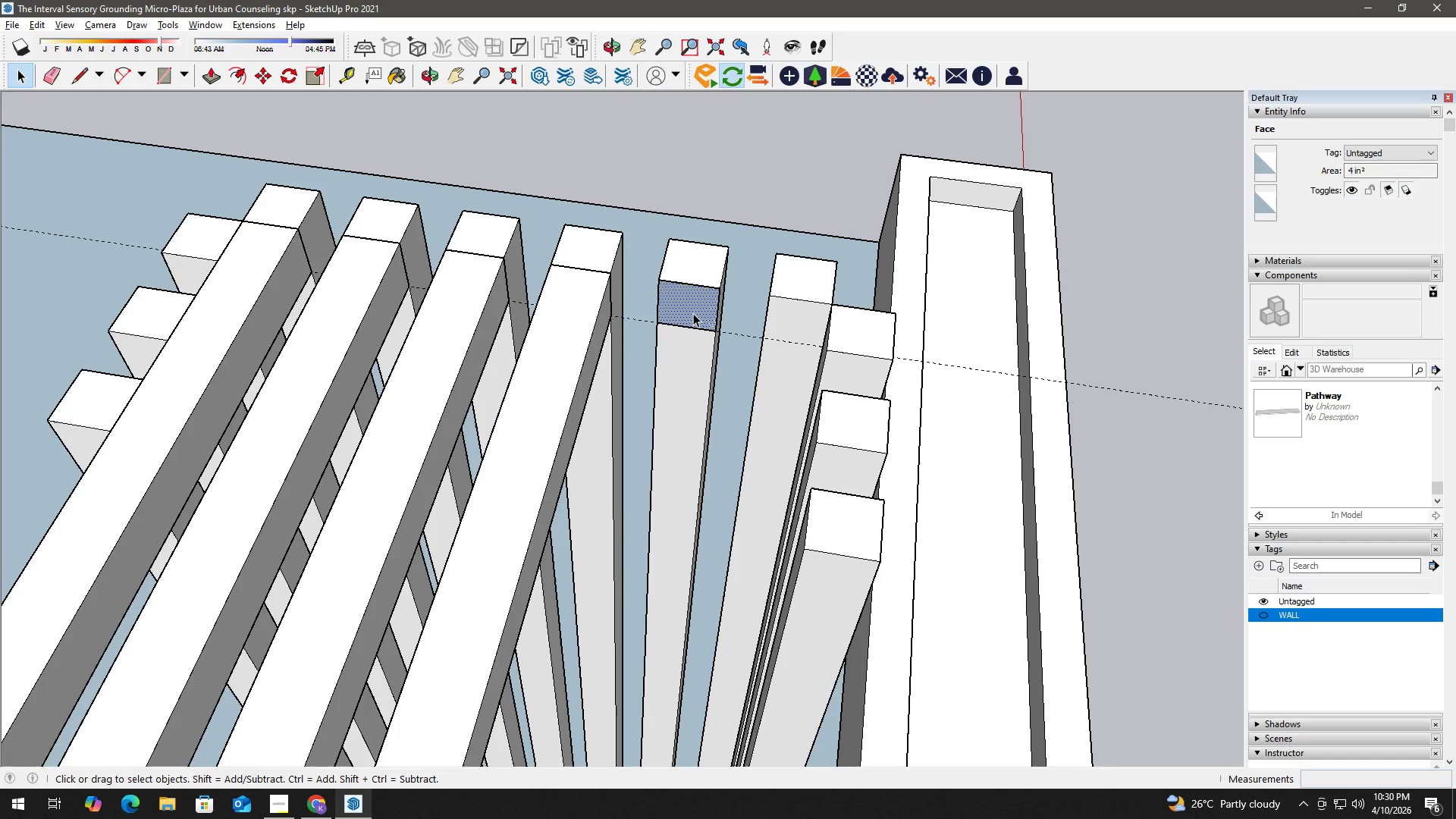 
key(P)
 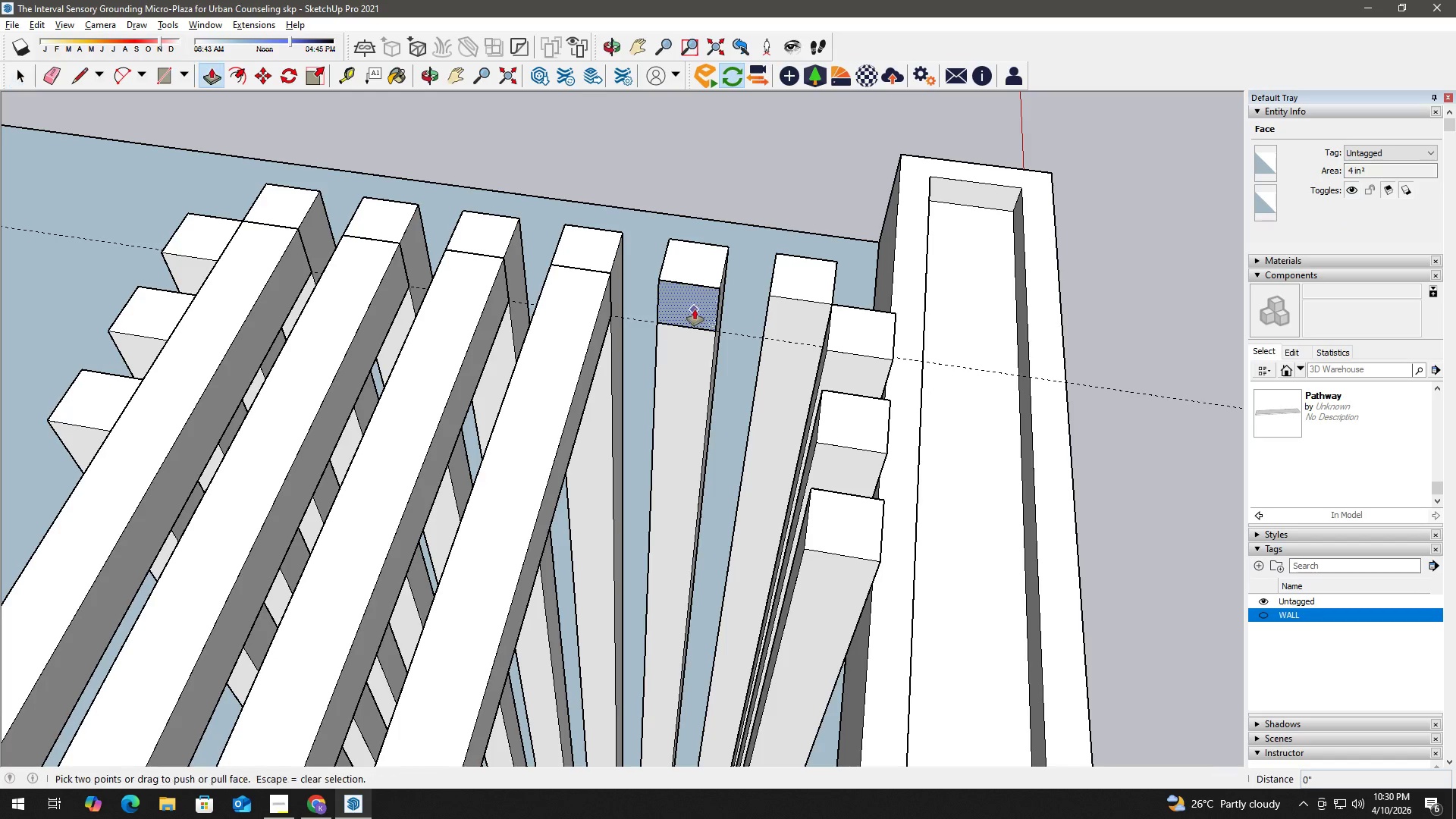 
left_click([695, 309])
 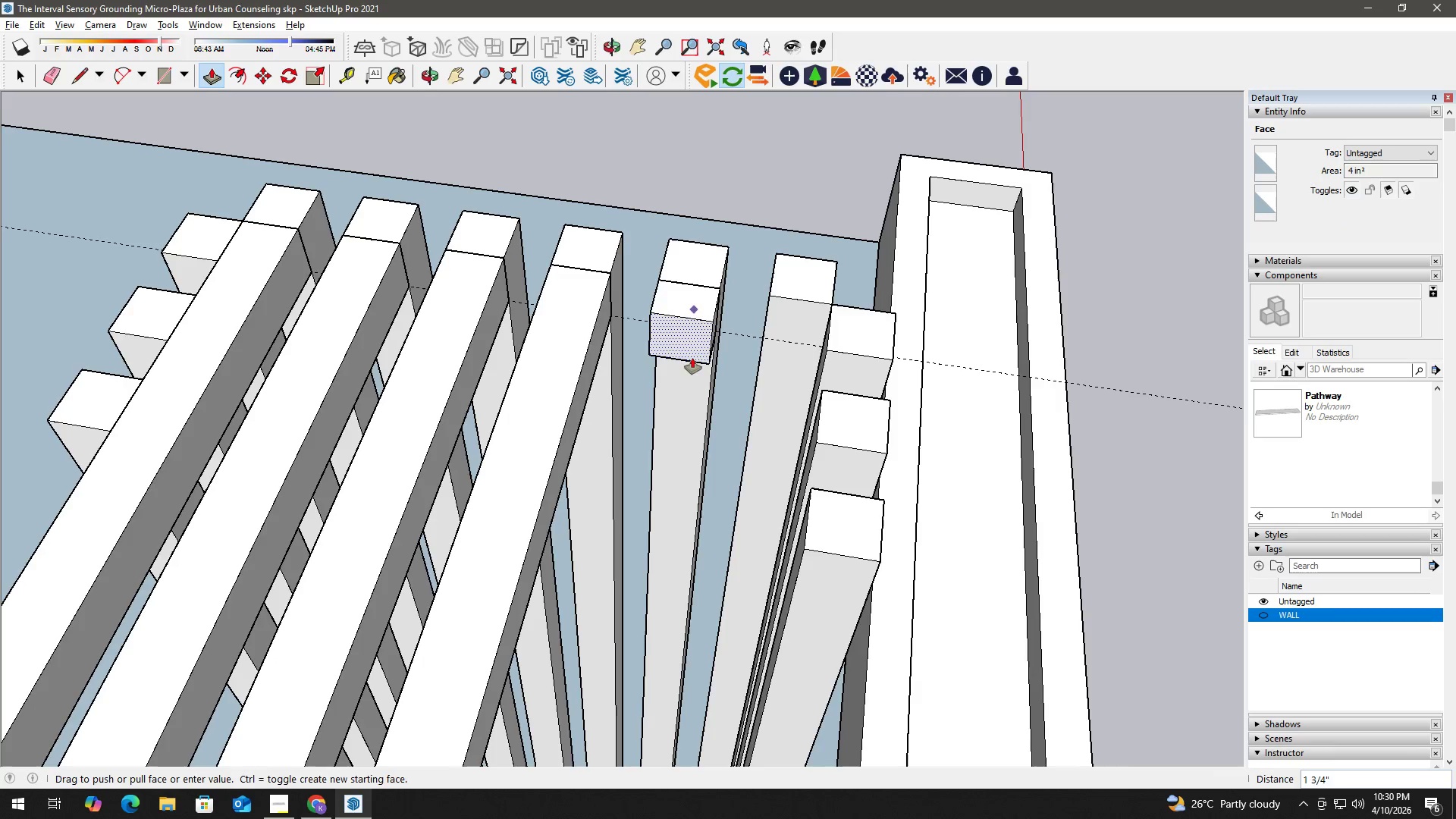 
hold_key(key=ShiftLeft, duration=0.75)
 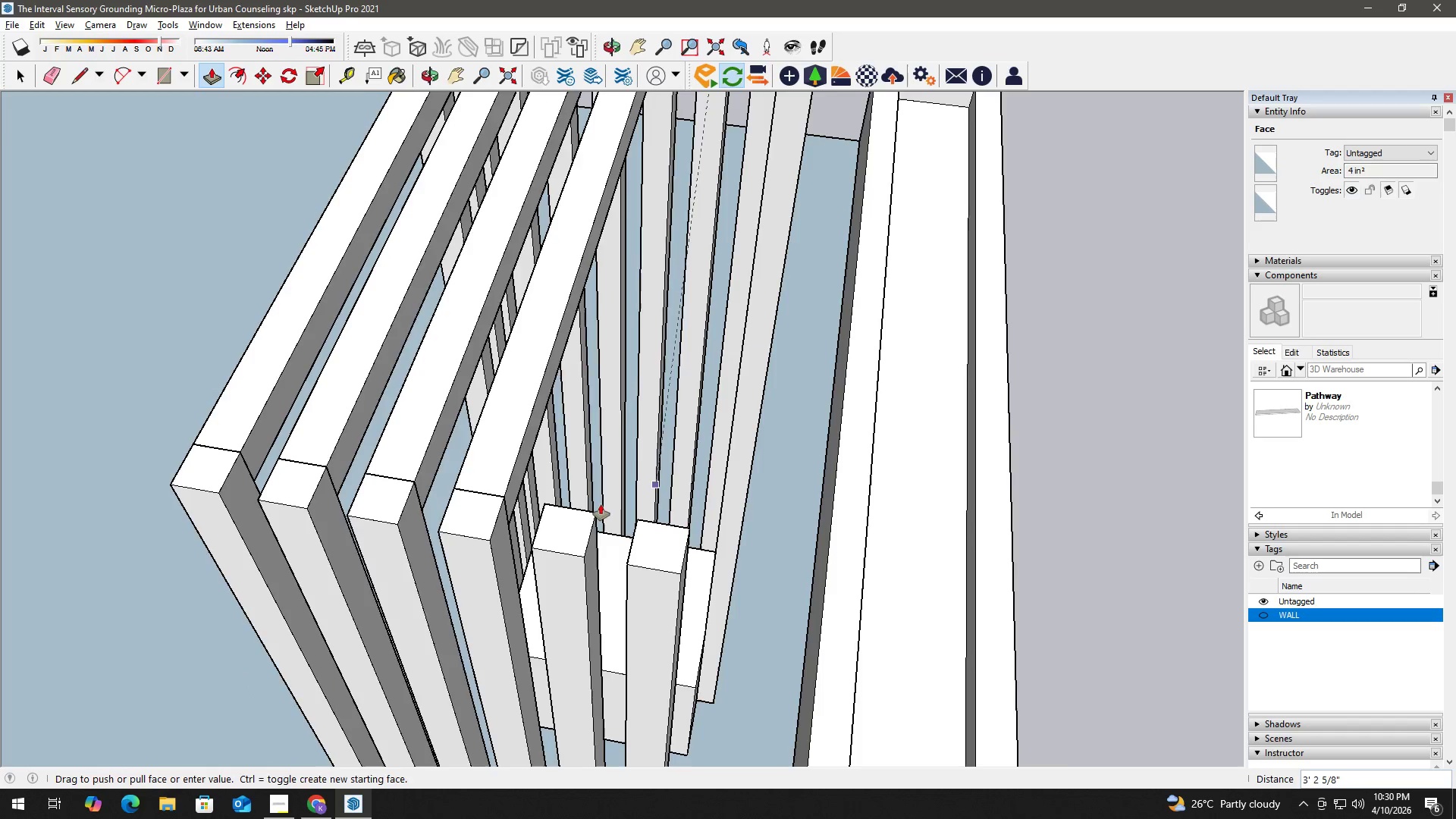 
scroll: coordinate [663, 469], scroll_direction: down, amount: 7.0
 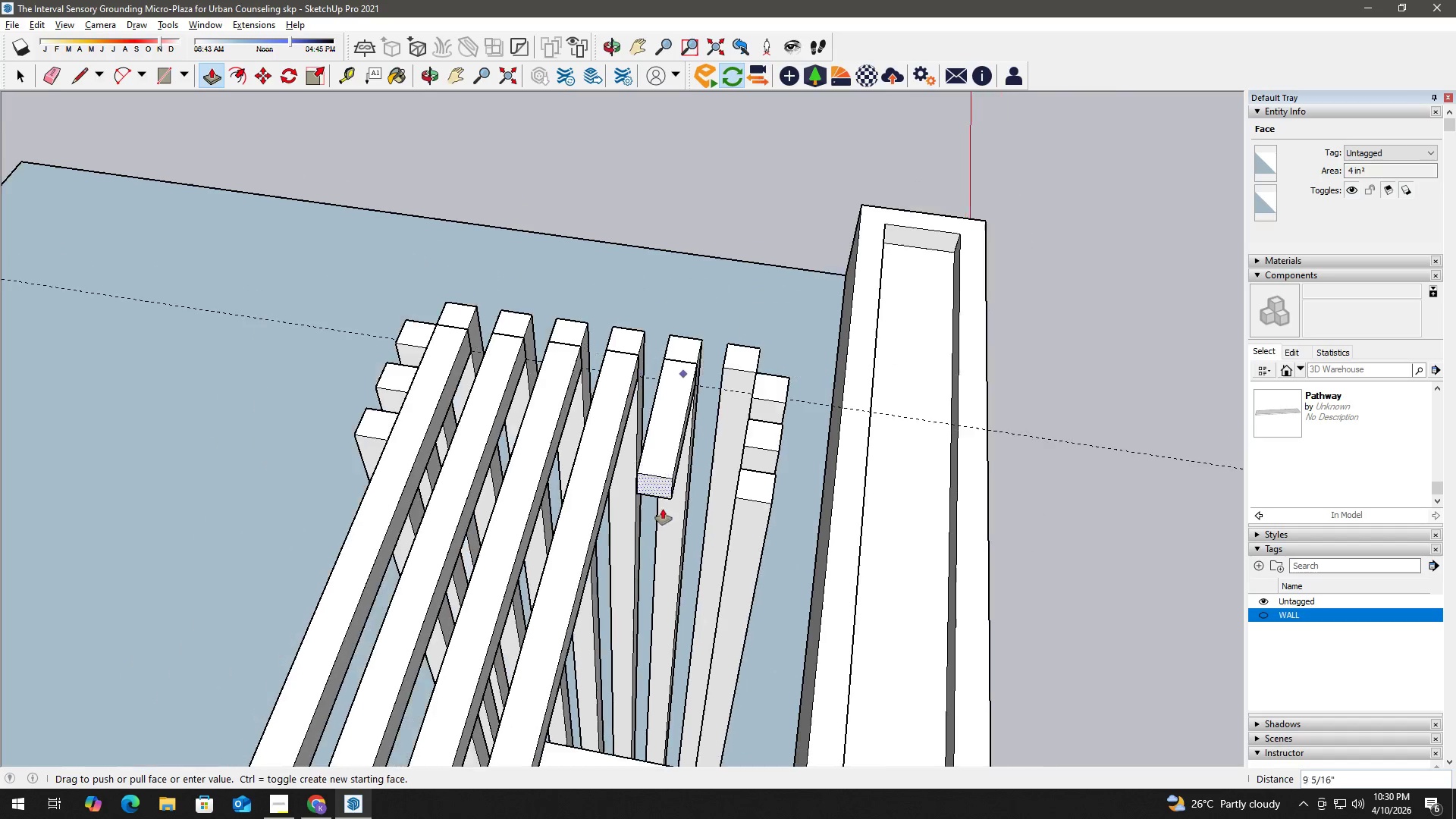 
scroll: coordinate [592, 513], scroll_direction: up, amount: 3.0
 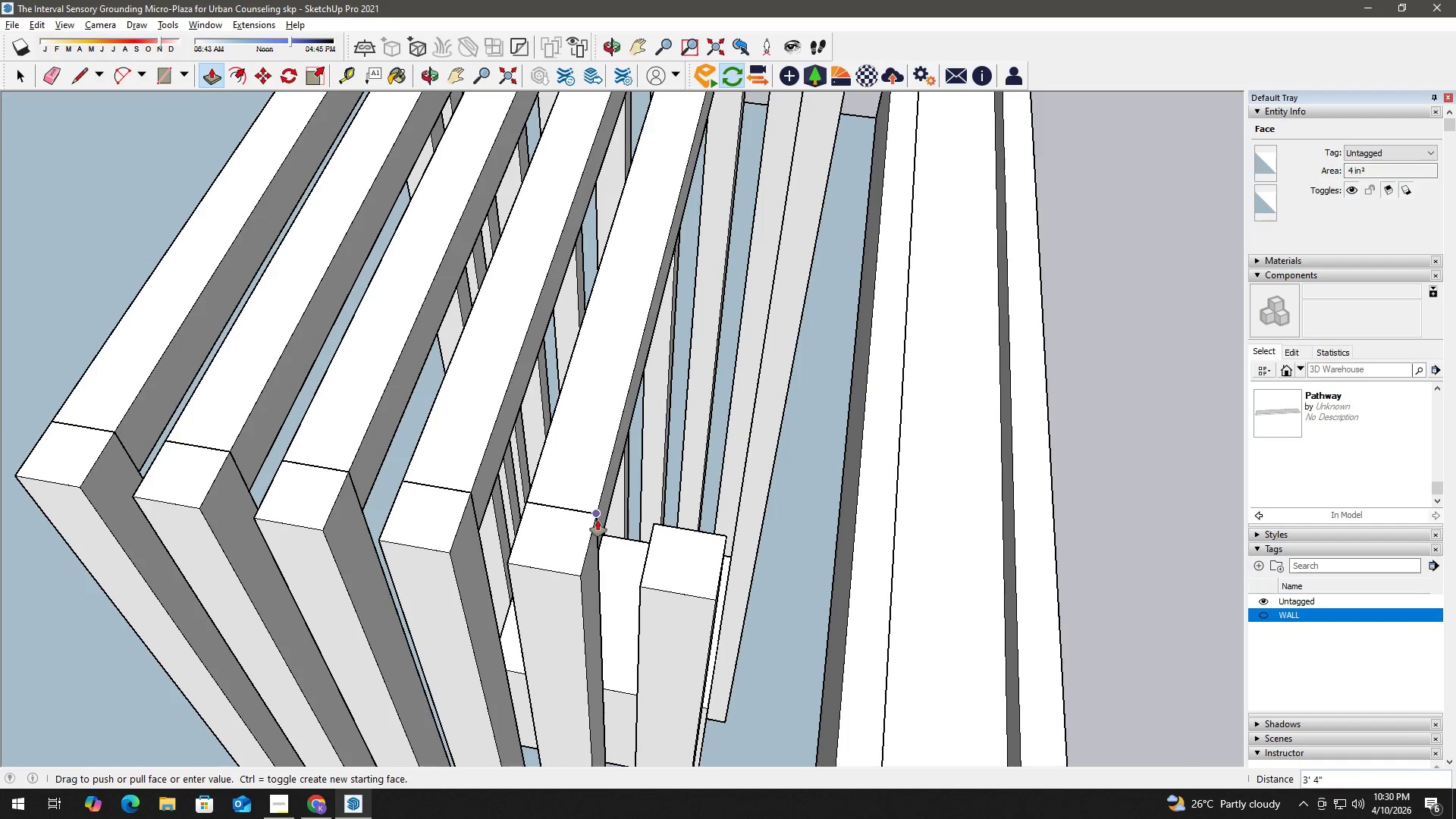 
left_click([598, 520])
 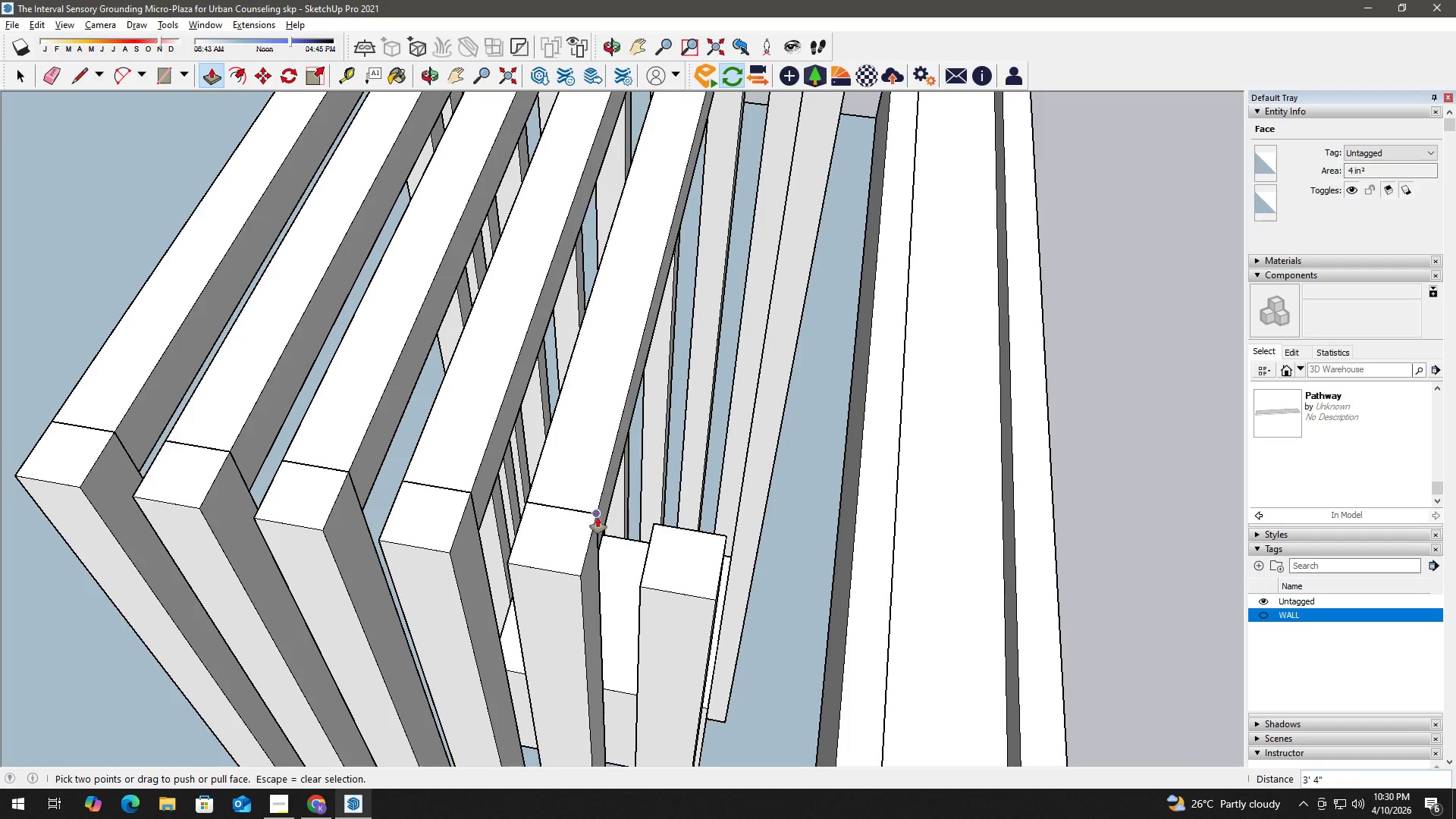 
key(Space)
 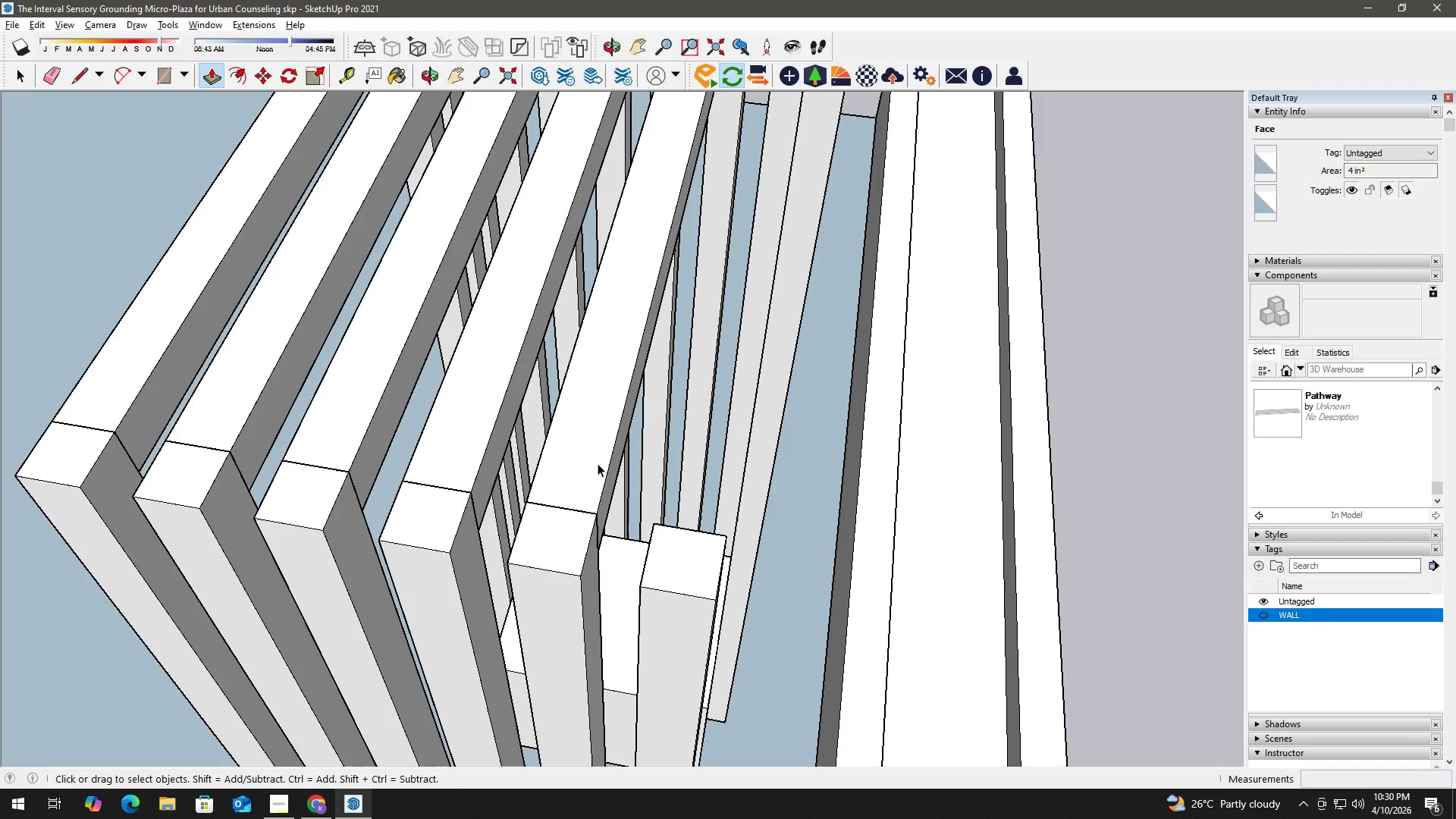 
double_click([598, 449])
 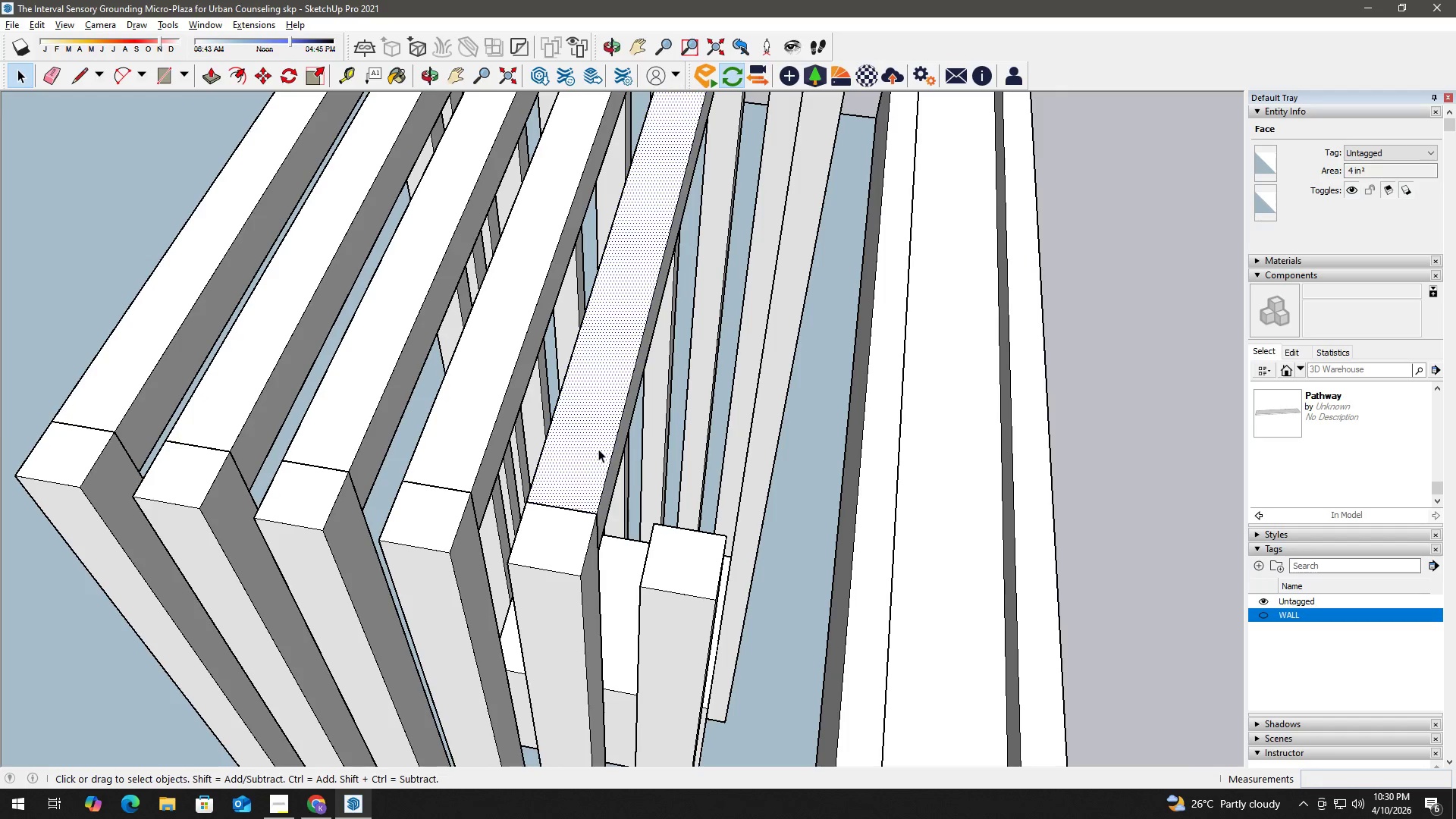 
triple_click([598, 449])
 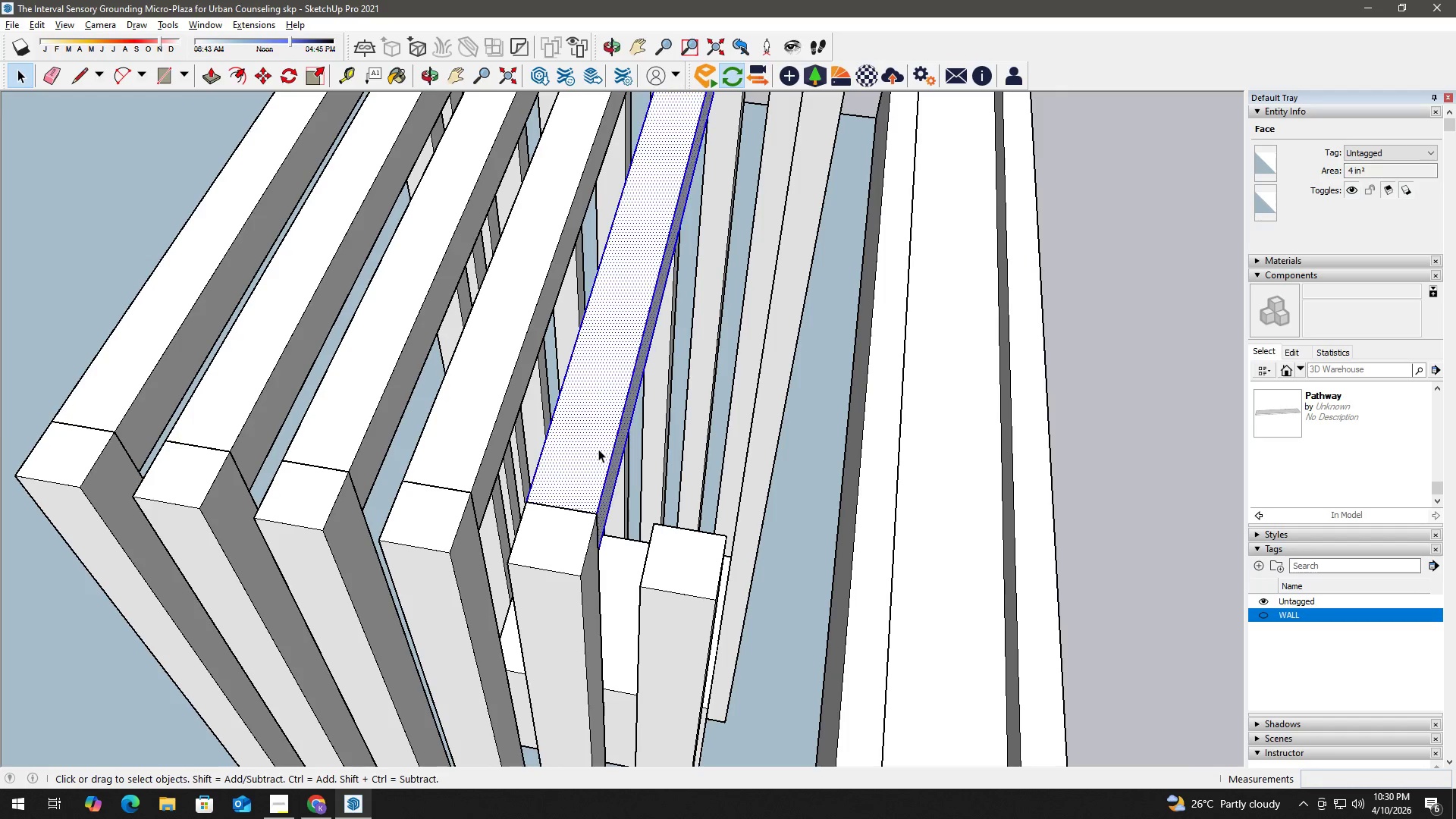 
triple_click([598, 449])
 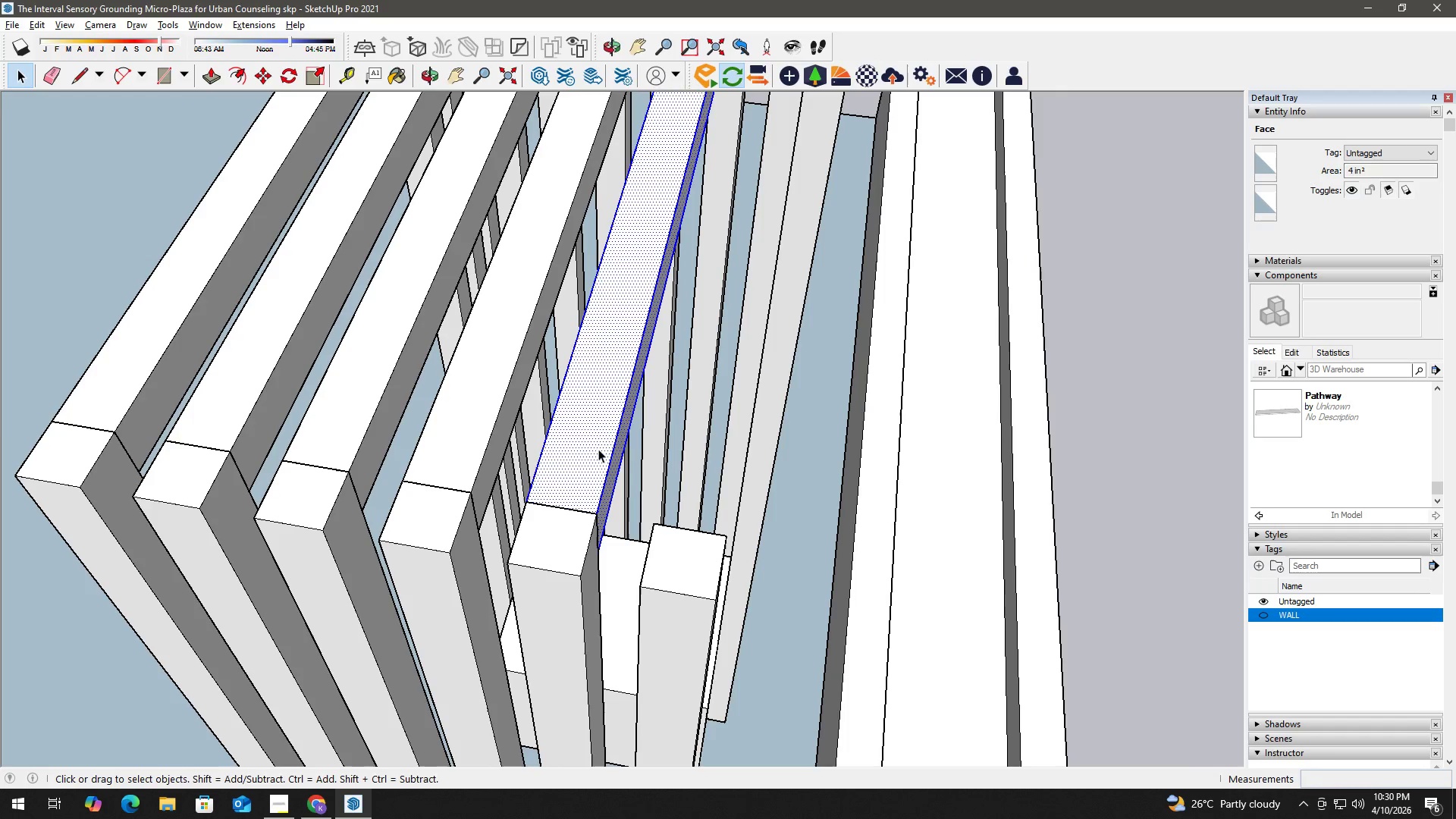 
triple_click([598, 449])
 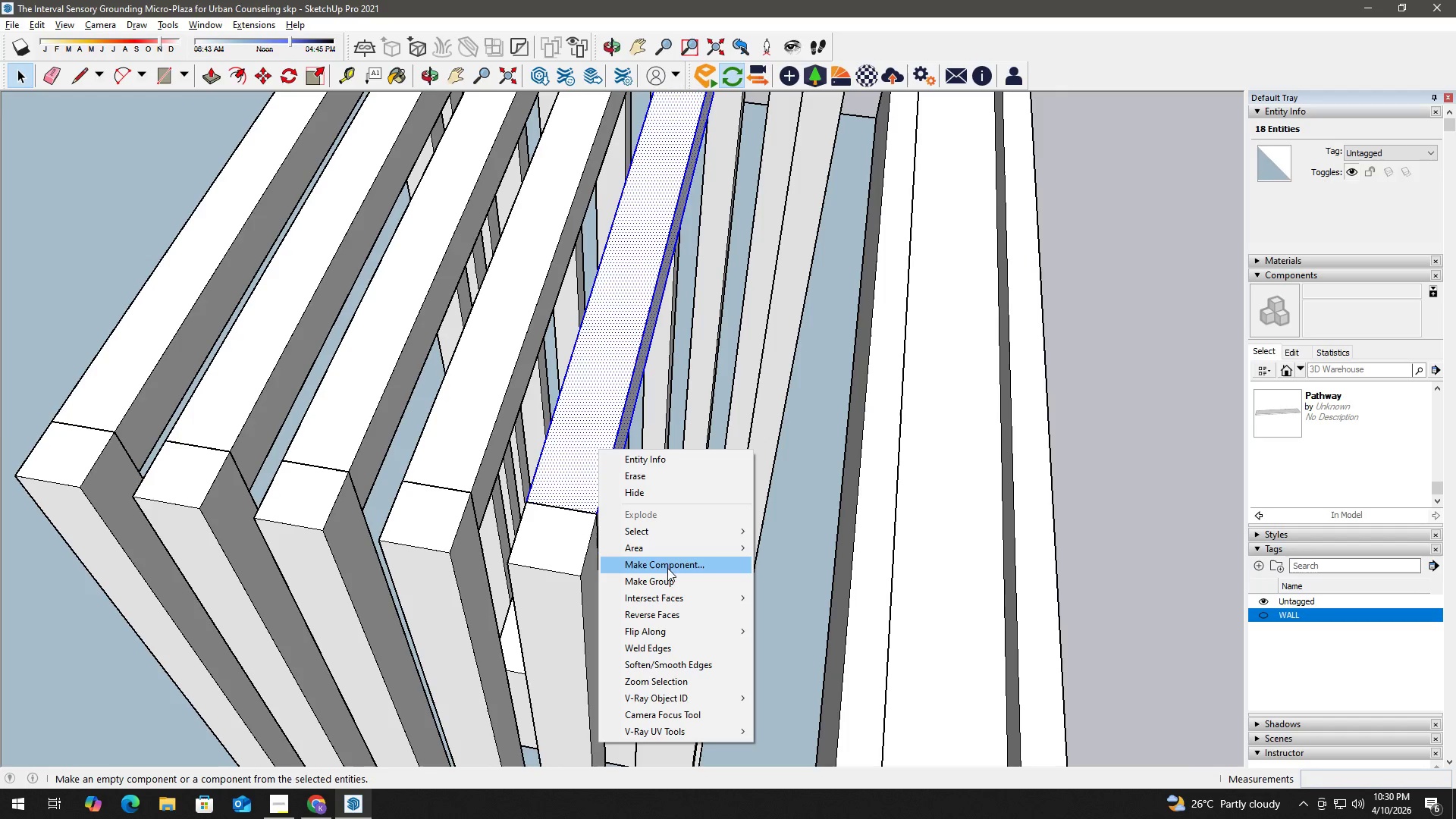 
left_click([670, 578])
 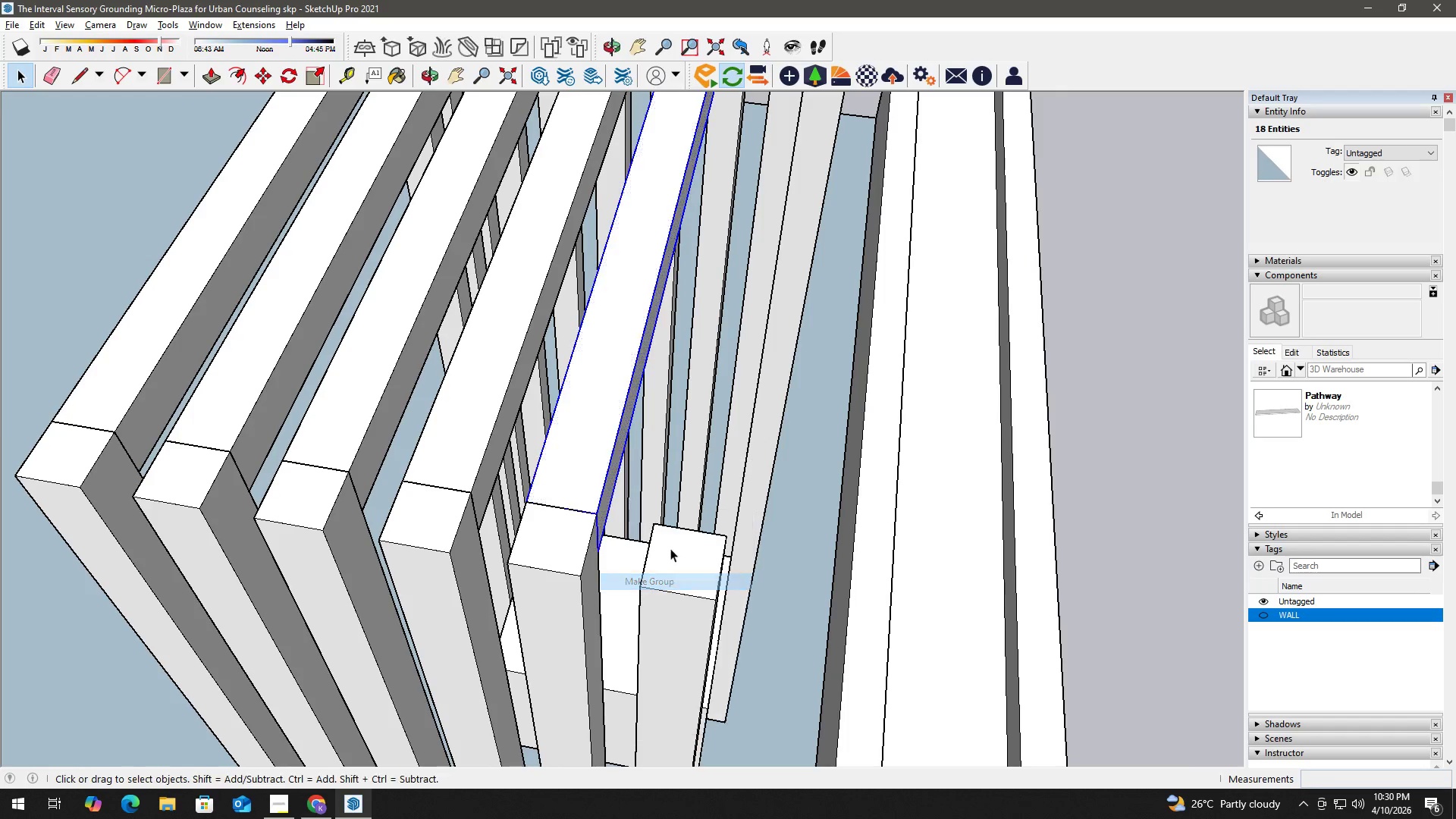 
key(Space)
 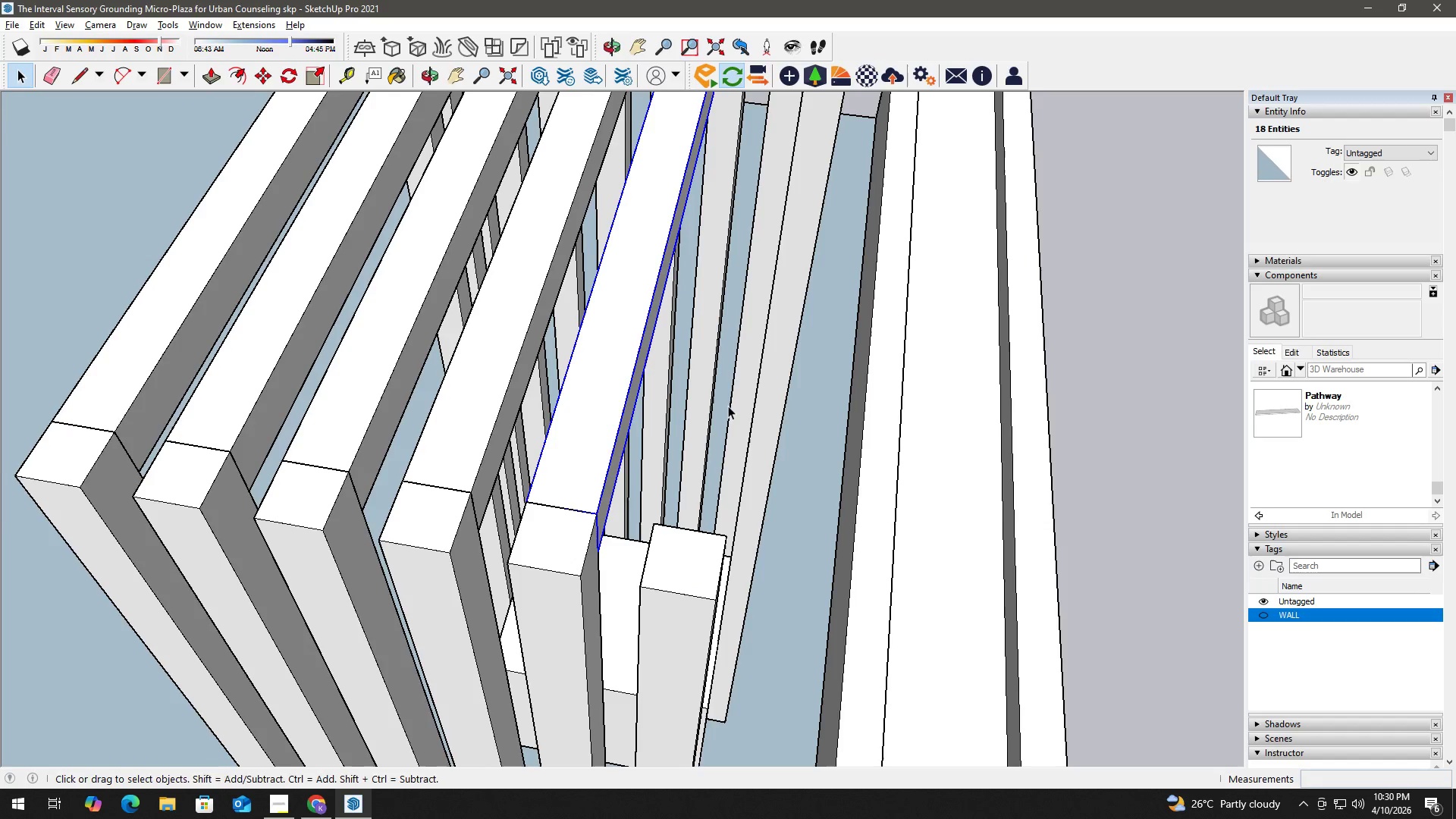 
key(H)
 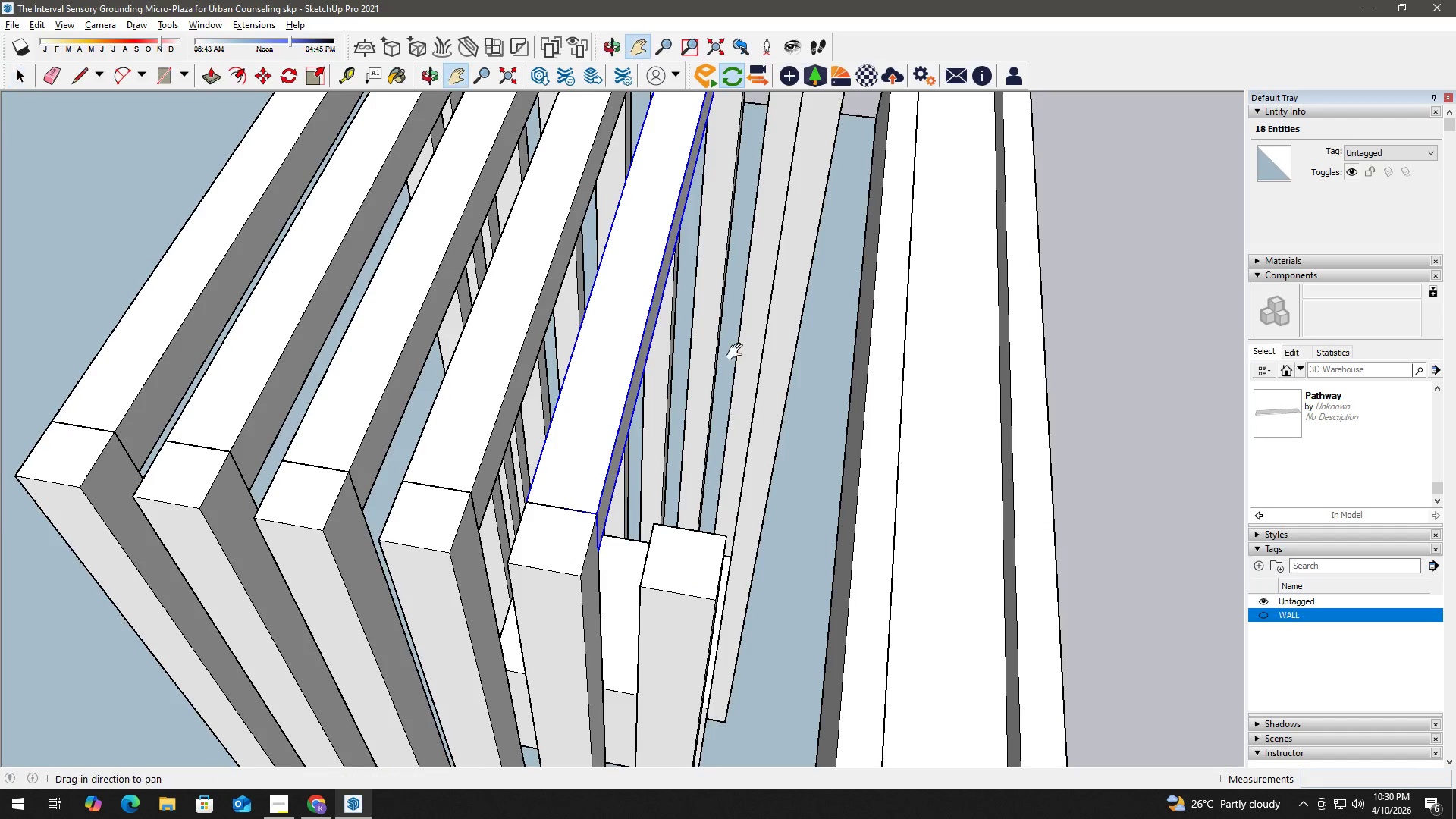 
left_click_drag(start_coordinate=[738, 352], to_coordinate=[698, 570])
 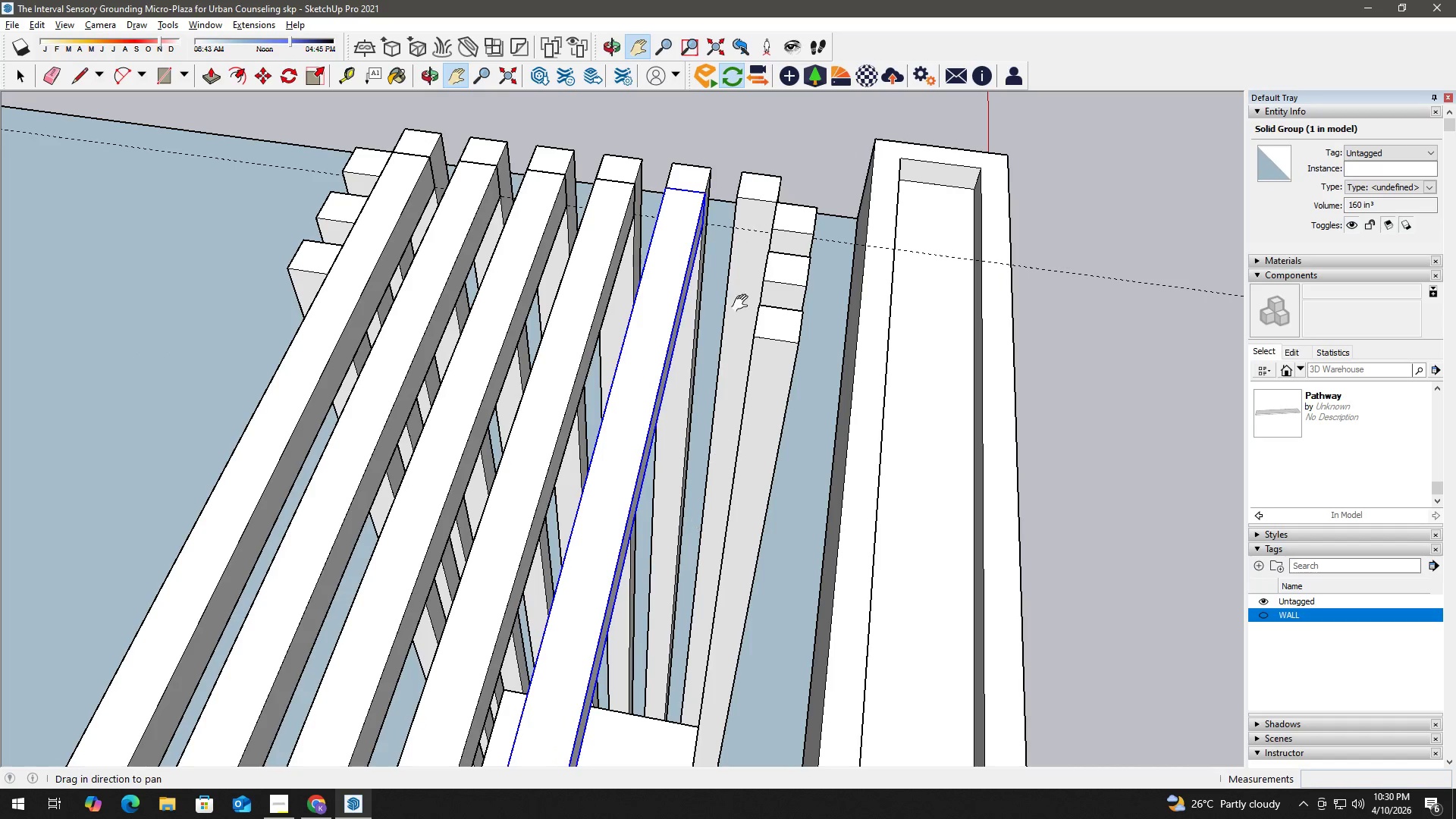 
key(Space)
 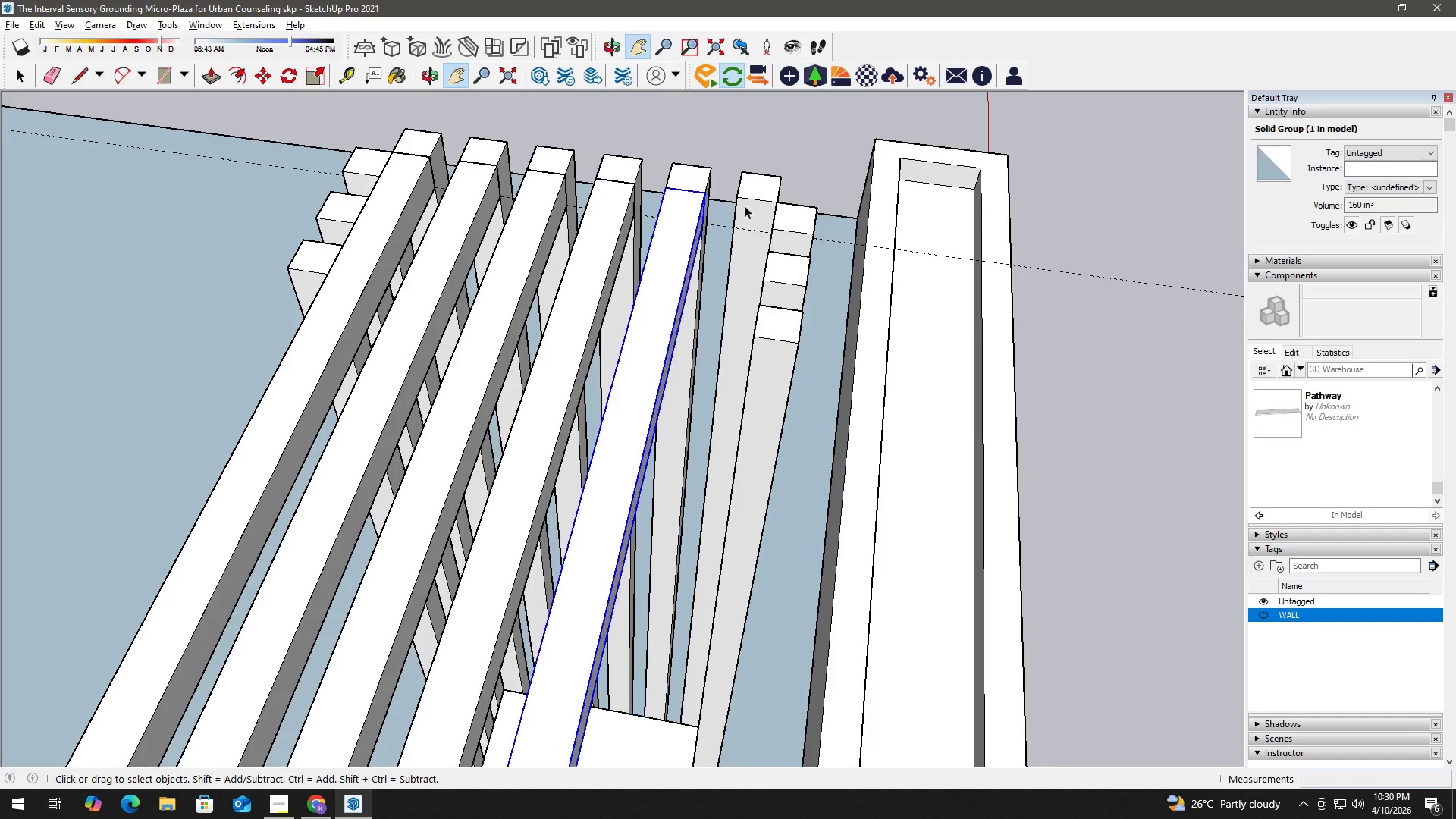 
key(R)
 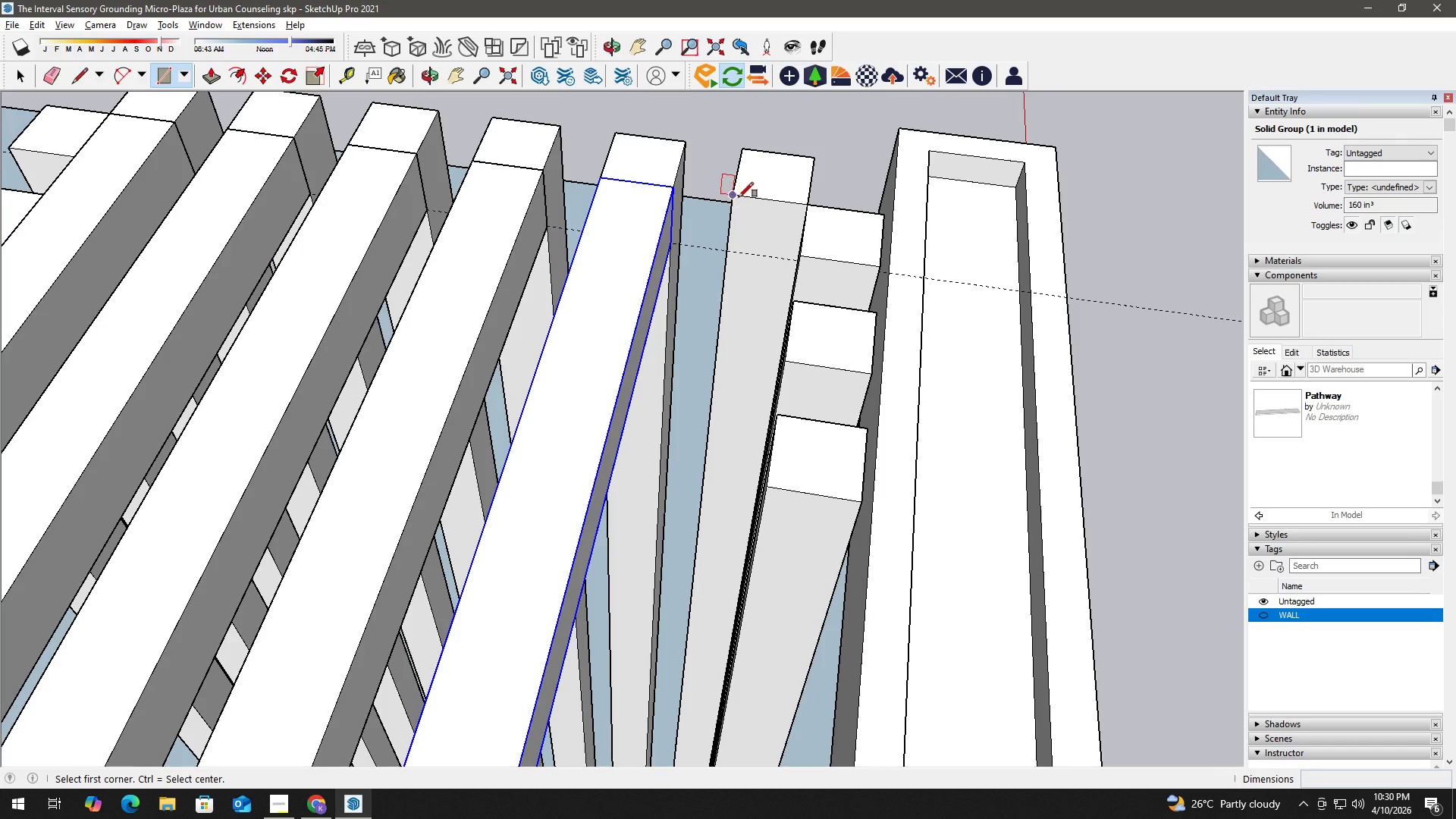 
scroll: coordinate [741, 228], scroll_direction: up, amount: 6.0
 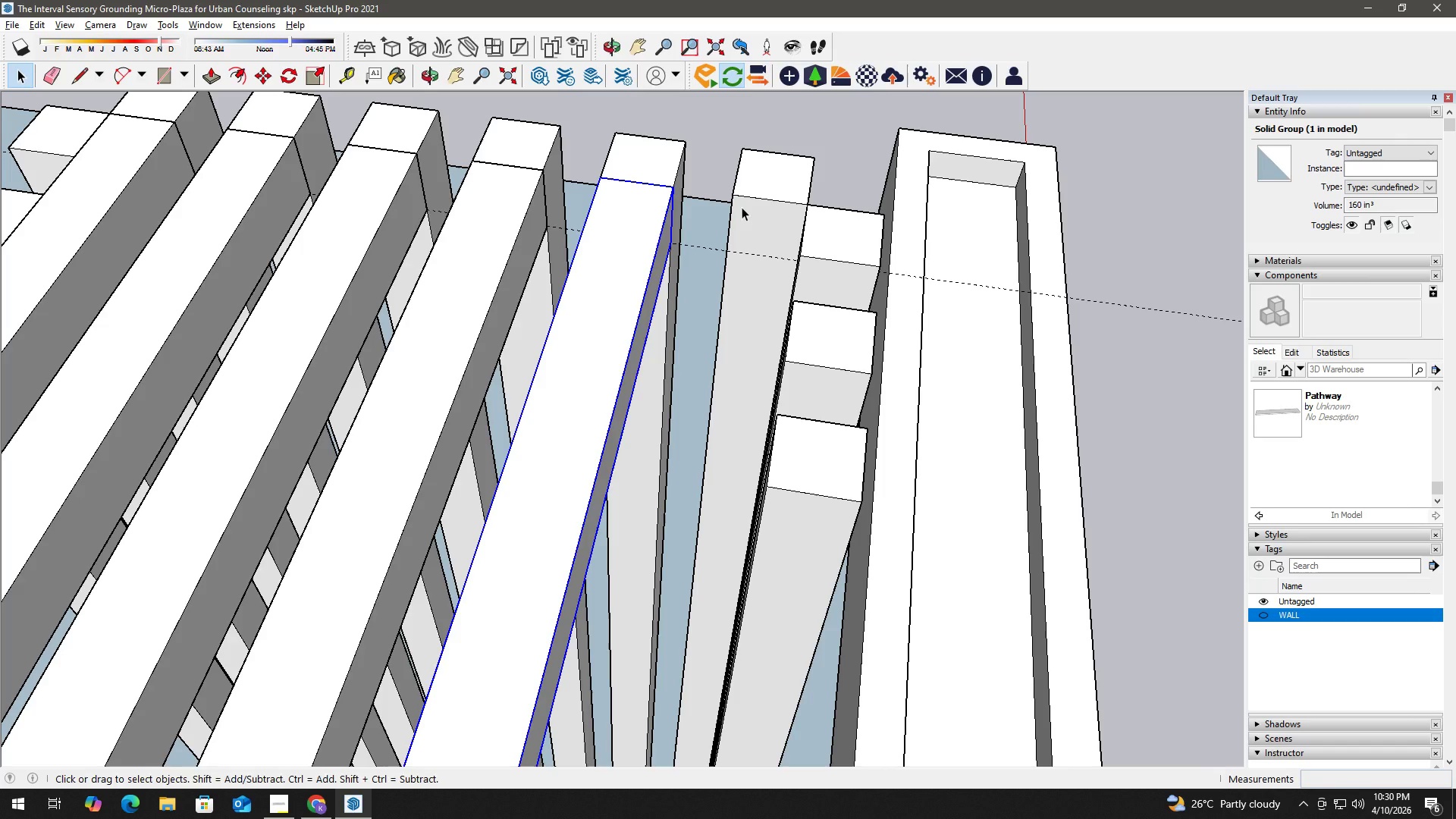 
left_click([739, 196])
 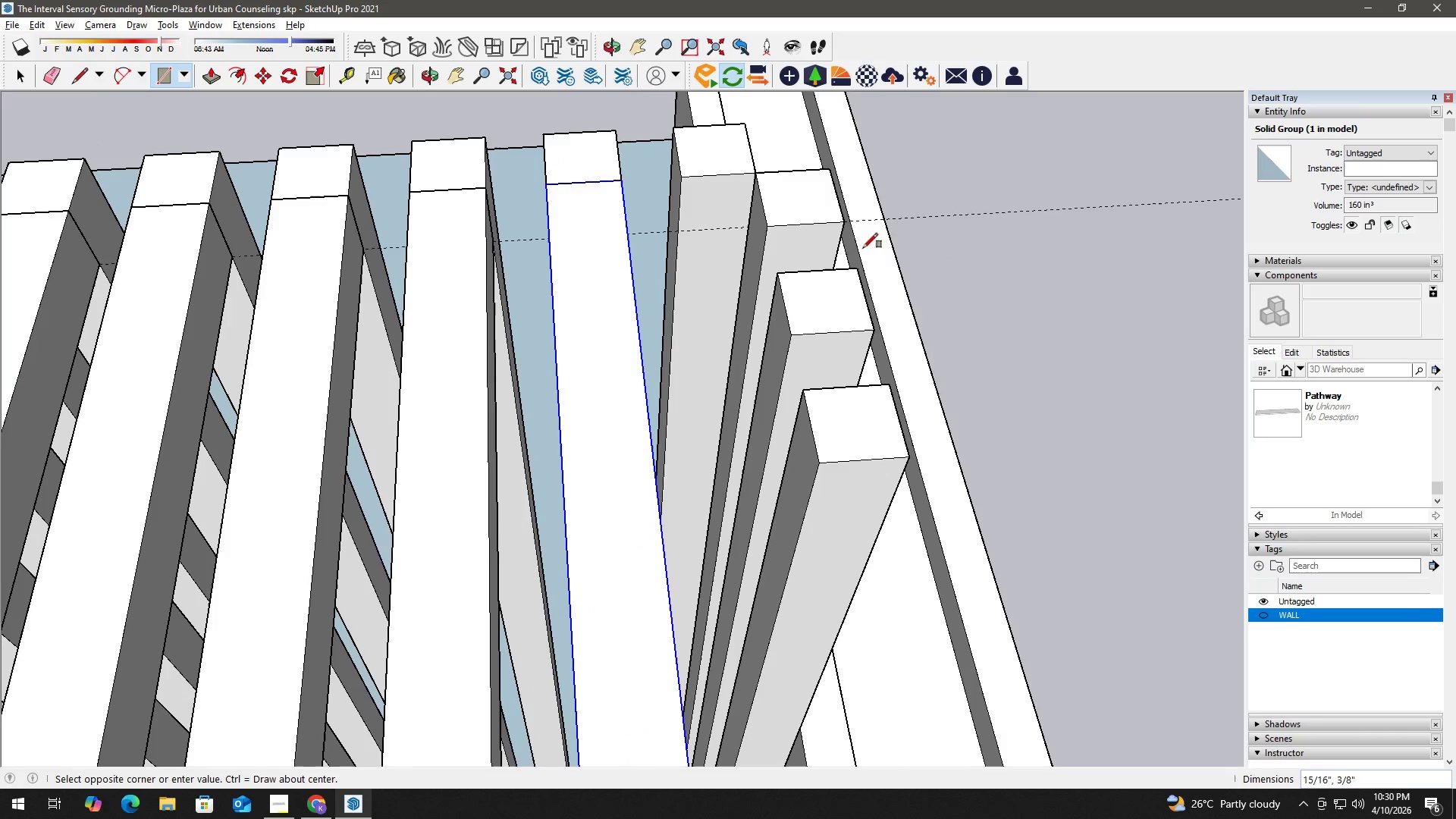 
scroll: coordinate [764, 222], scroll_direction: up, amount: 2.0
 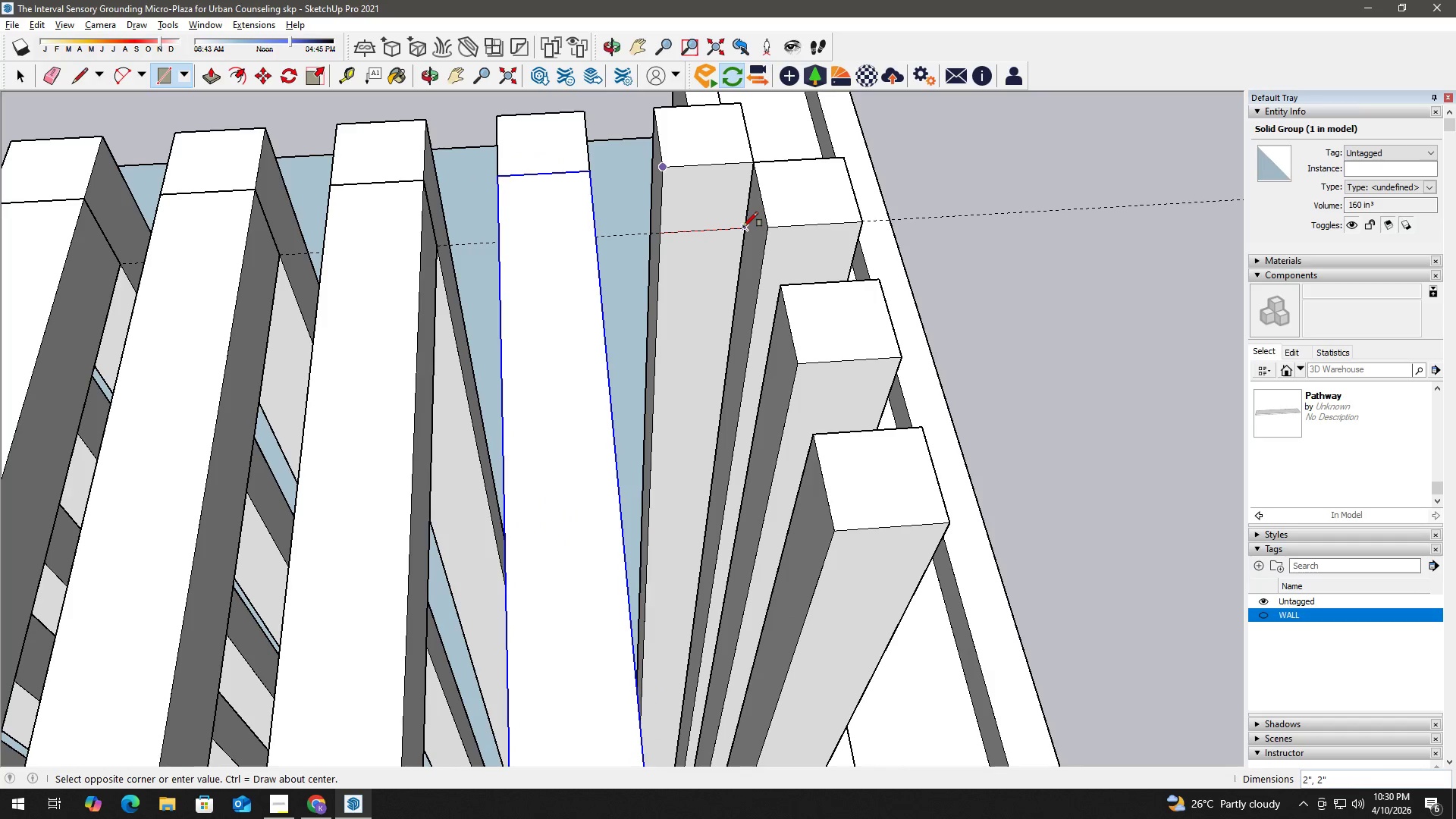 
left_click([743, 227])
 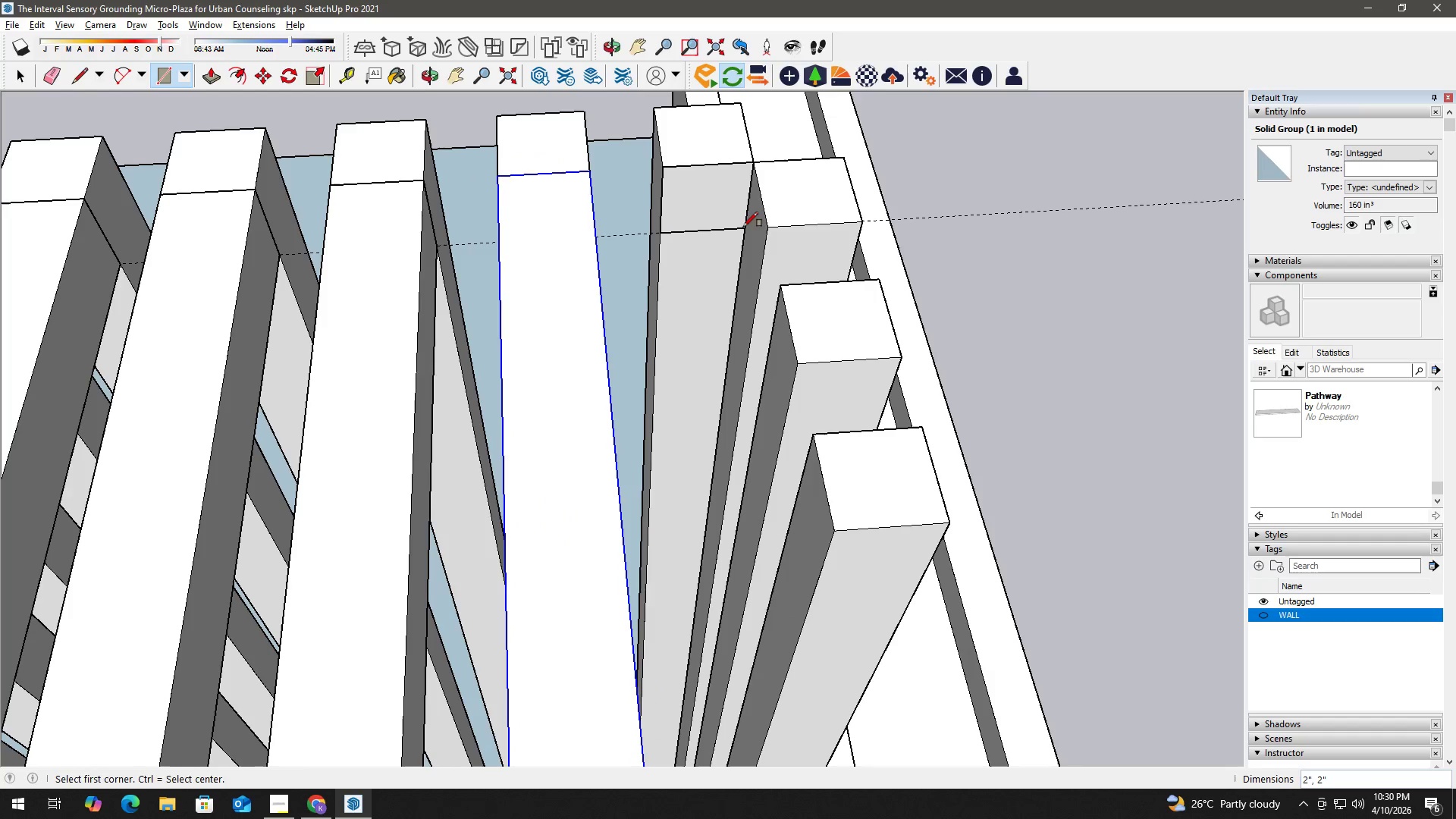 
key(Space)
 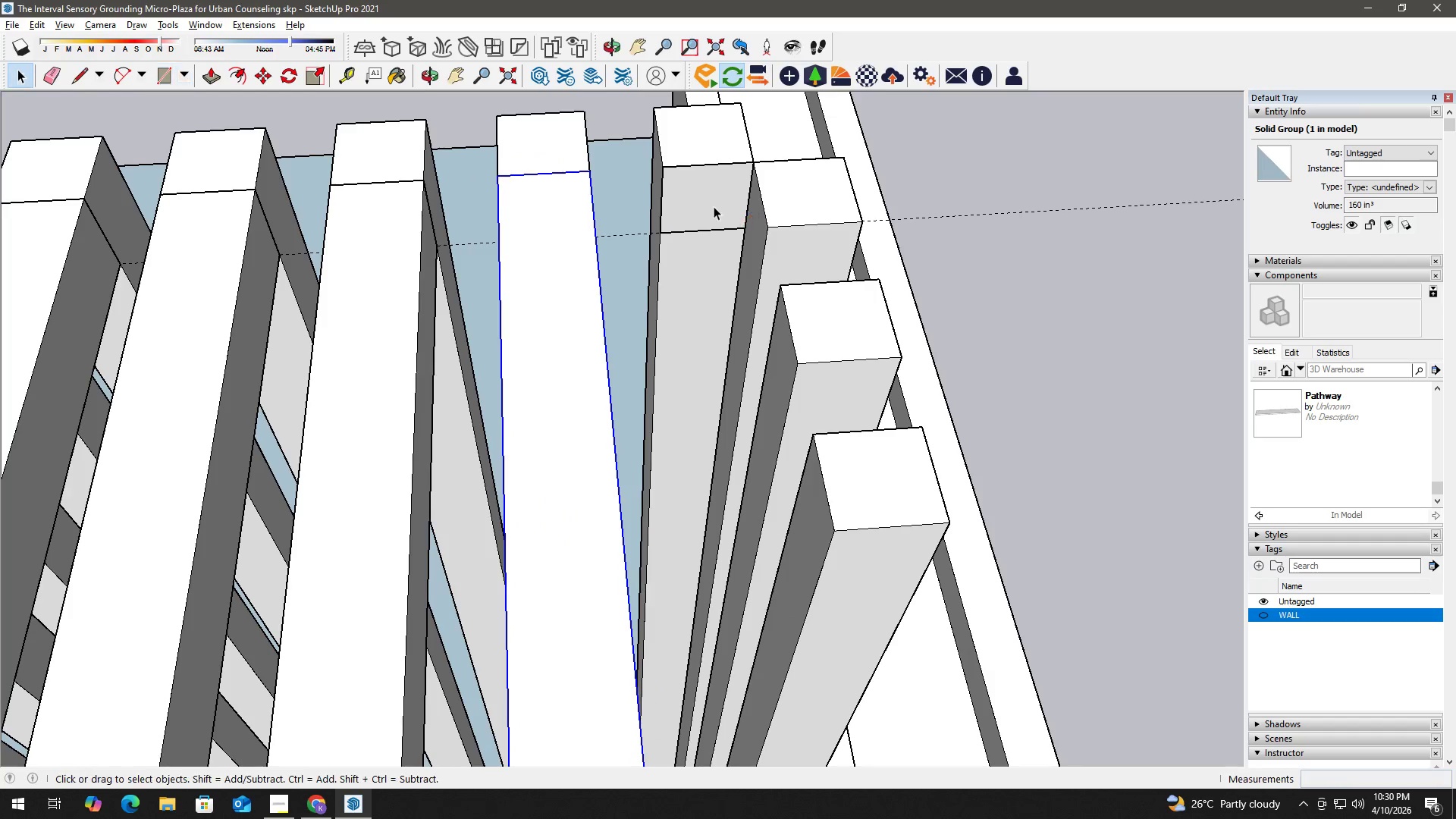 
double_click([714, 206])
 